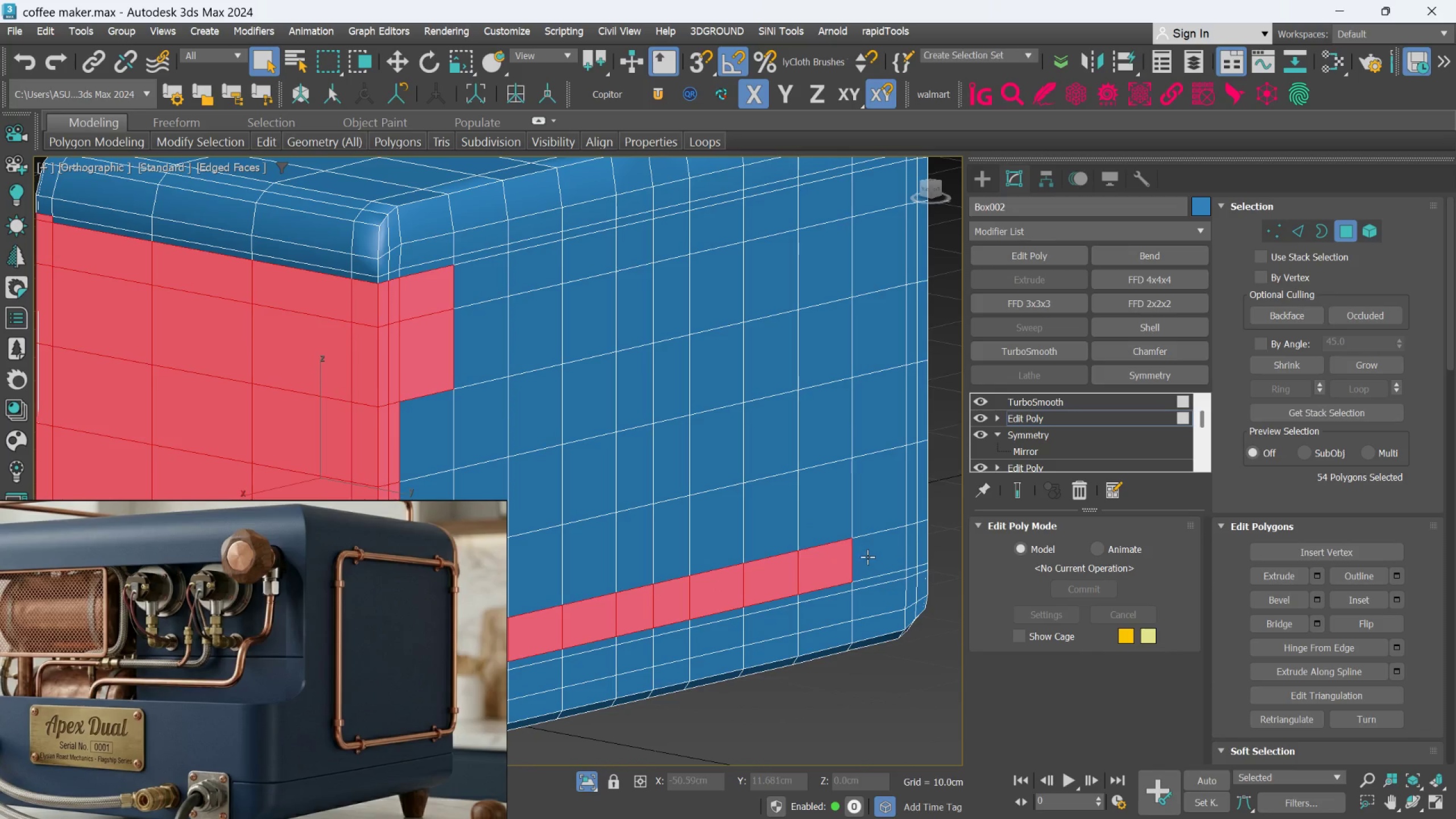 
triple_click([867, 556])
 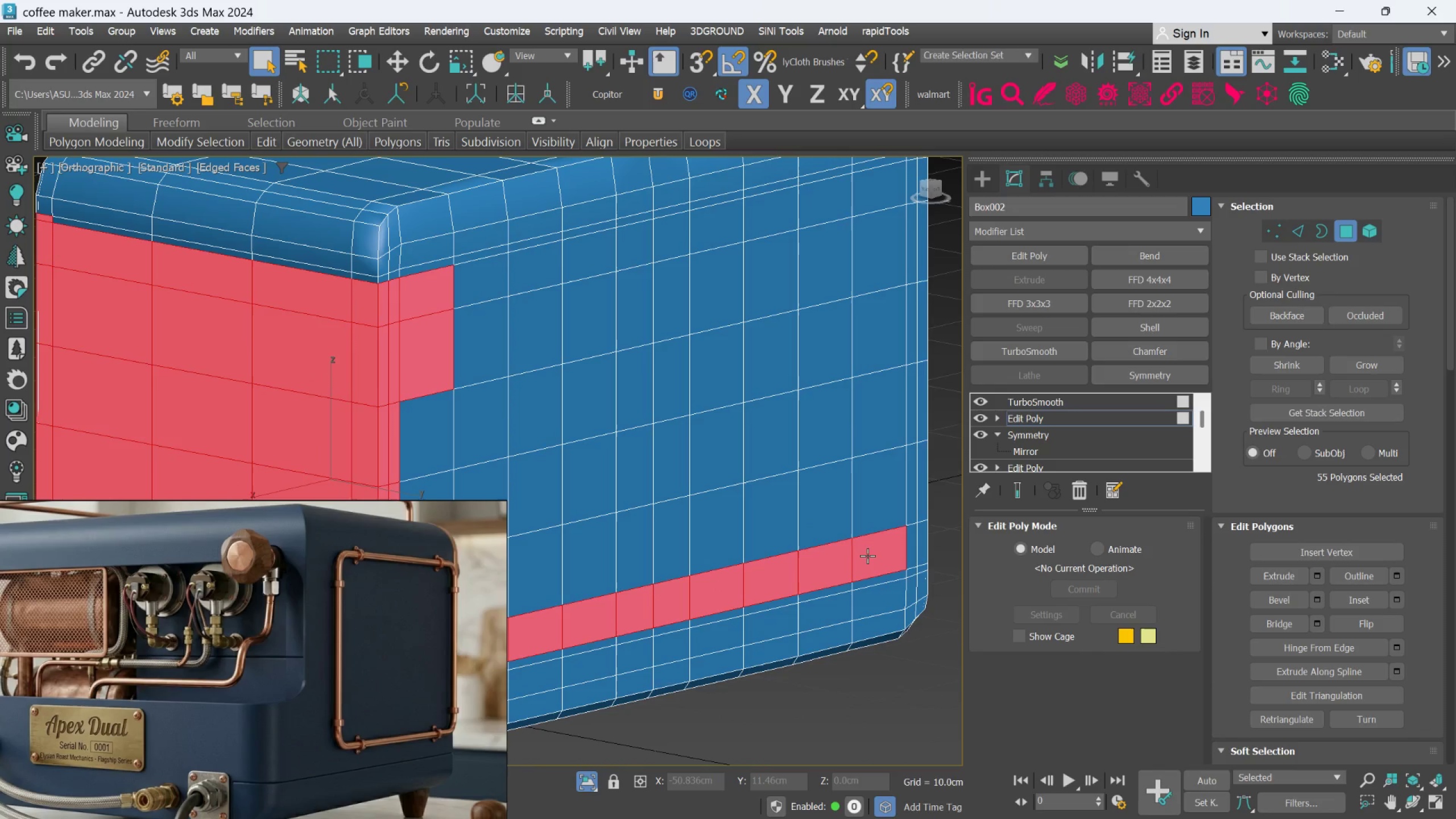 
key(Control+ControlLeft)
 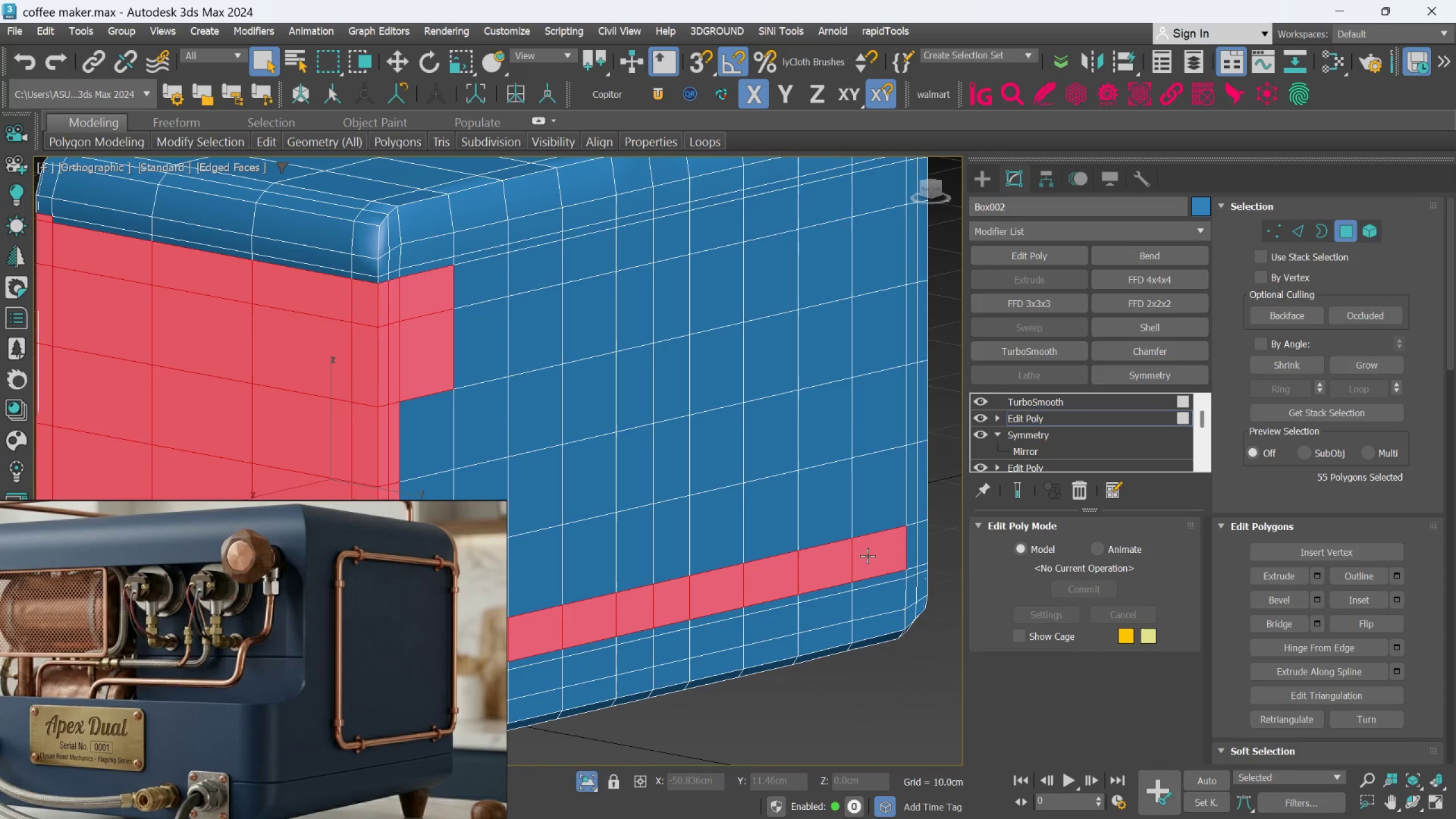 
key(Control+ControlLeft)
 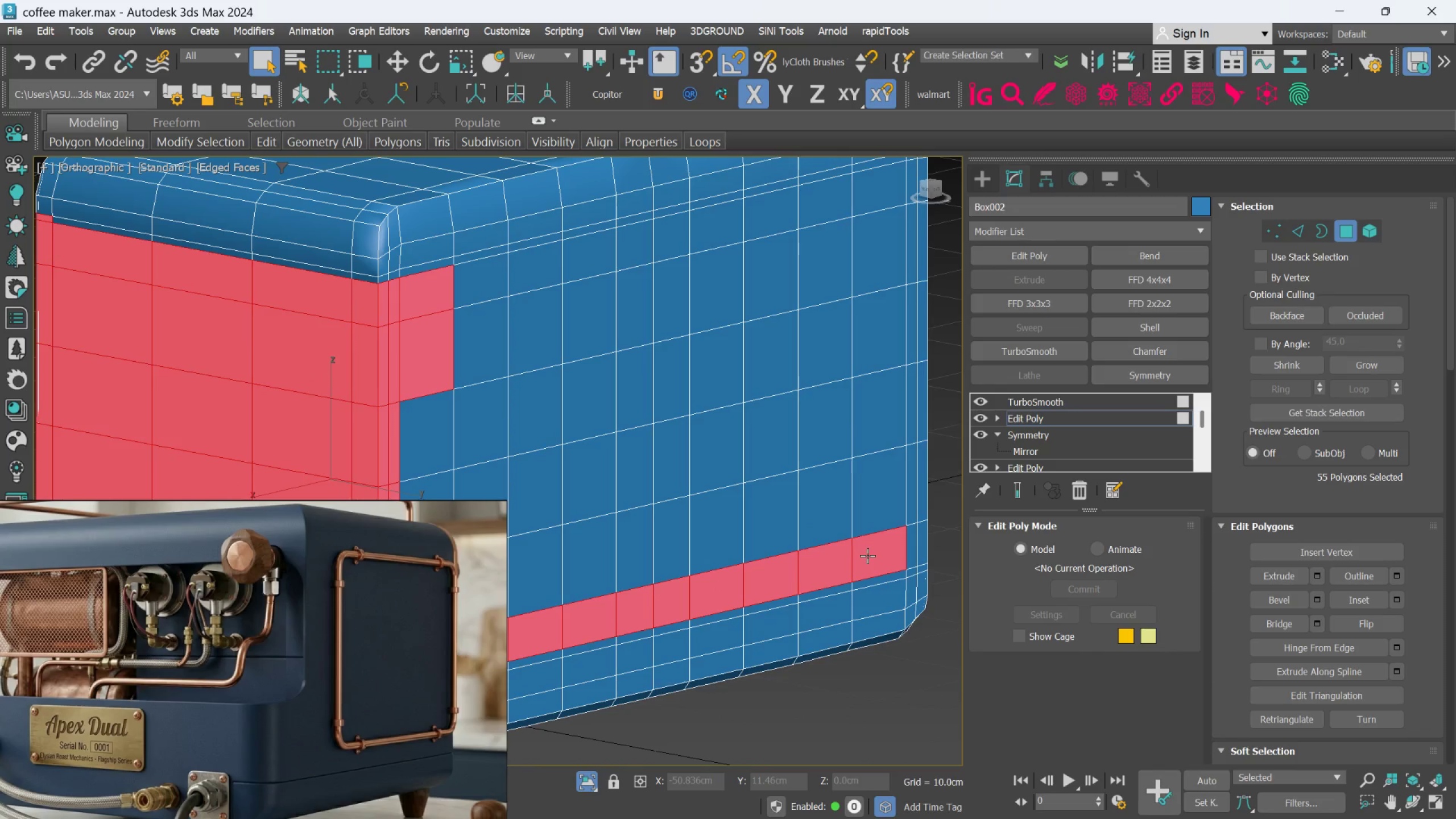 
key(Control+ControlLeft)
 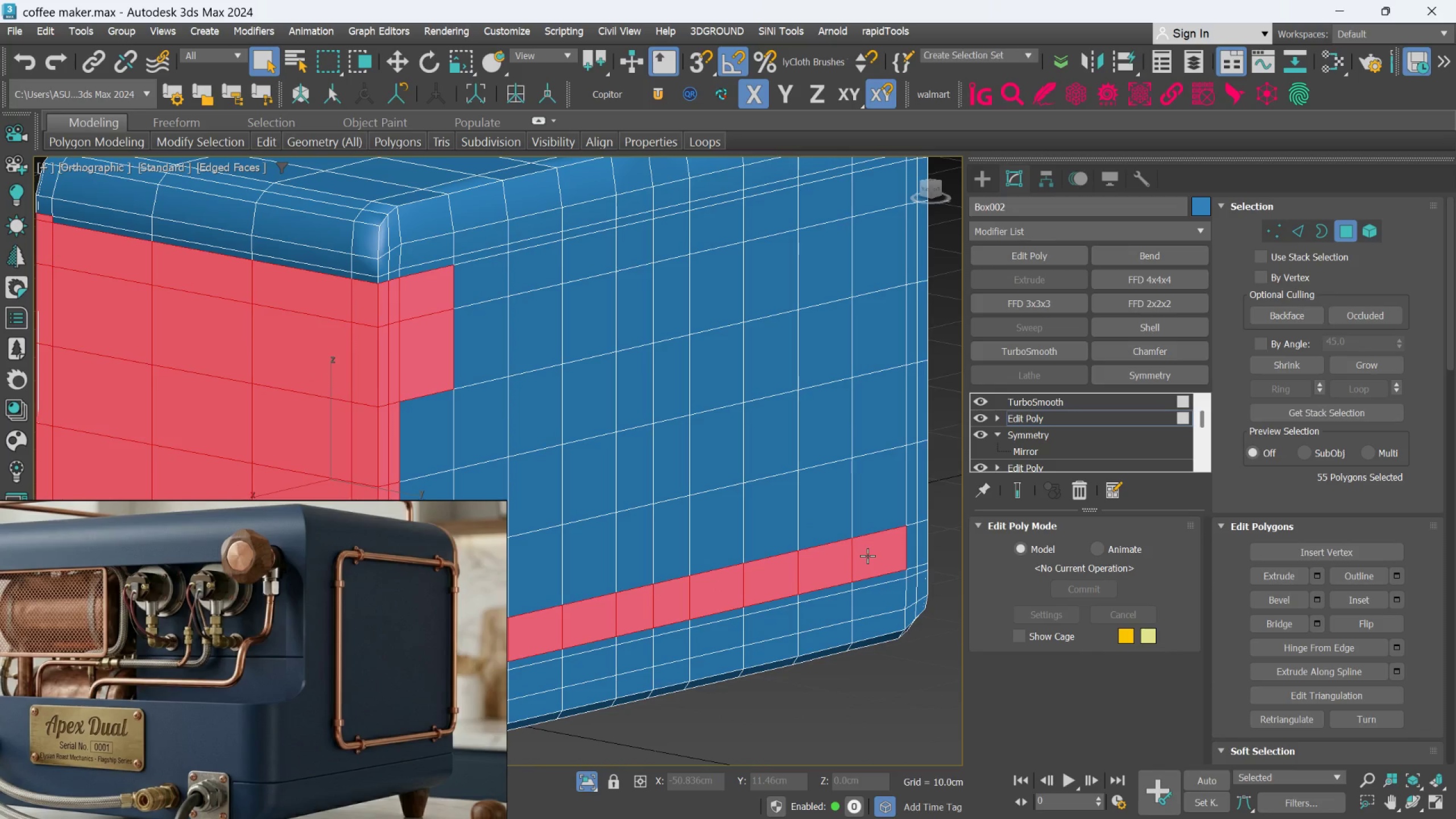 
key(Control+ControlLeft)
 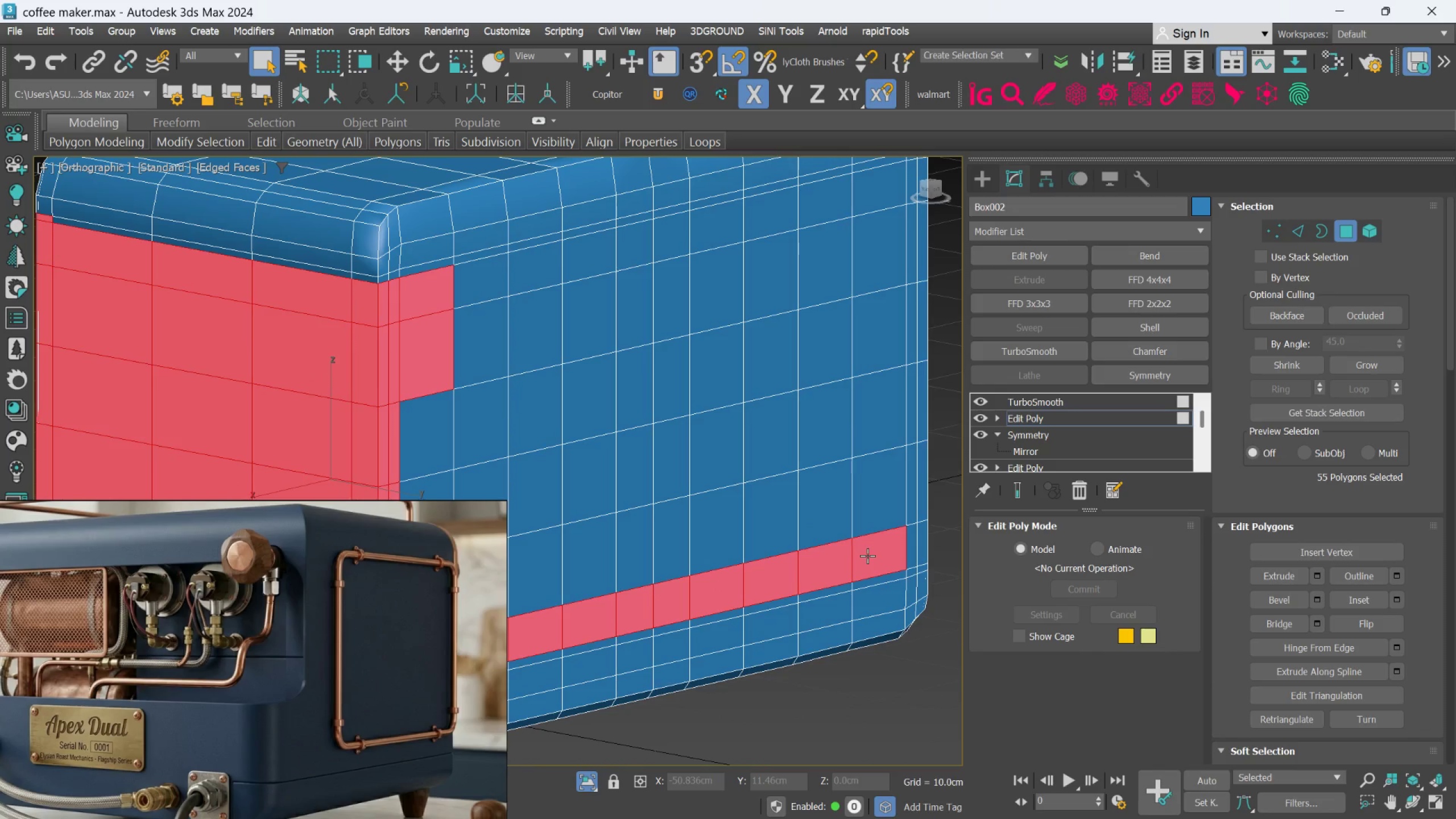 
key(Control+ControlLeft)
 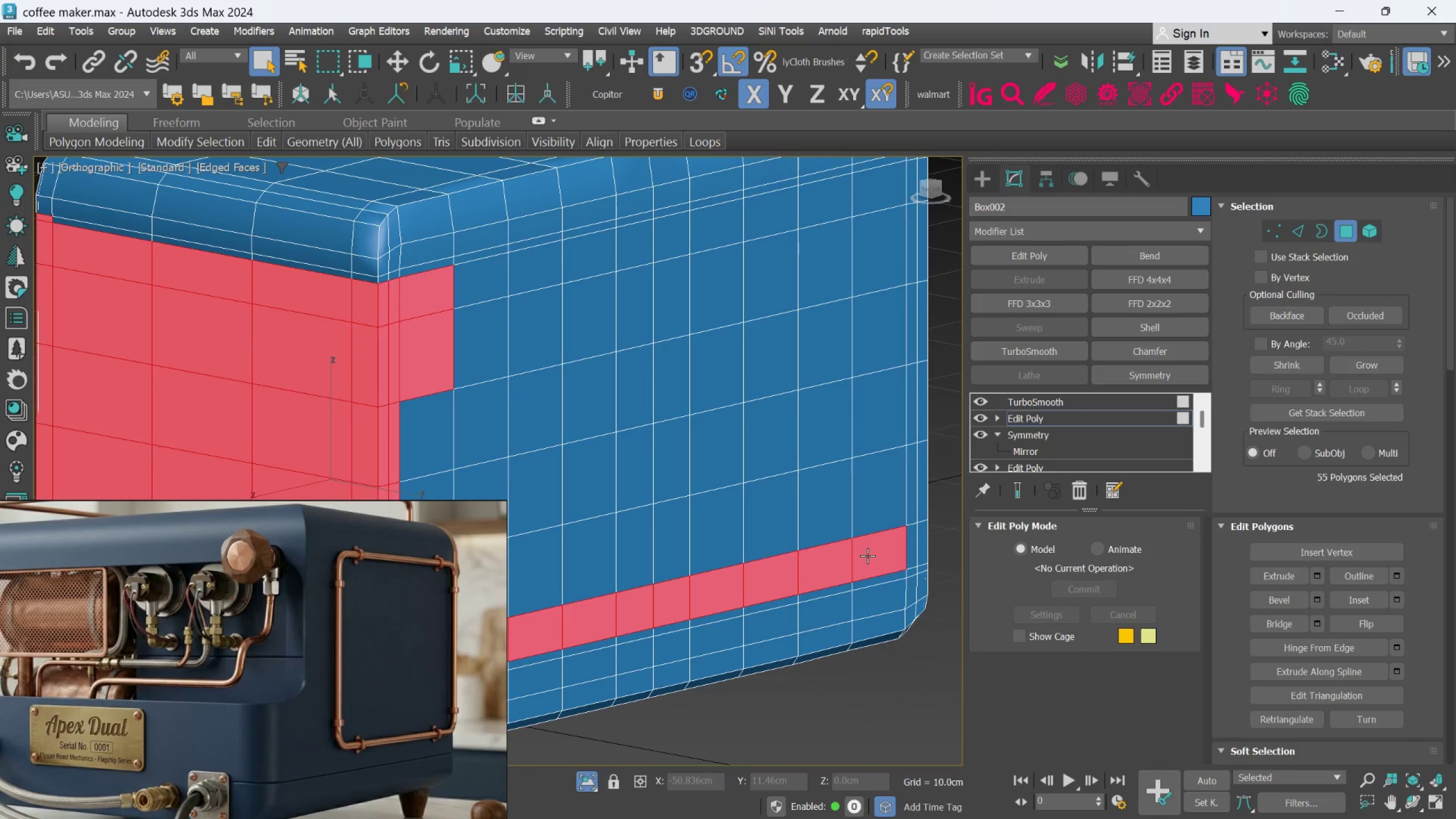 
key(Control+ControlLeft)
 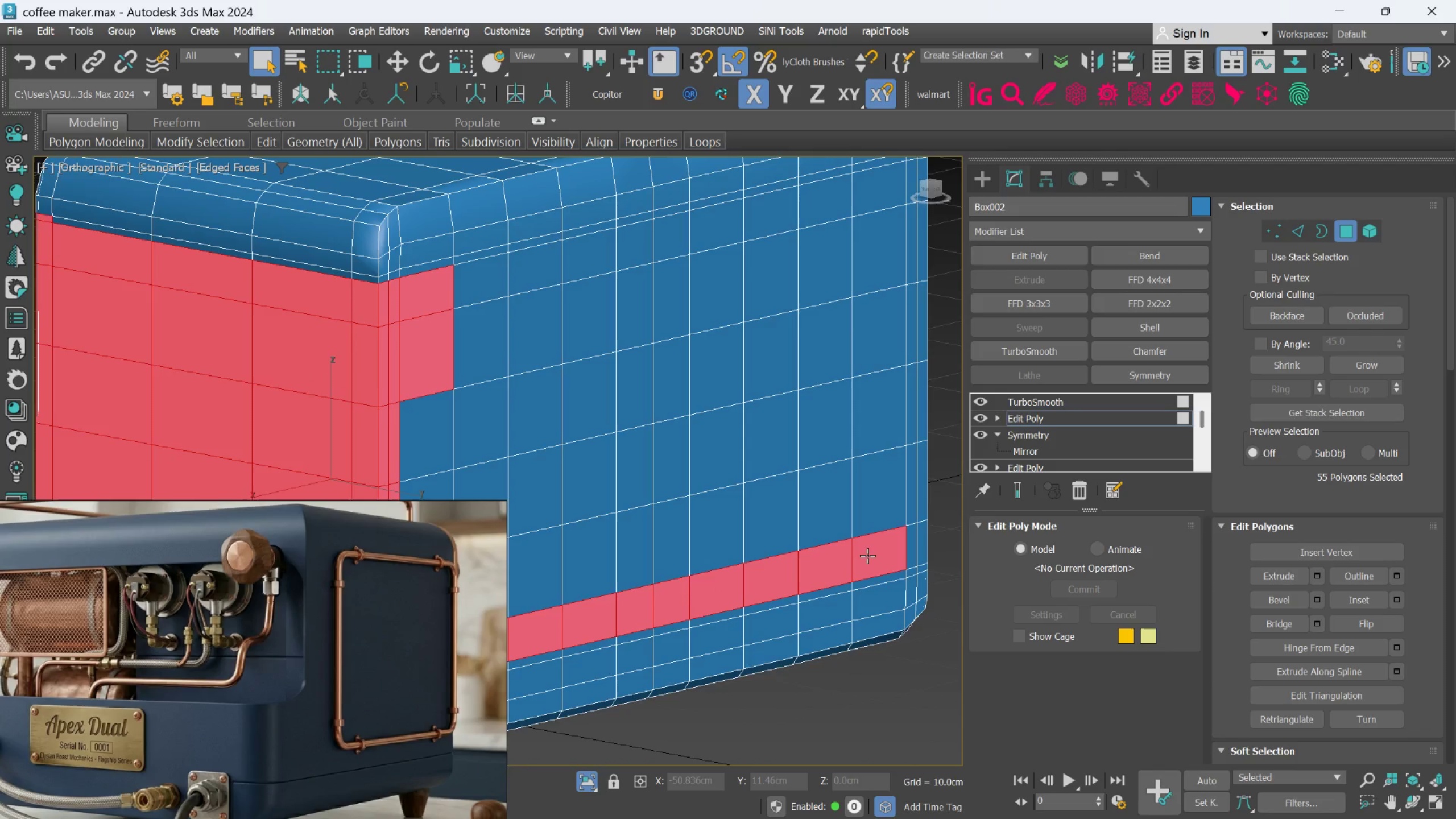 
hold_key(key=AltLeft, duration=0.48)
 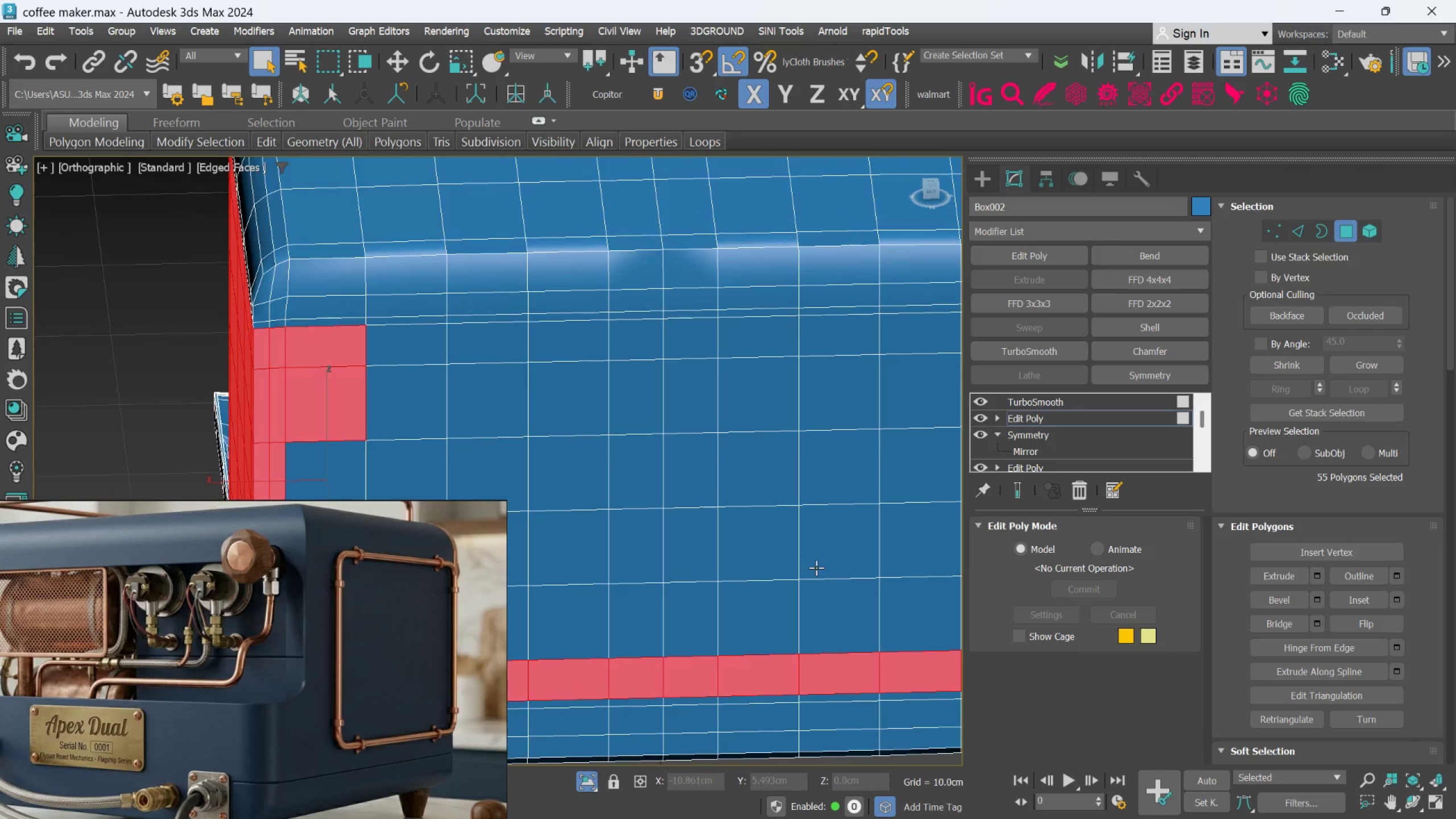 
key(Alt+AltLeft)
 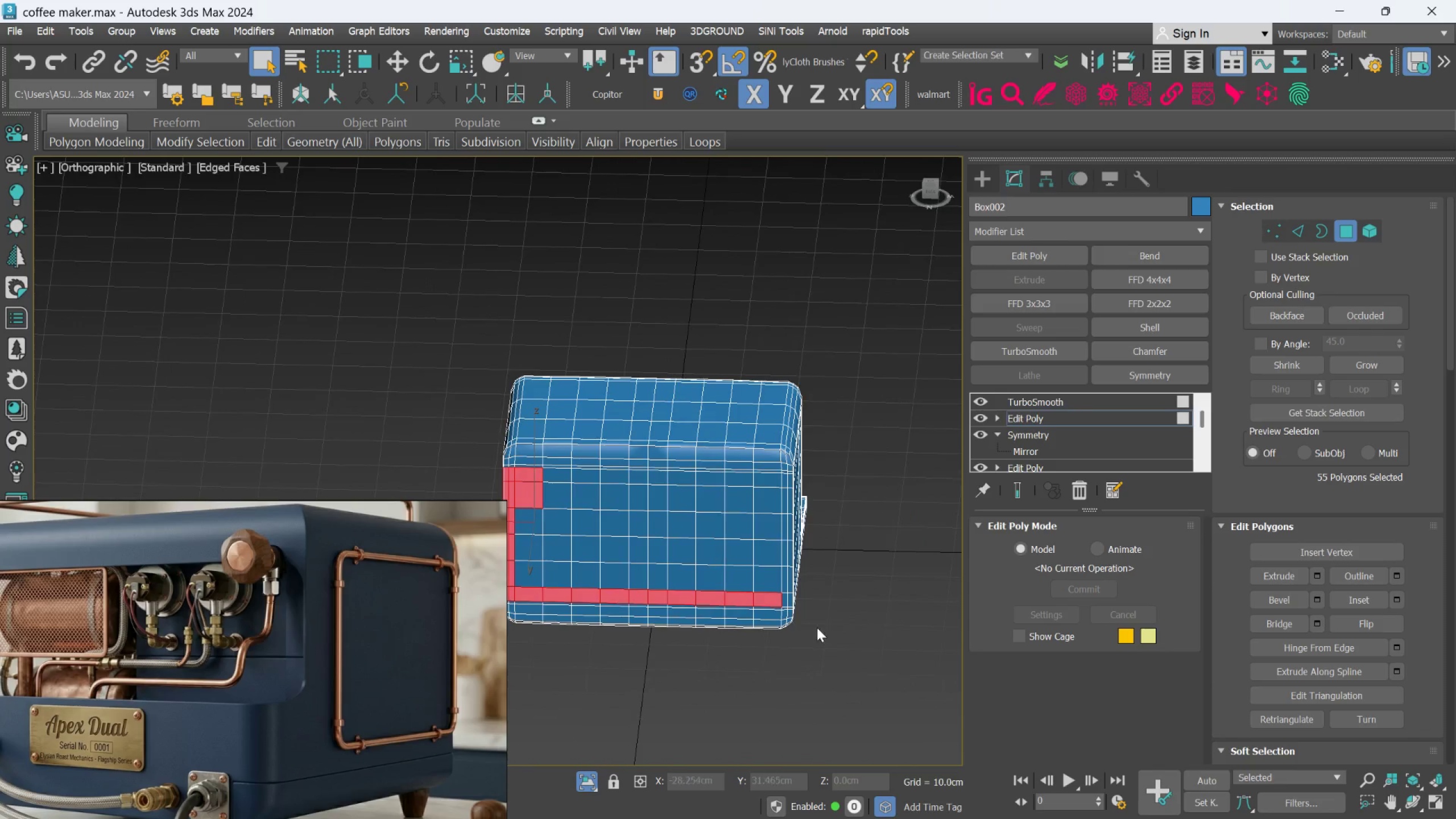 
scroll: coordinate [816, 568], scroll_direction: down, amount: 3.0
 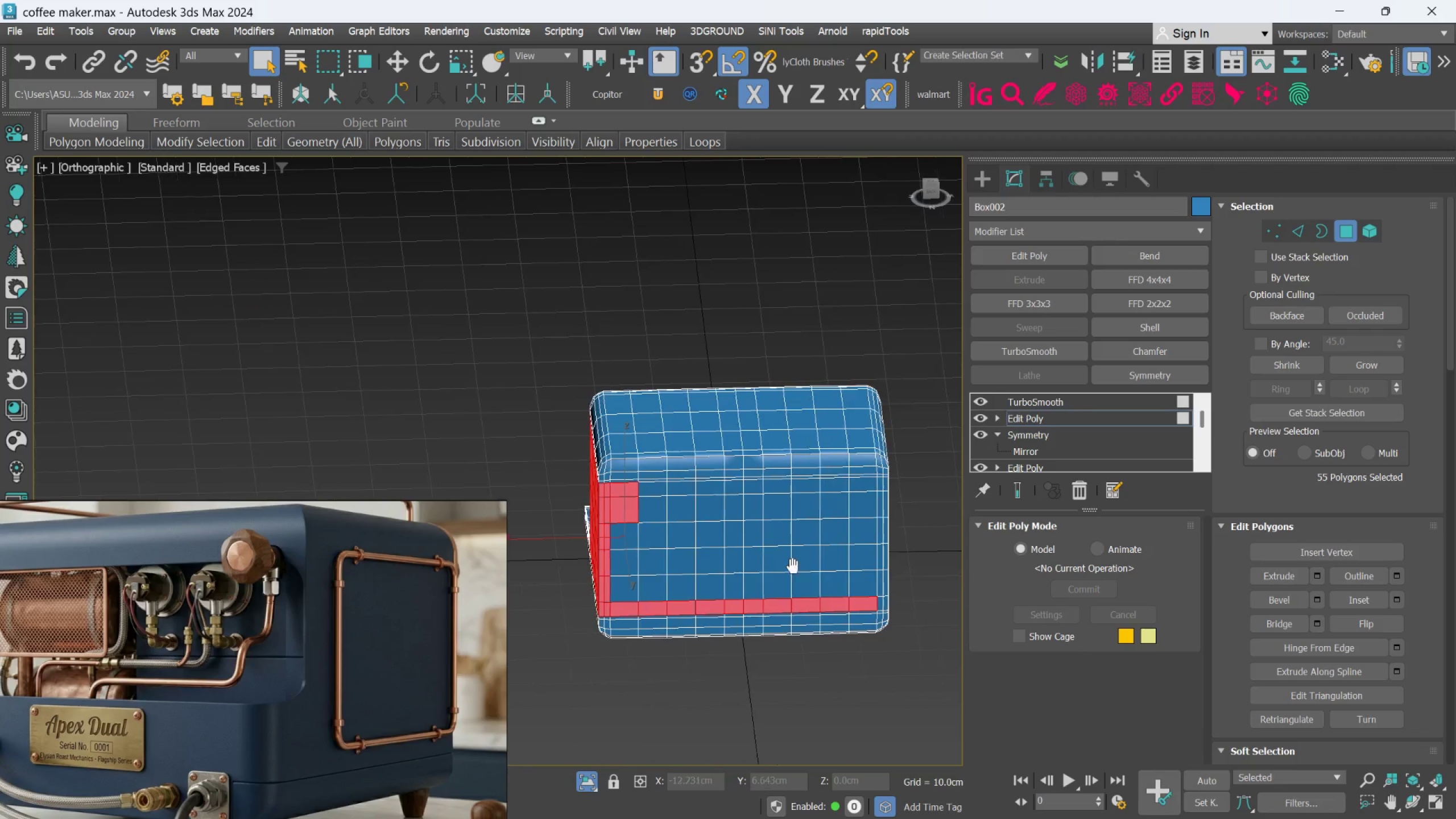 
hold_key(key=AltLeft, duration=0.69)
 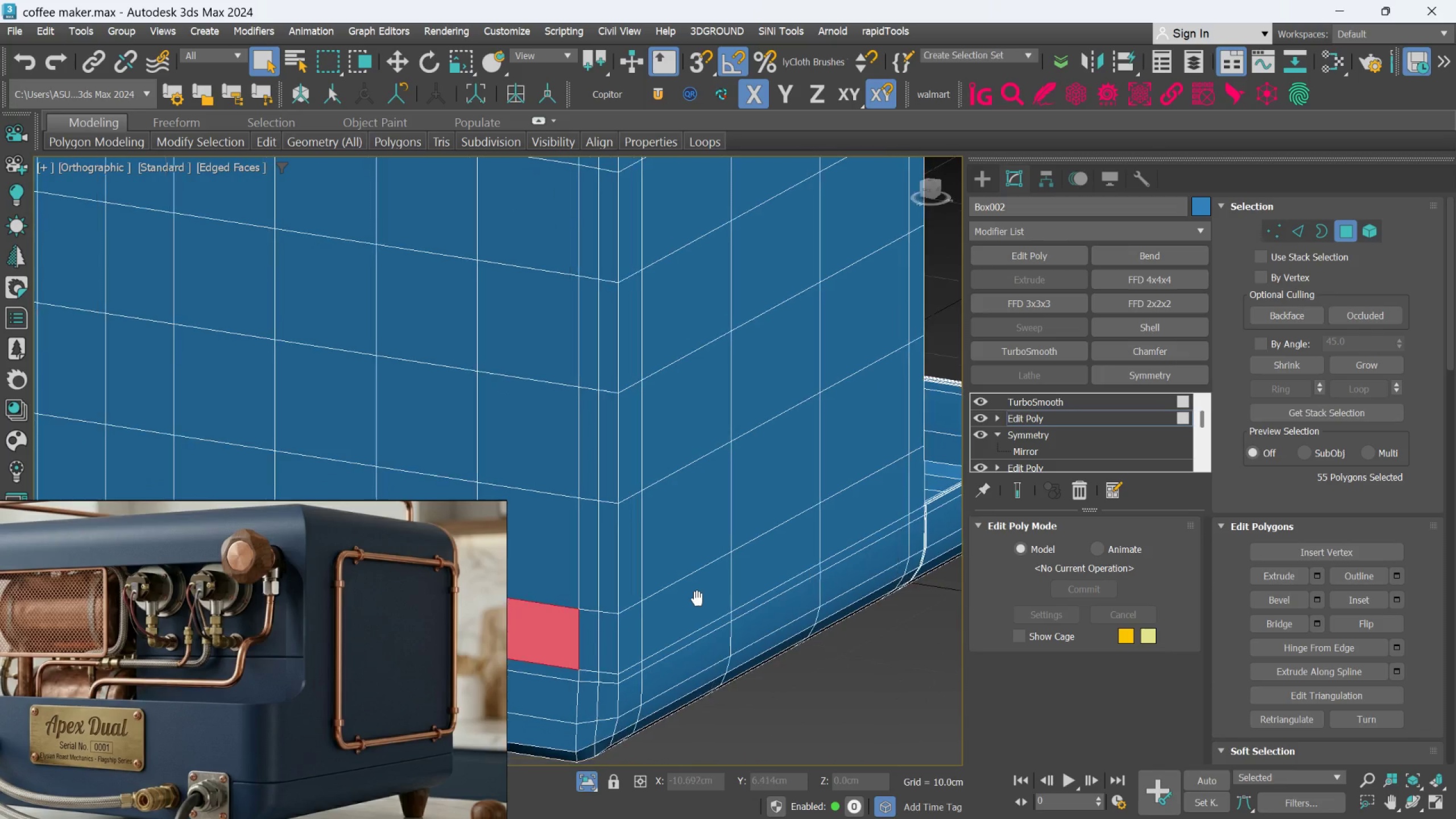 
scroll: coordinate [762, 586], scroll_direction: up, amount: 4.0
 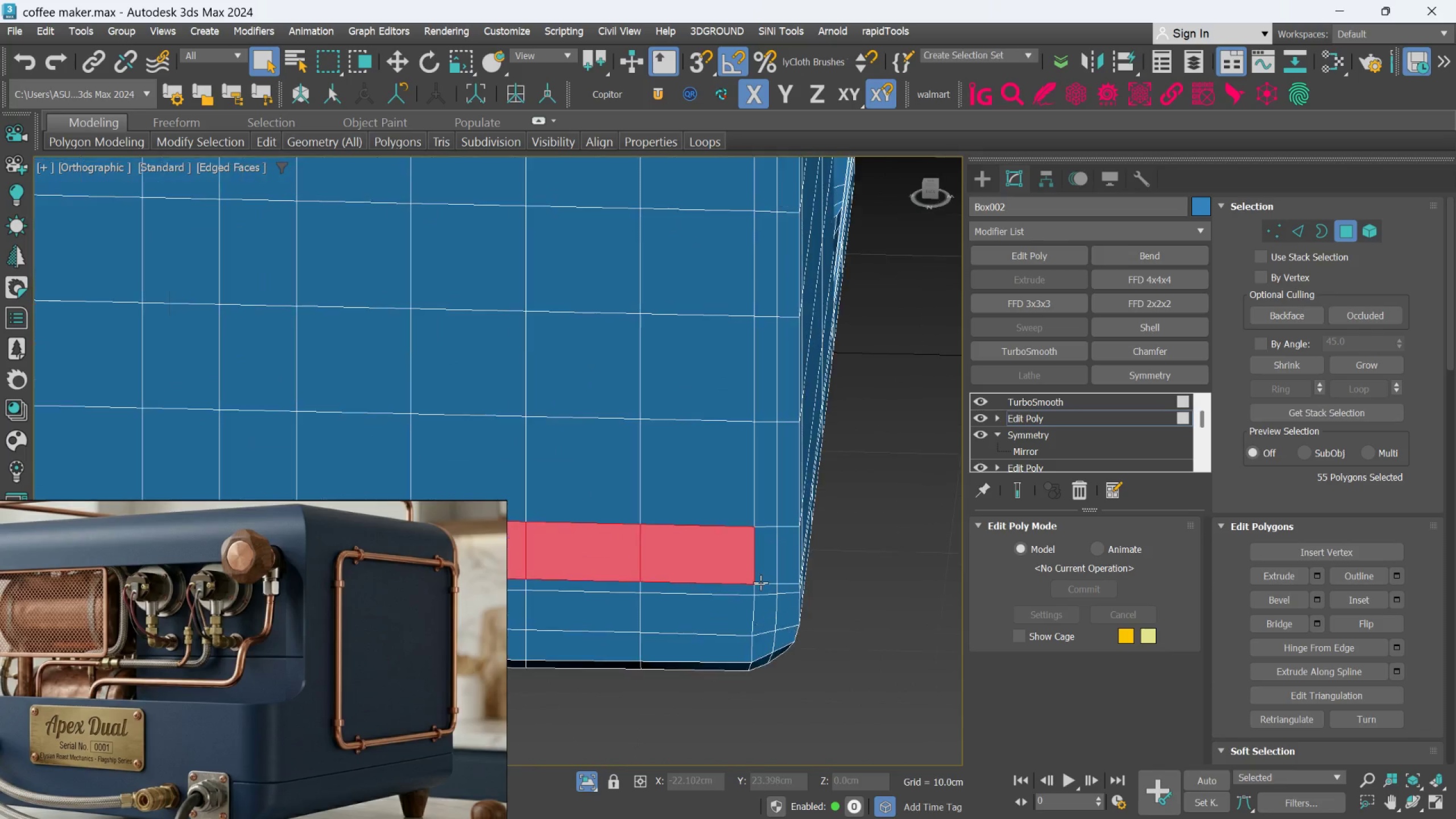 
hold_key(key=ControlLeft, duration=1.5)
left_click_drag(start_coordinate=[536, 581], to_coordinate=[539, 585])
 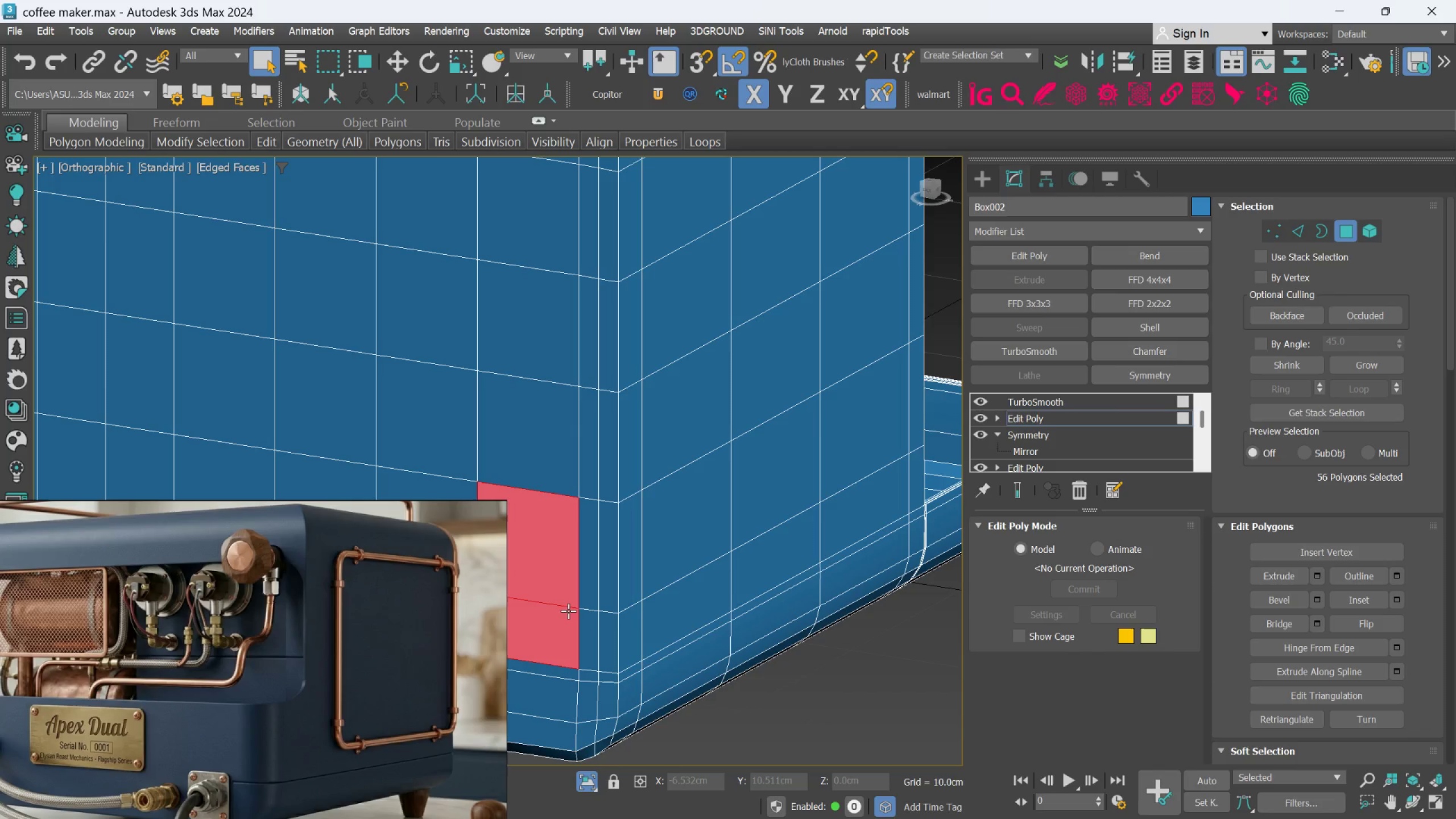 
hold_key(key=ControlLeft, duration=1.52)
left_click([573, 615])
 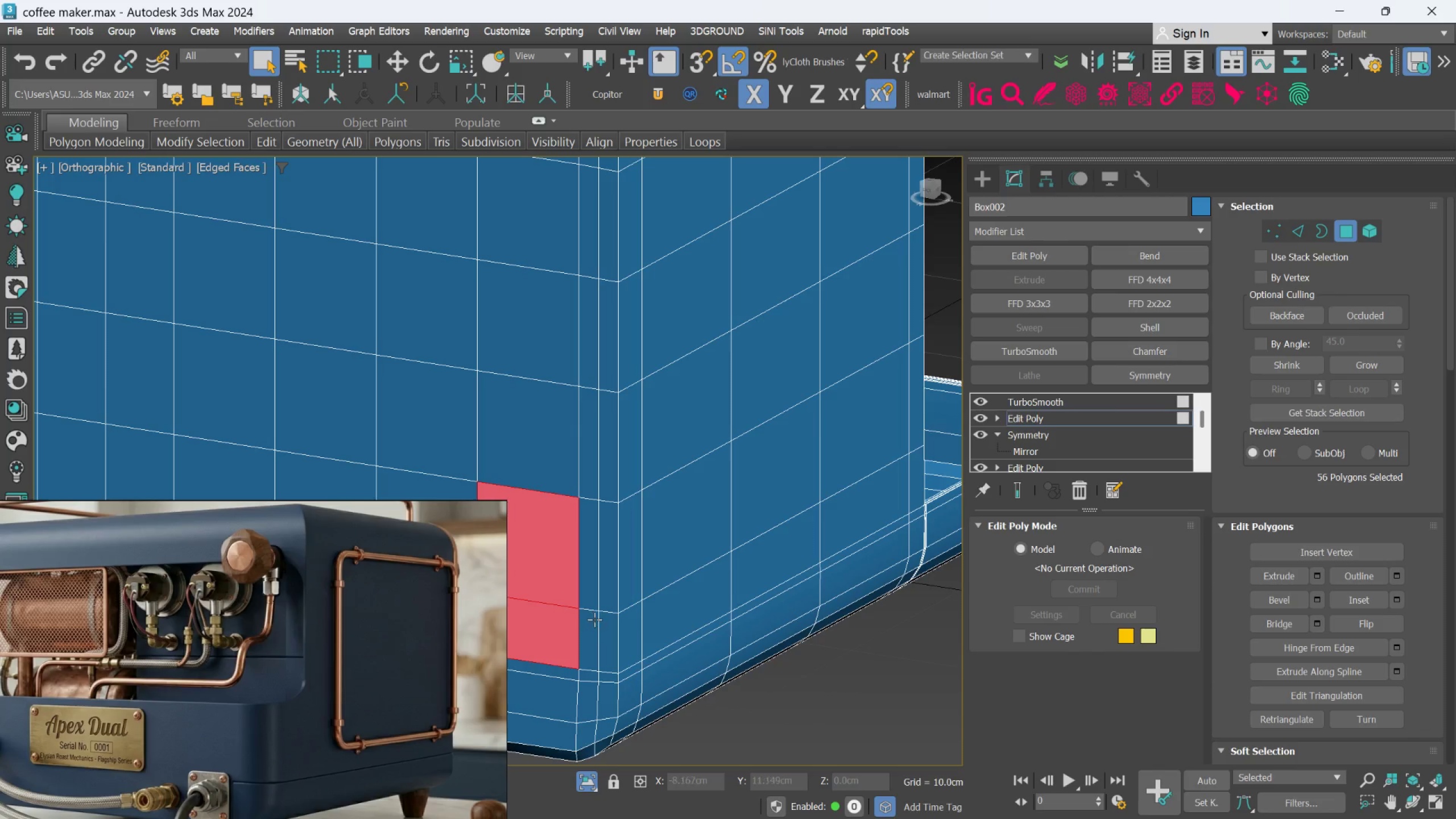 
double_click([594, 623])
 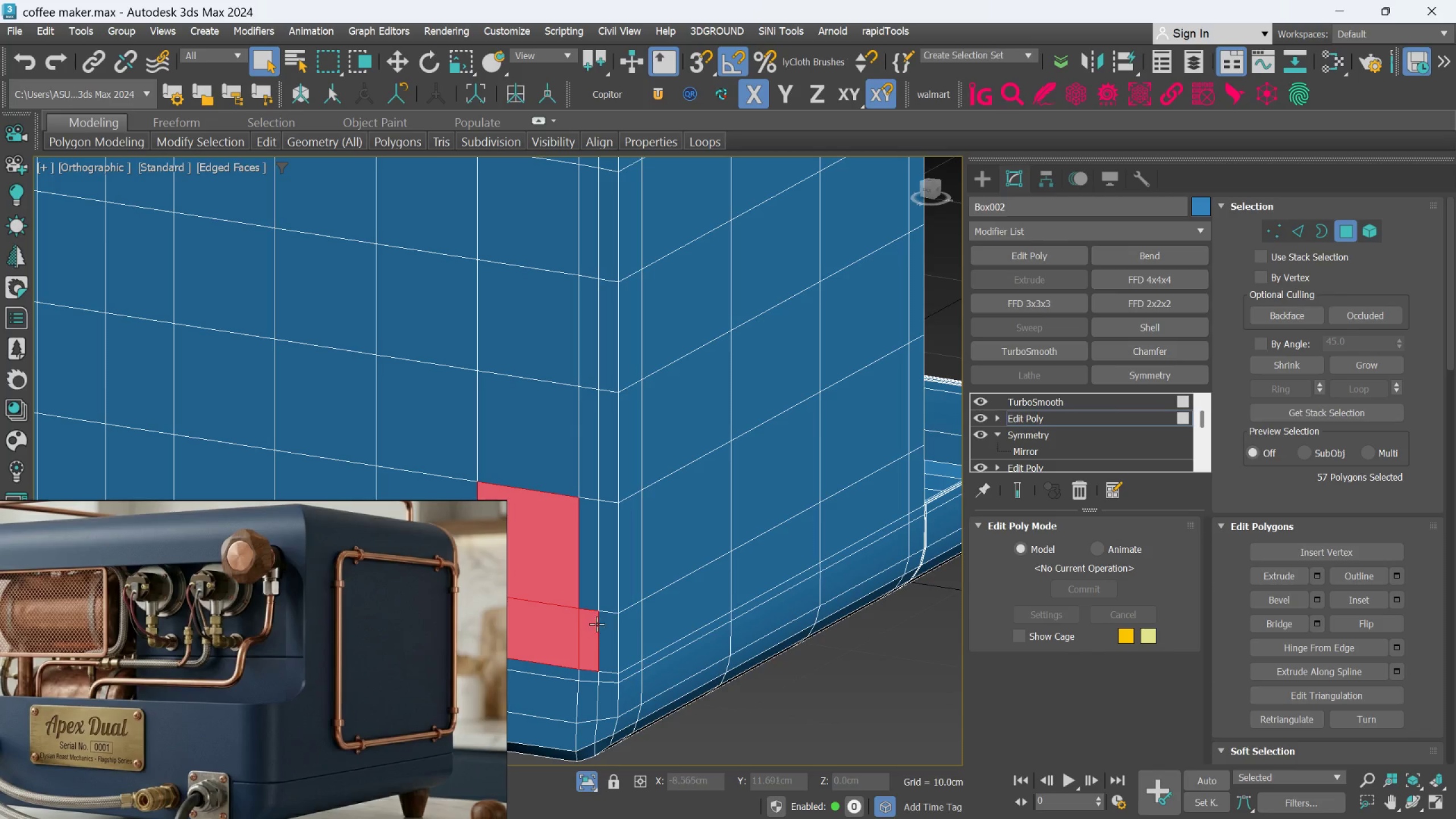 
triple_click([599, 624])
 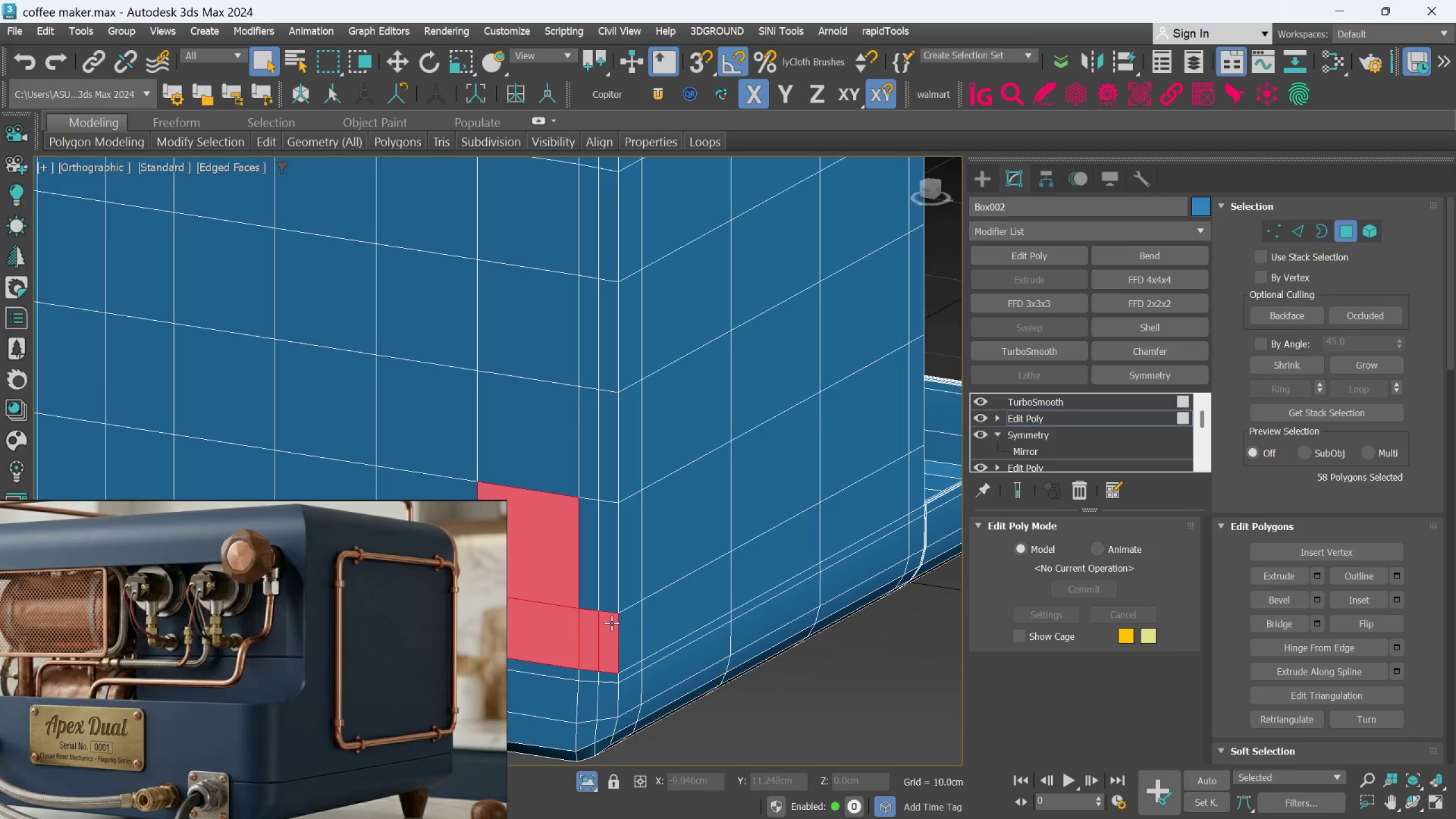 
hold_key(key=ControlLeft, duration=1.39)
left_click([628, 618])
 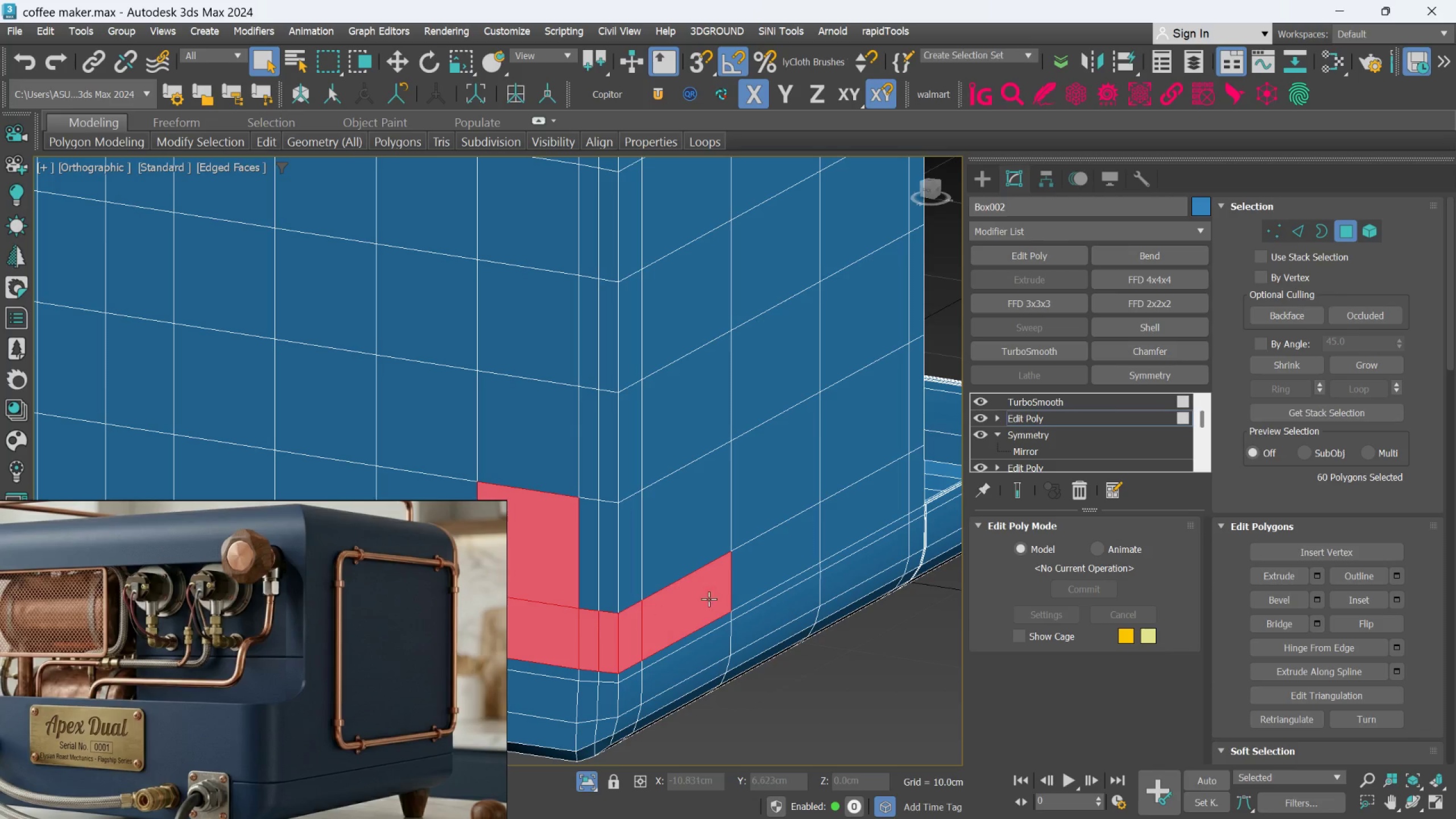 
triple_click([751, 581])
 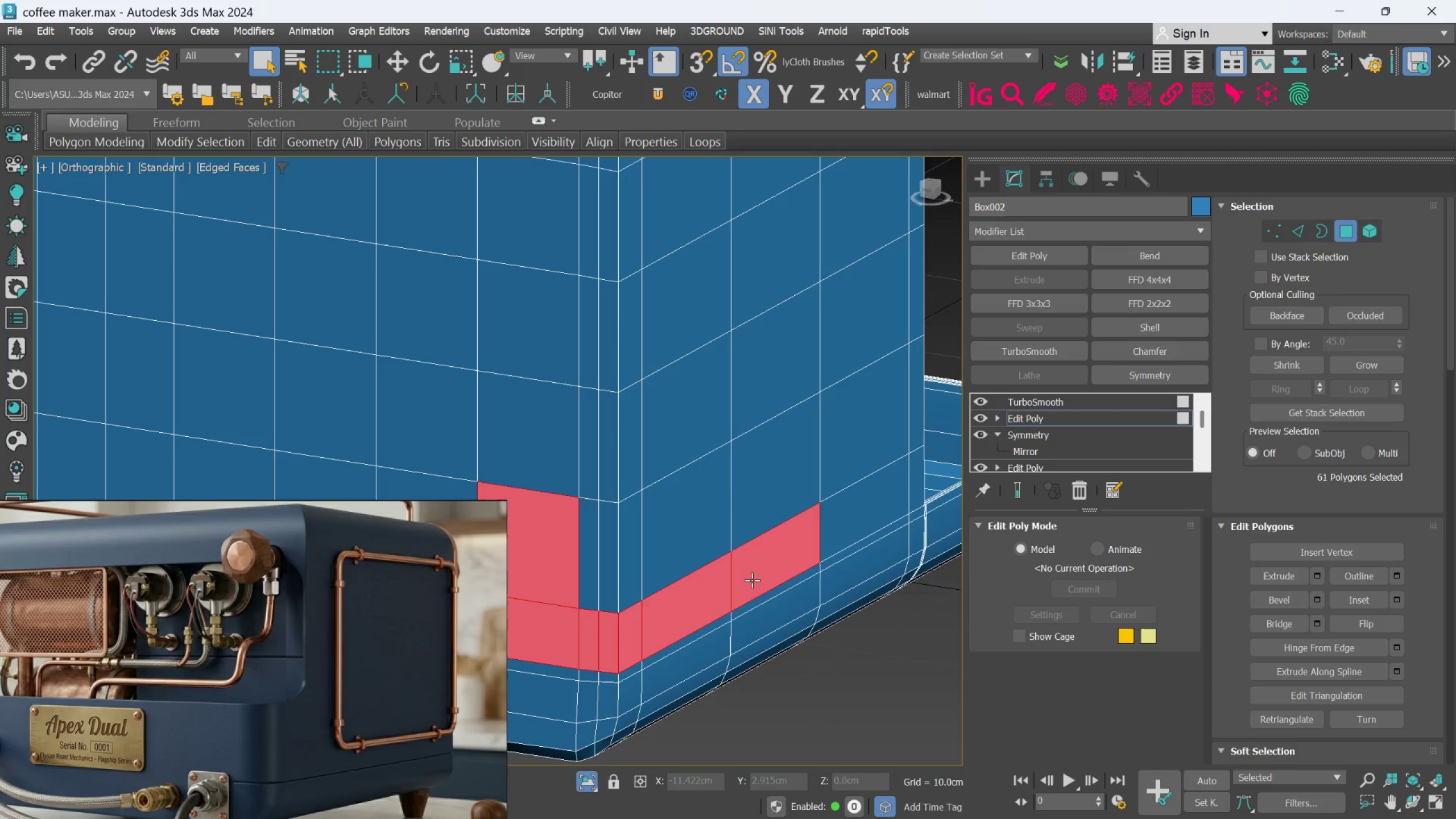 
hold_key(key=AltLeft, duration=0.47)
 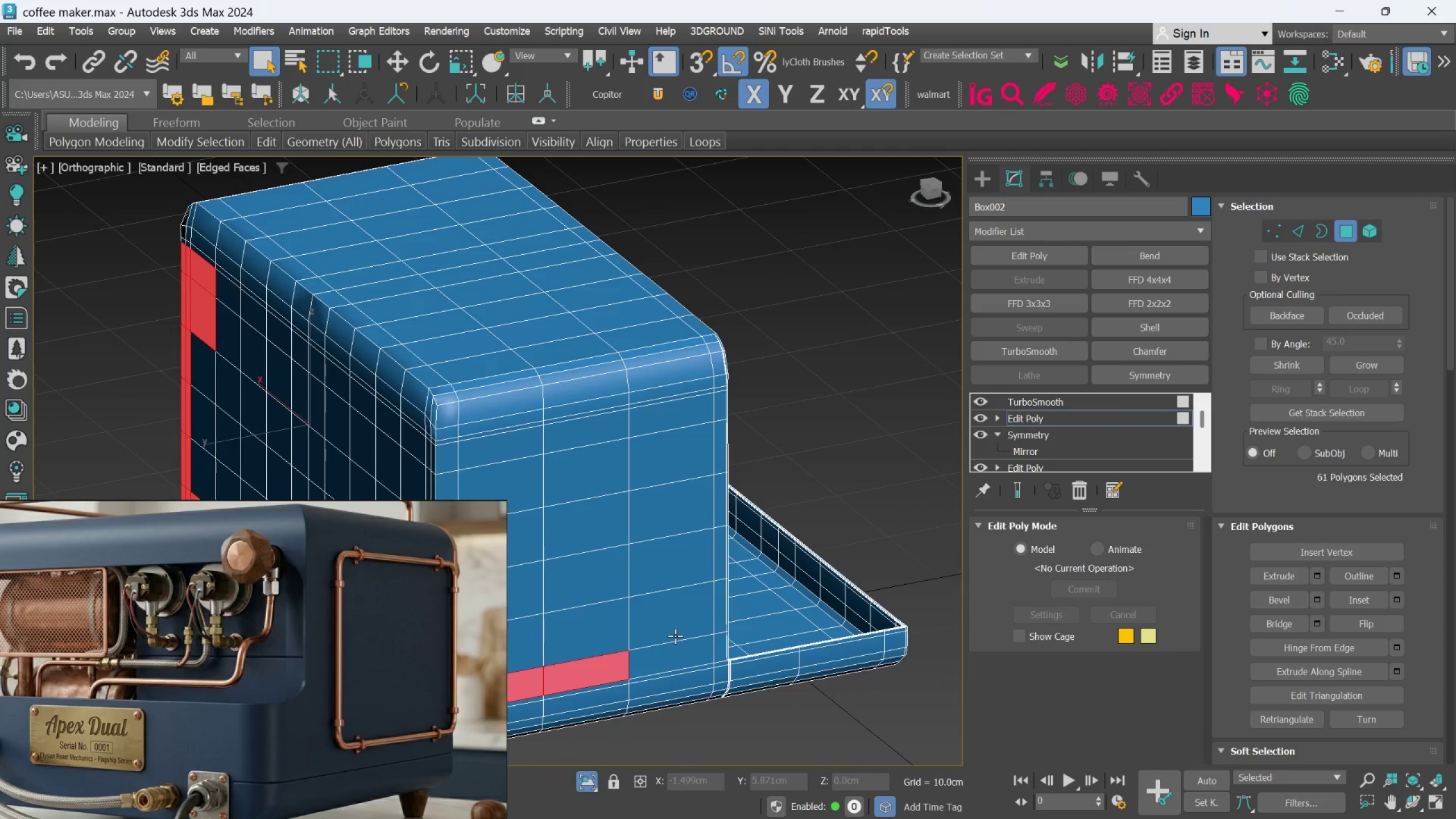 
scroll: coordinate [752, 580], scroll_direction: down, amount: 2.0
 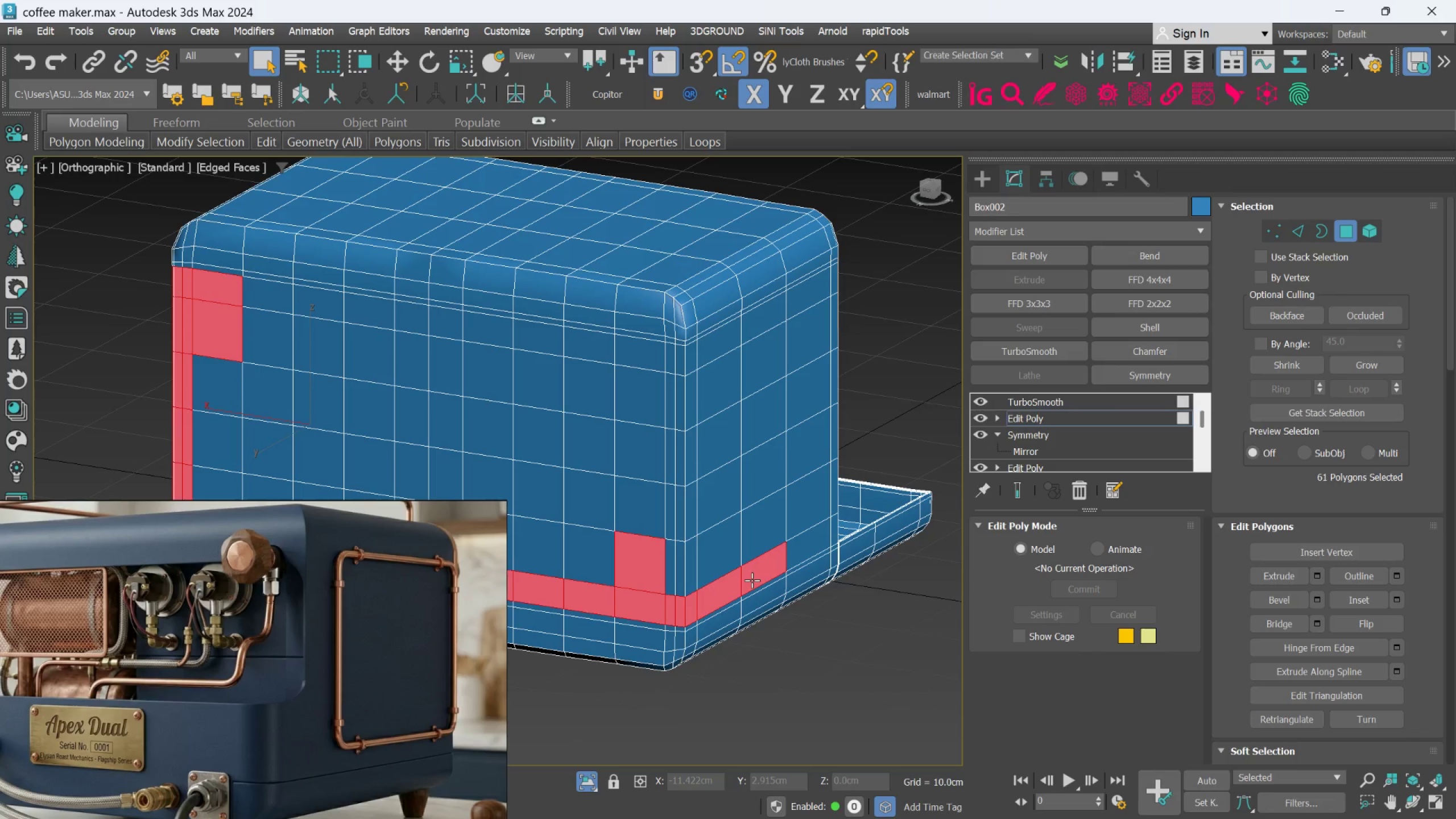 
scroll: coordinate [675, 636], scroll_direction: up, amount: 1.0
 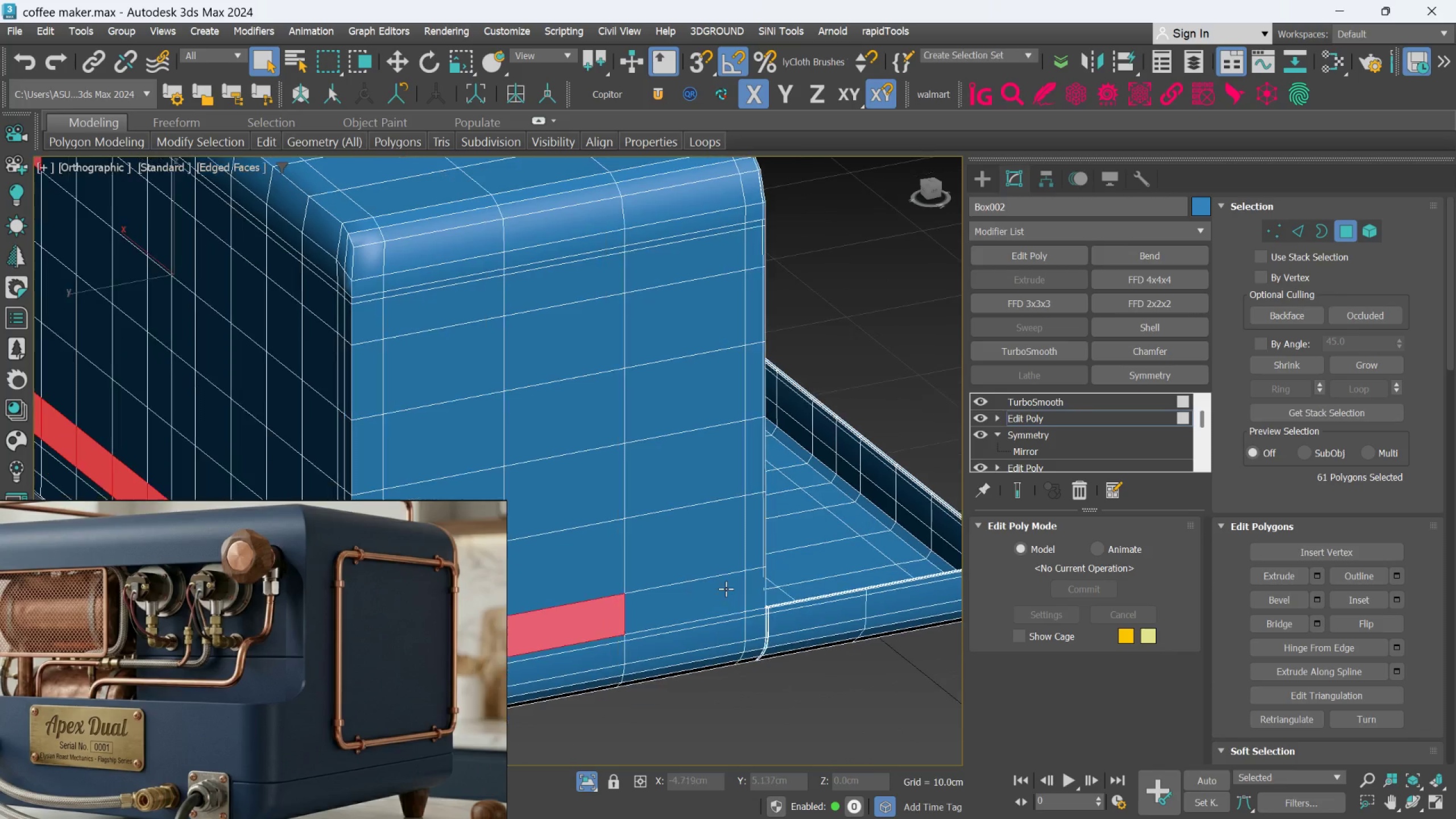 
hold_key(key=ControlLeft, duration=1.03)
left_click([717, 603])
 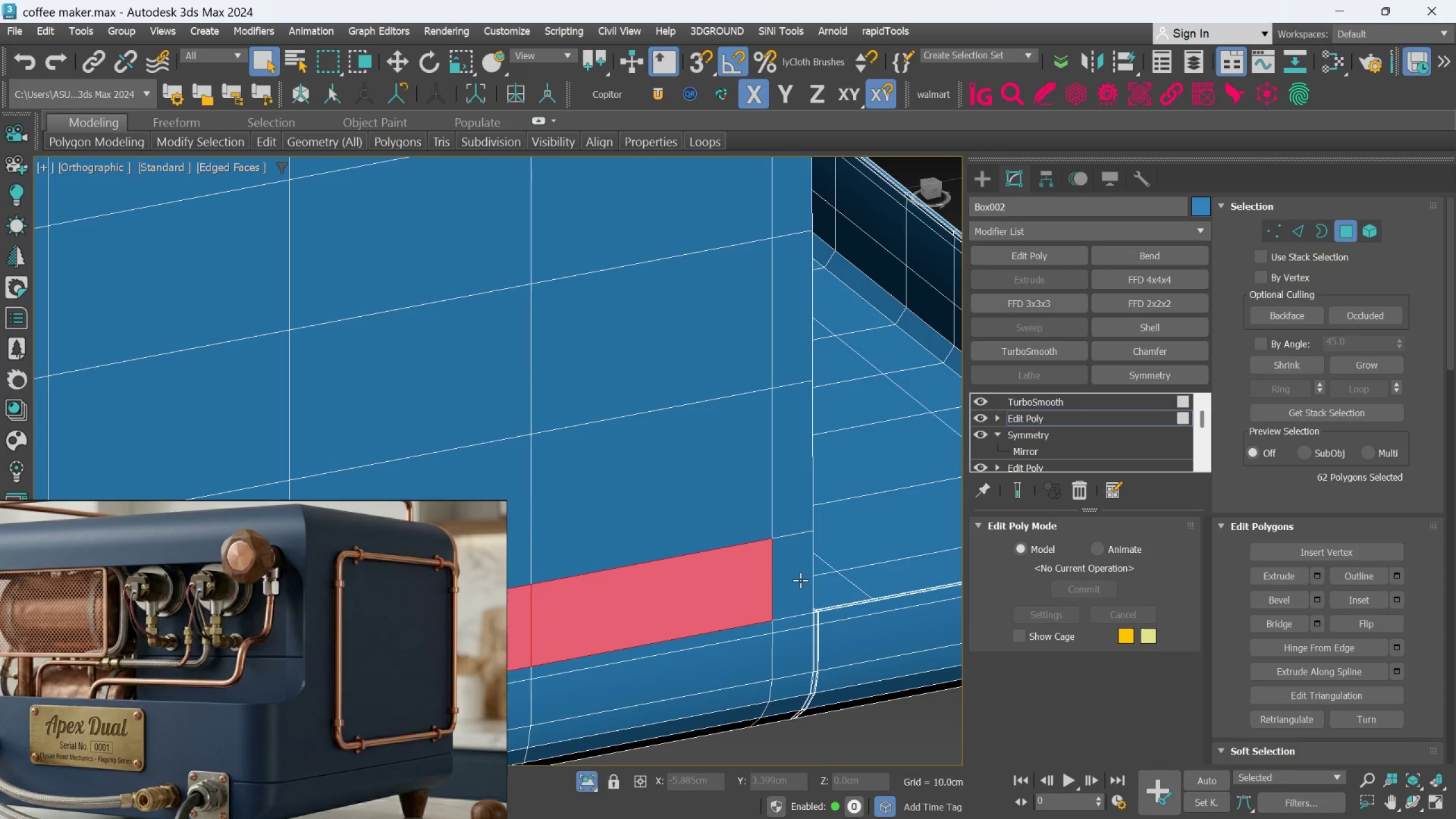 
scroll: coordinate [718, 602], scroll_direction: up, amount: 2.0
 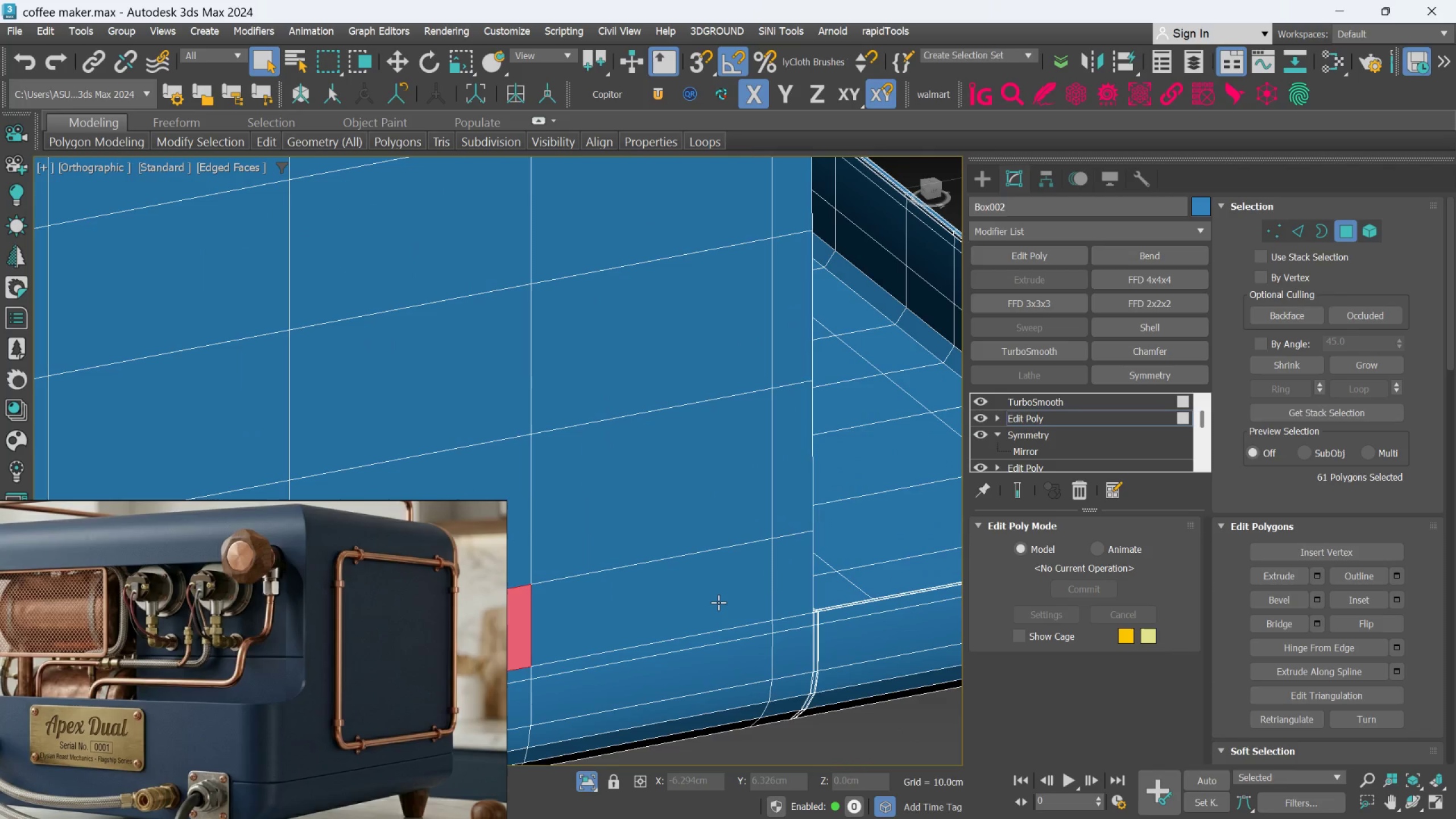 
double_click([802, 578])
 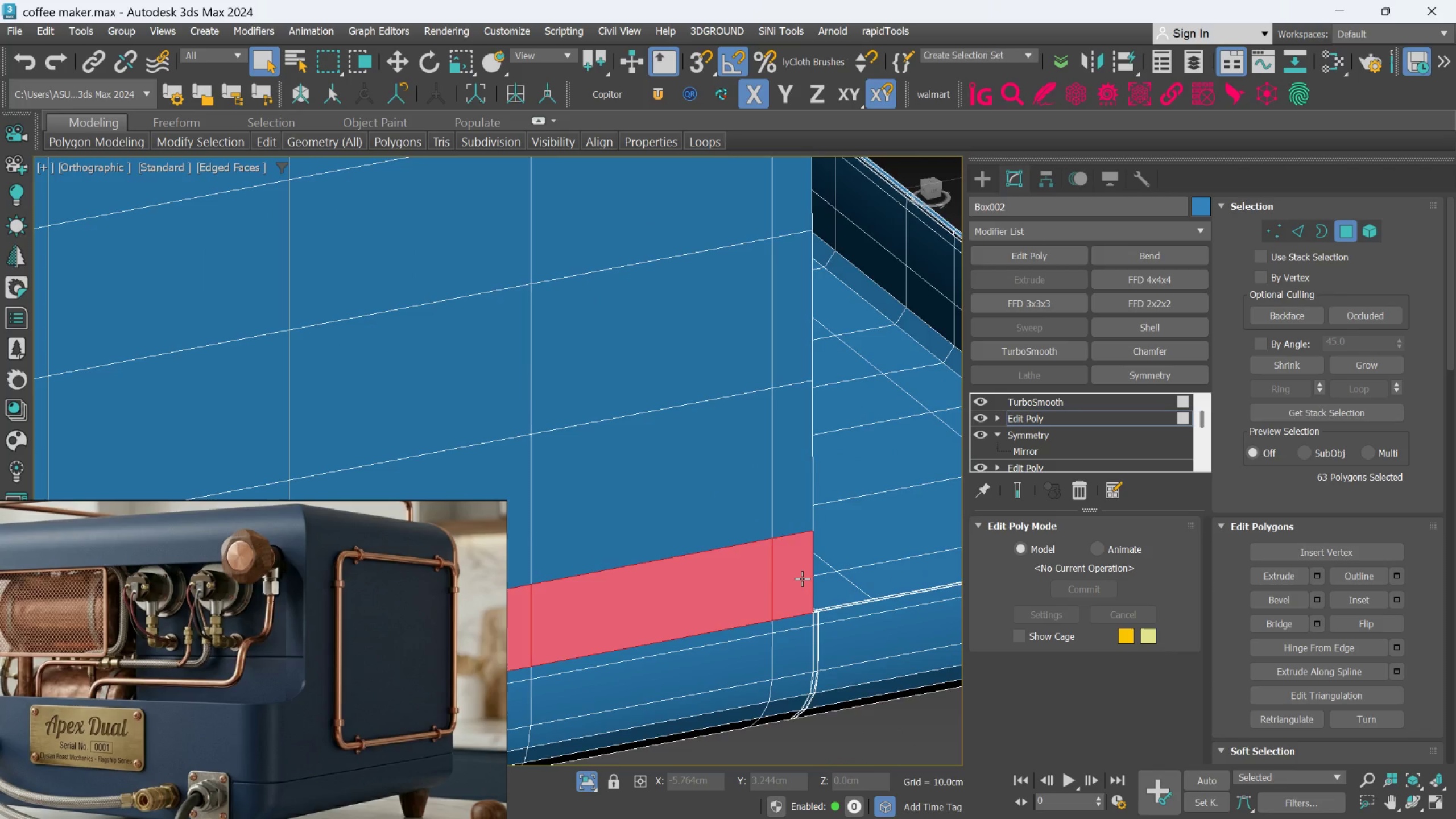 
hold_key(key=AltLeft, duration=0.49)
 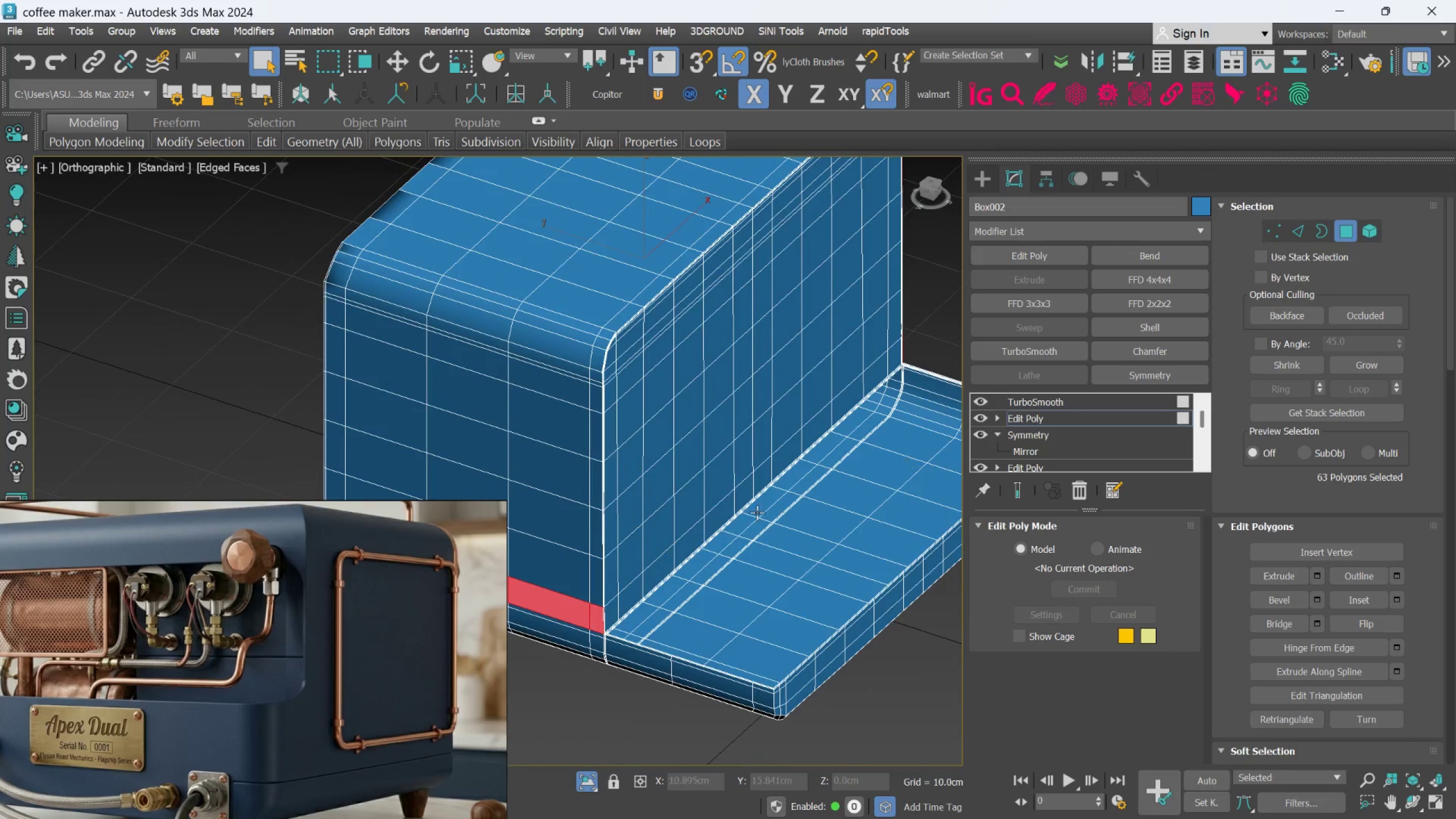 
scroll: coordinate [802, 578], scroll_direction: down, amount: 3.0
 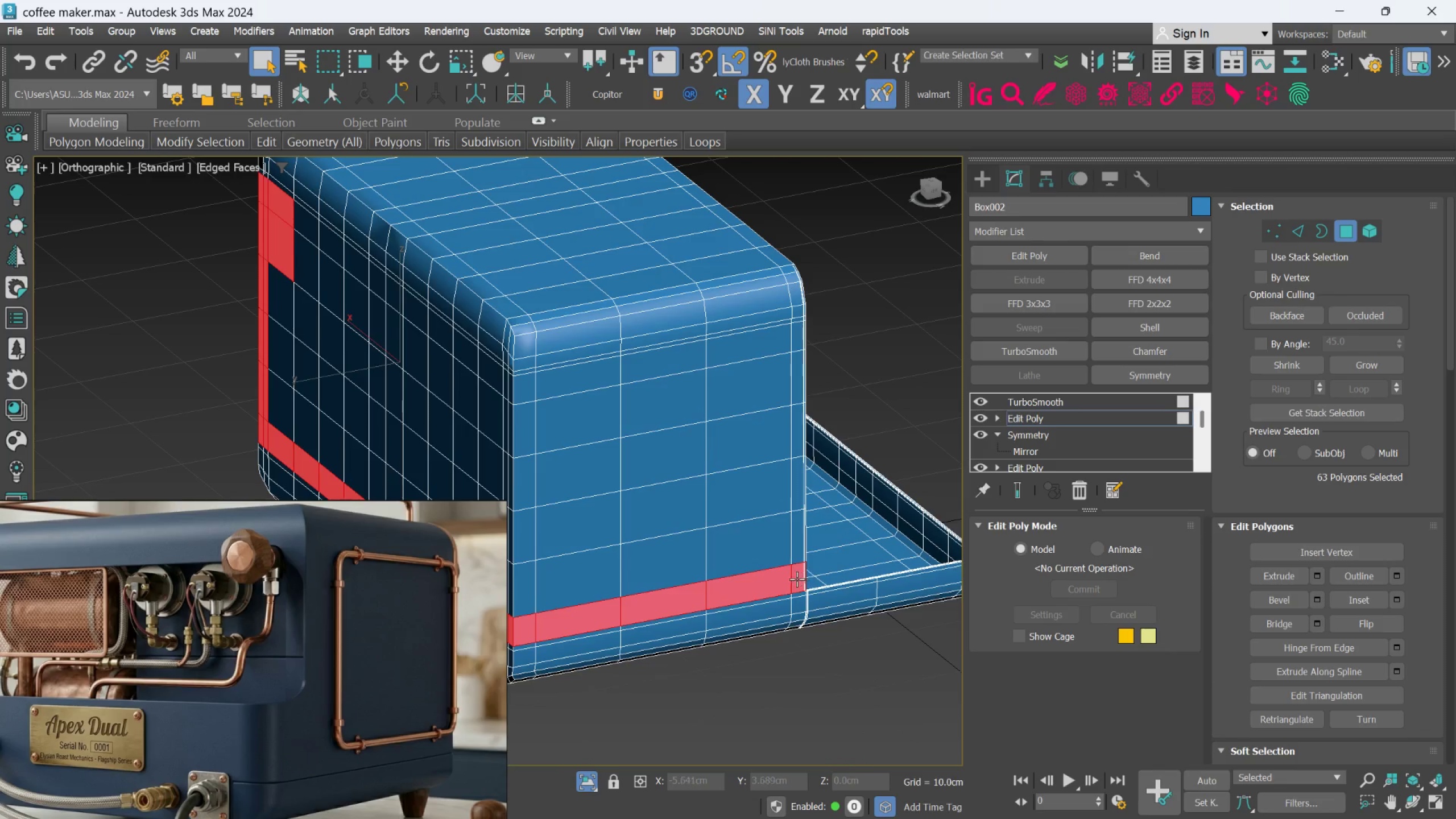 
scroll: coordinate [631, 584], scroll_direction: up, amount: 1.0
 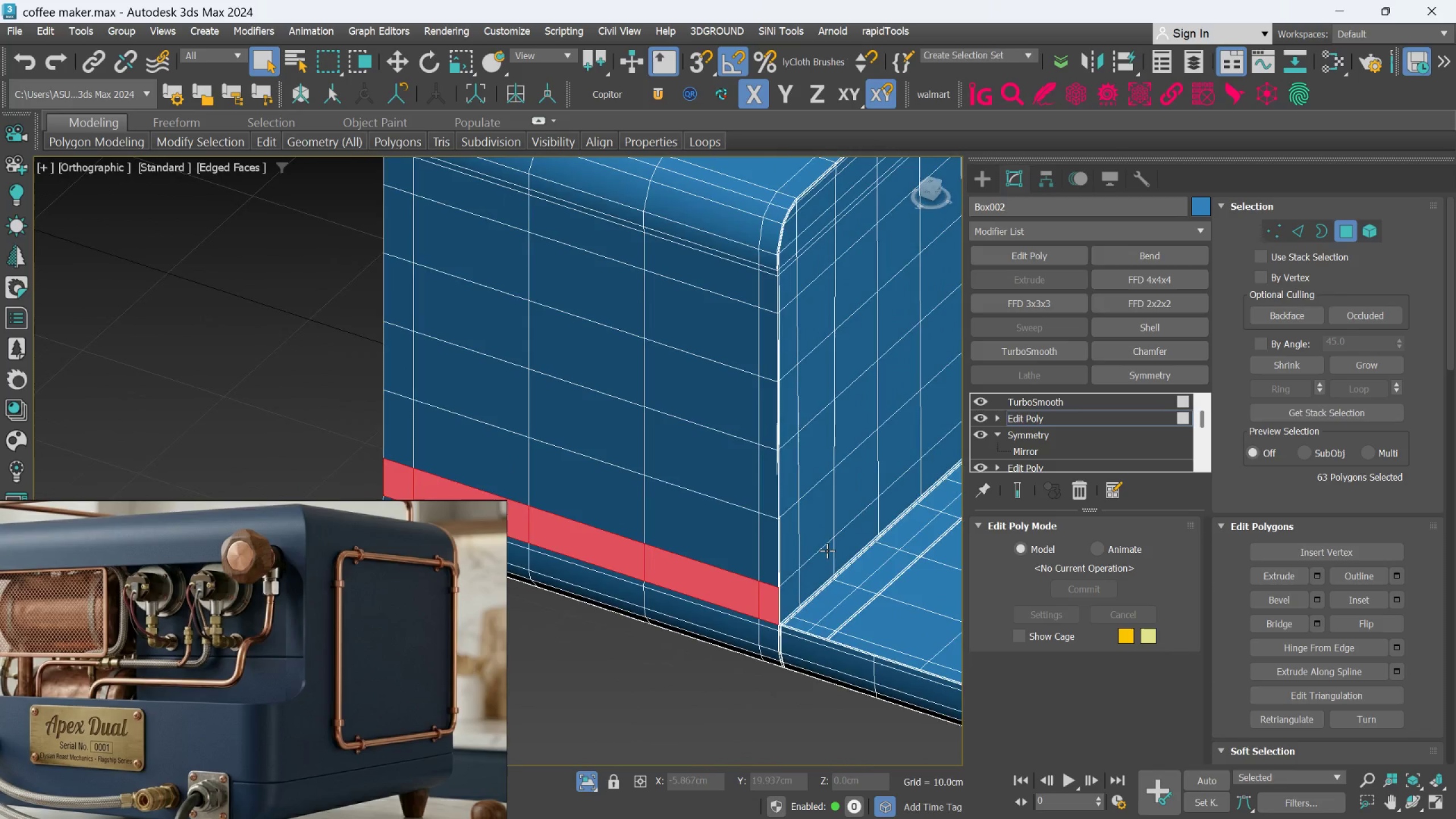 
hold_key(key=ControlLeft, duration=1.52)
left_click([785, 564])
 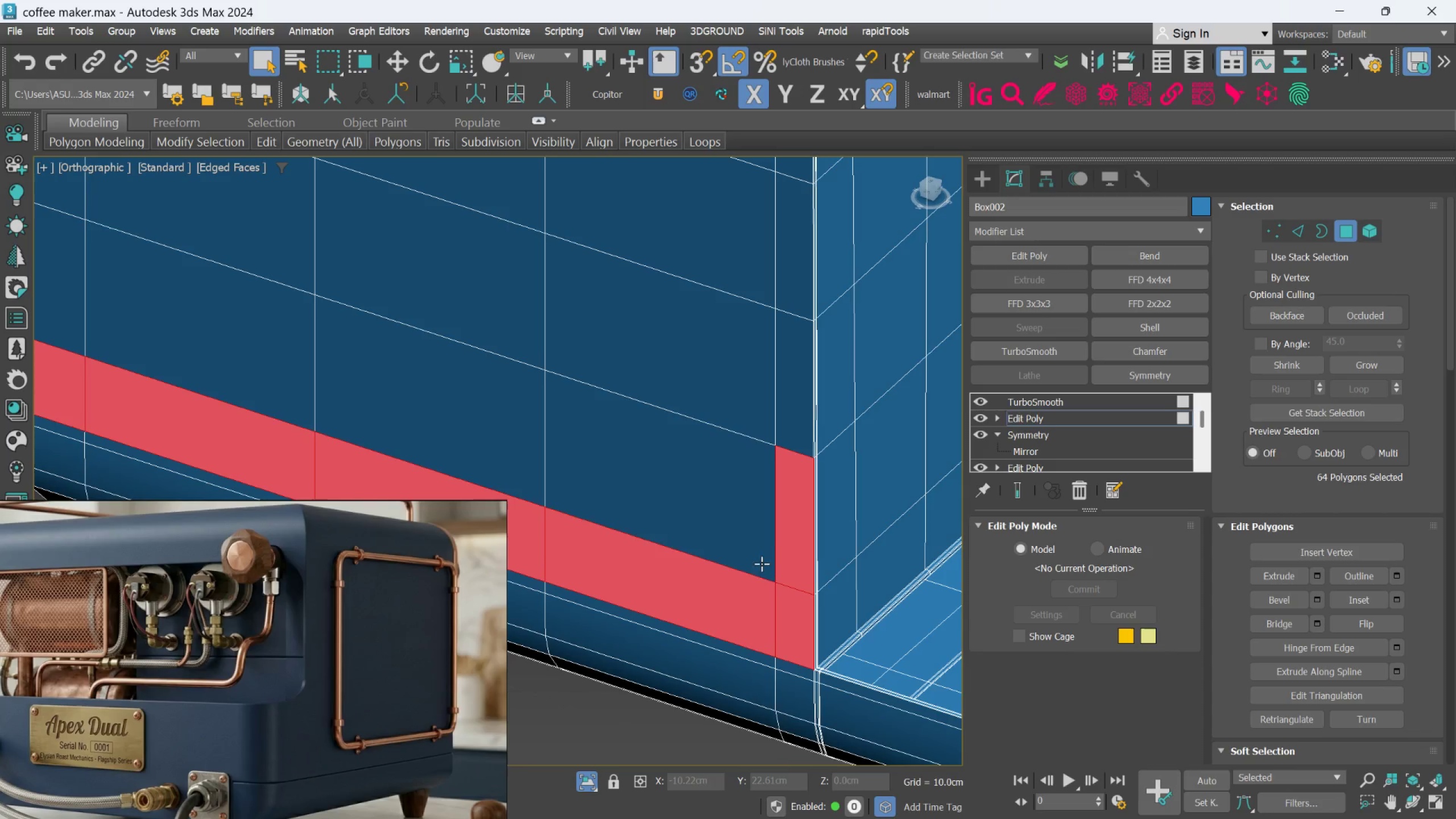 
scroll: coordinate [746, 576], scroll_direction: up, amount: 2.0
 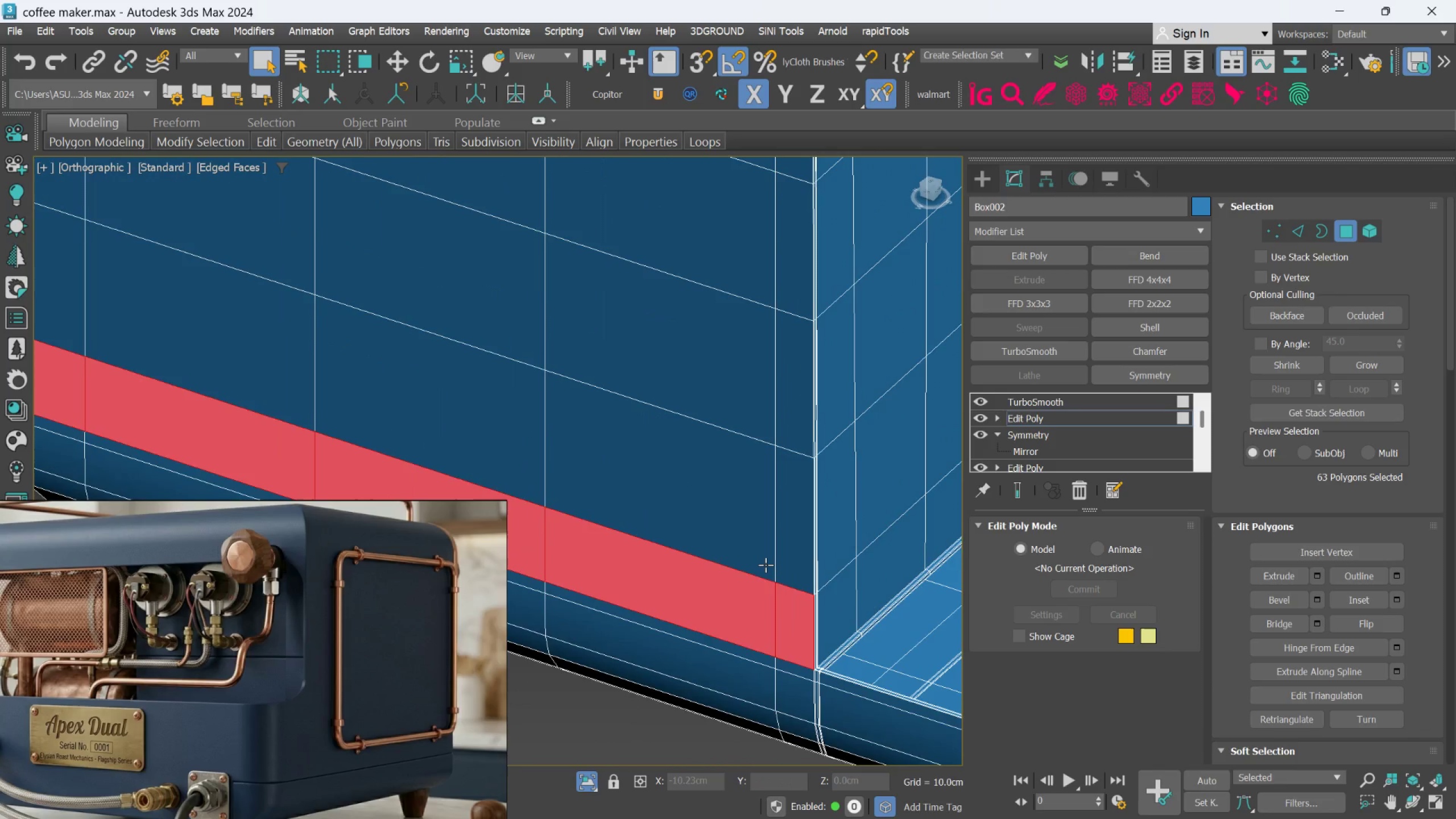 
double_click([760, 562])
 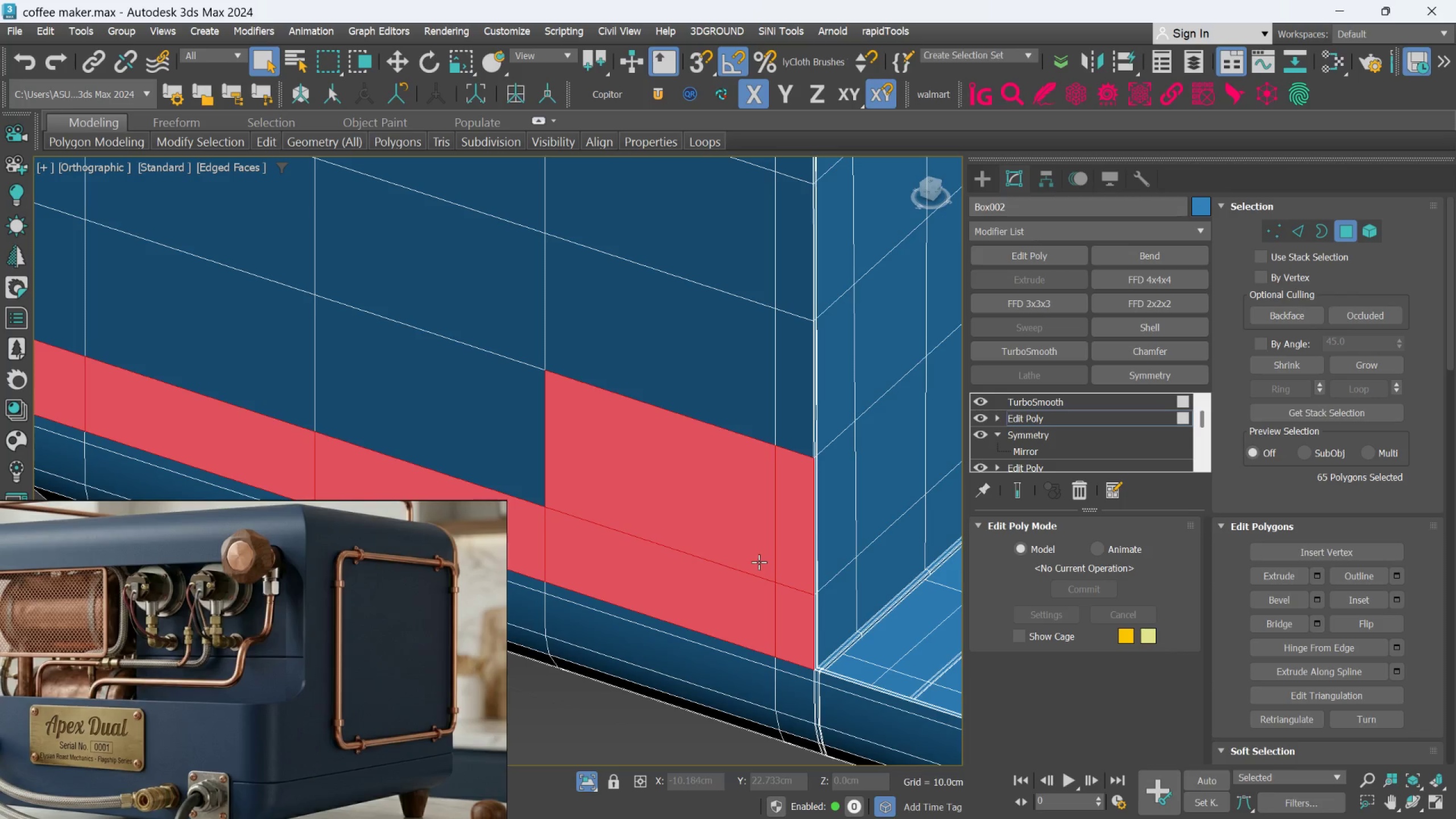 
scroll: coordinate [759, 562], scroll_direction: down, amount: 2.0
 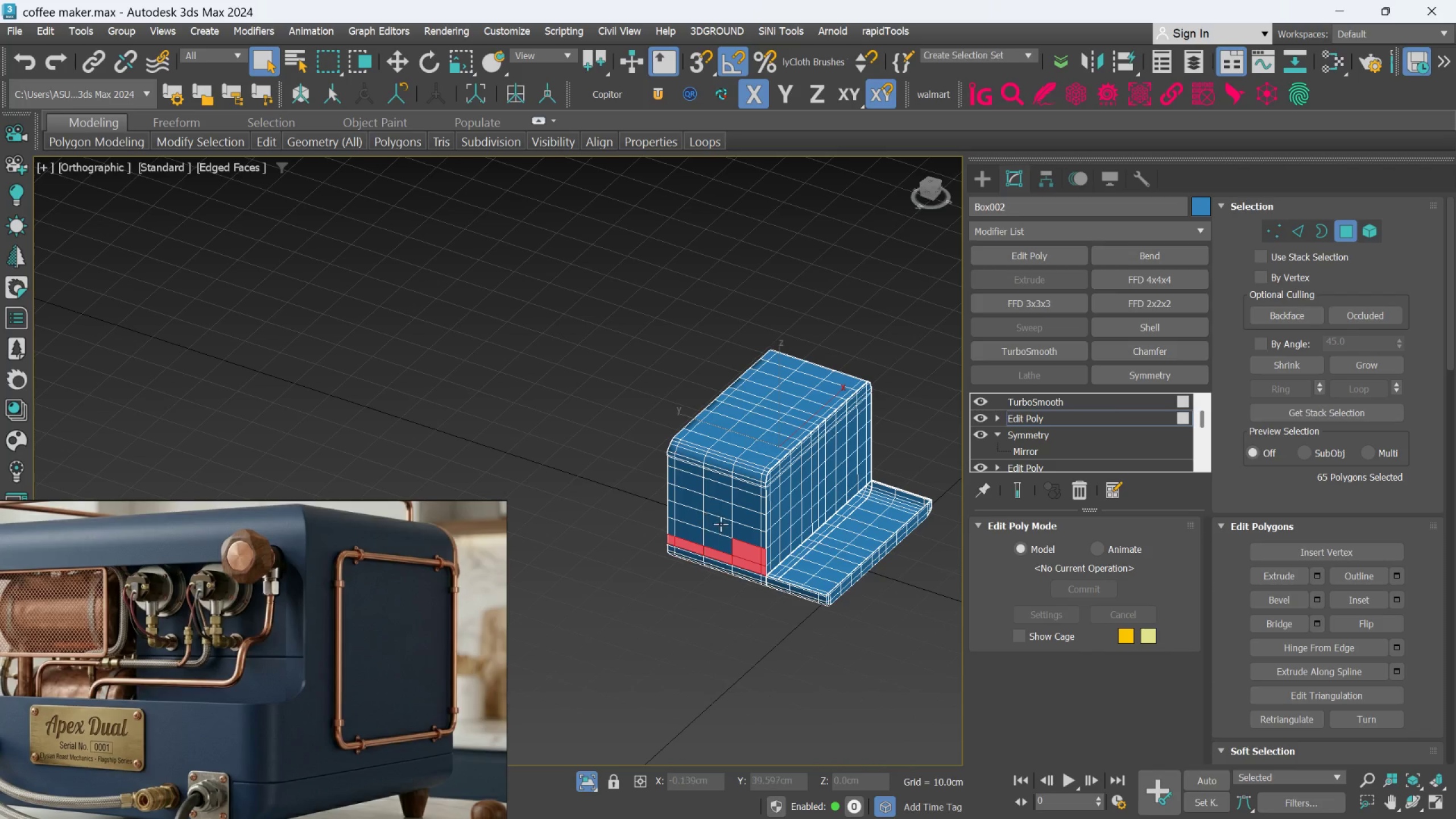 
hold_key(key=ControlLeft, duration=1.53)
left_click([721, 544])
 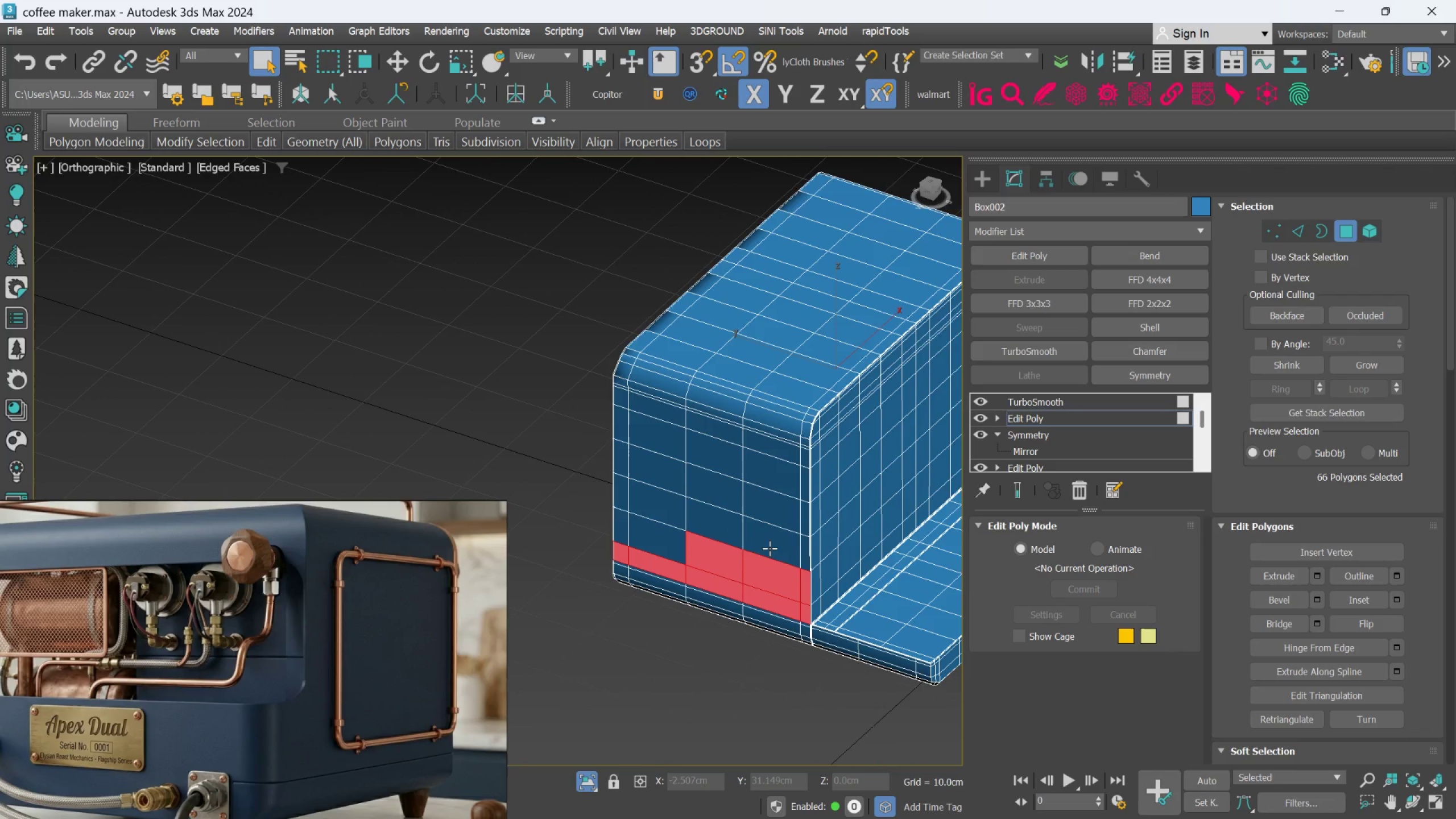 
scroll: coordinate [721, 527], scroll_direction: up, amount: 2.0
 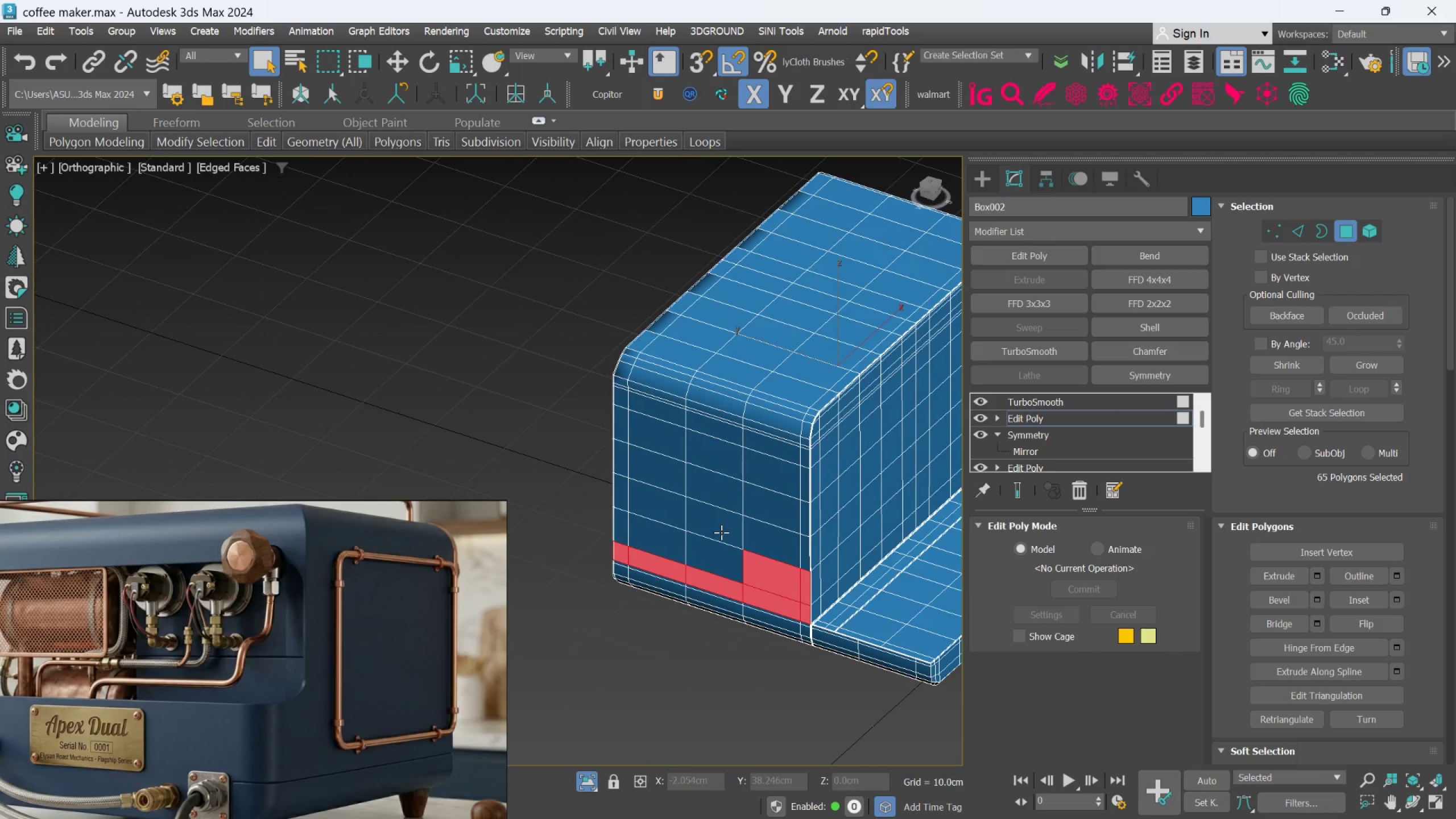 
double_click([770, 548])
 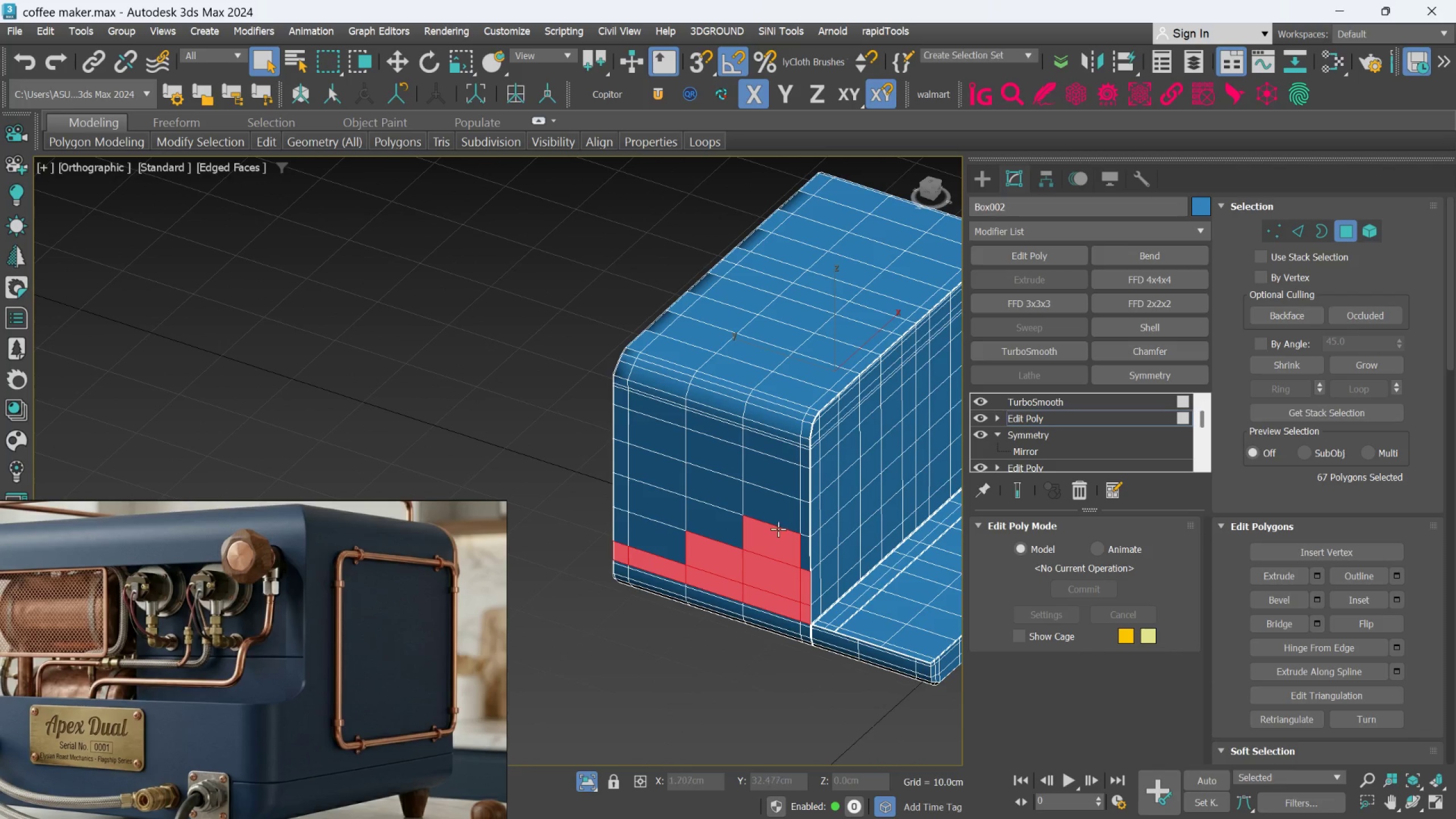 
left_click([779, 527])
 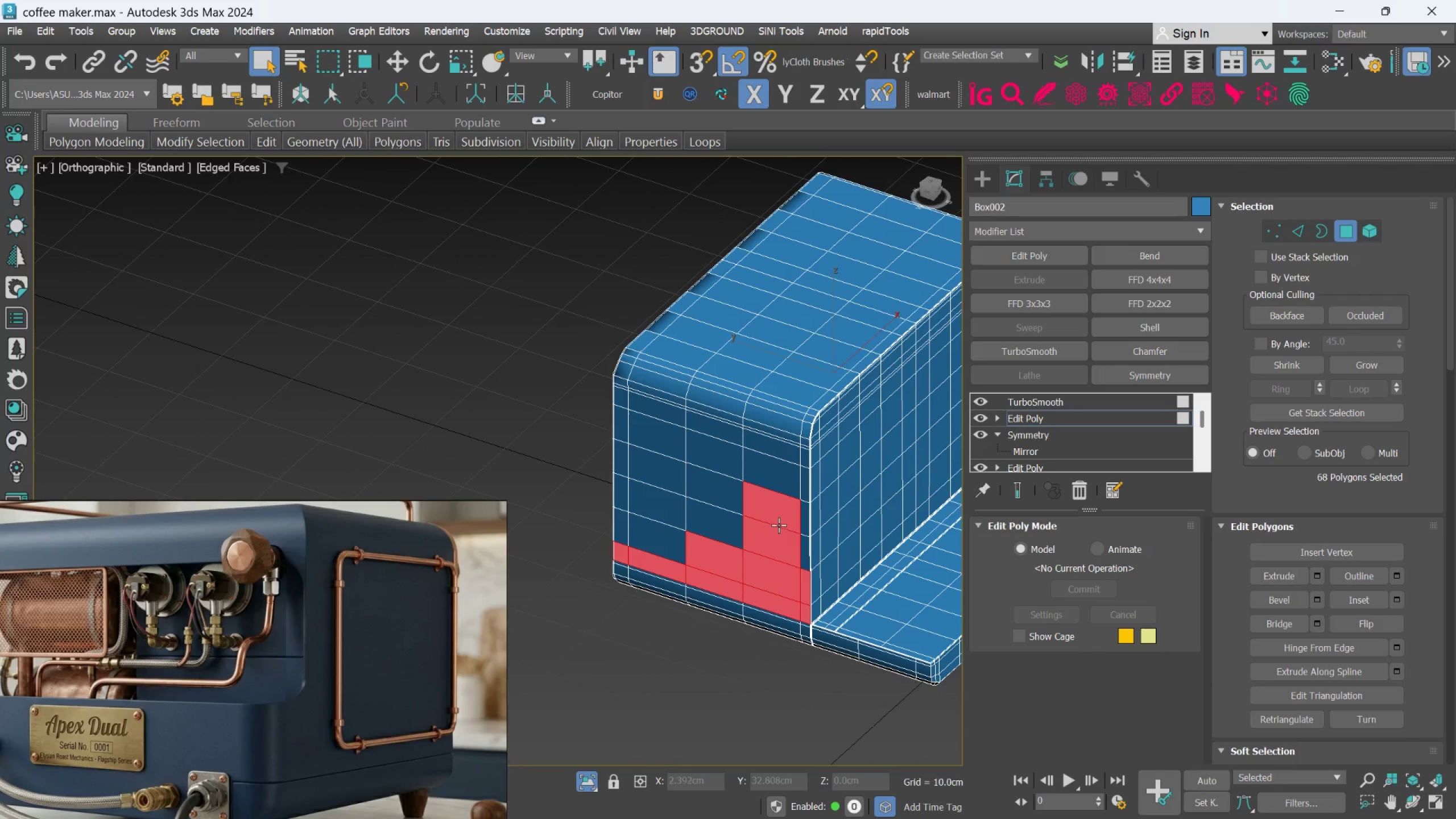 
hold_key(key=ControlLeft, duration=1.05)
left_click([787, 495])
 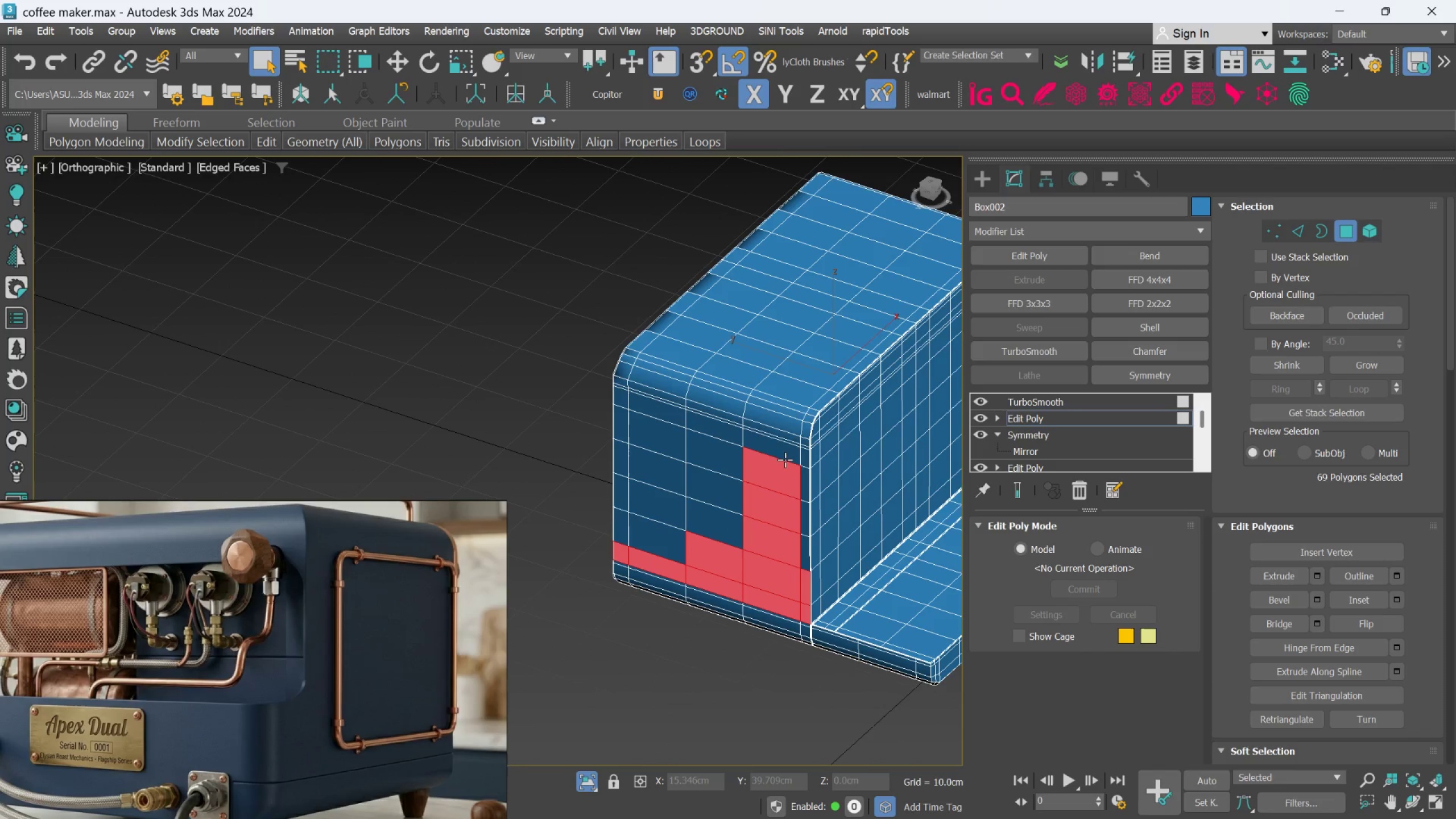 
double_click([785, 460])
 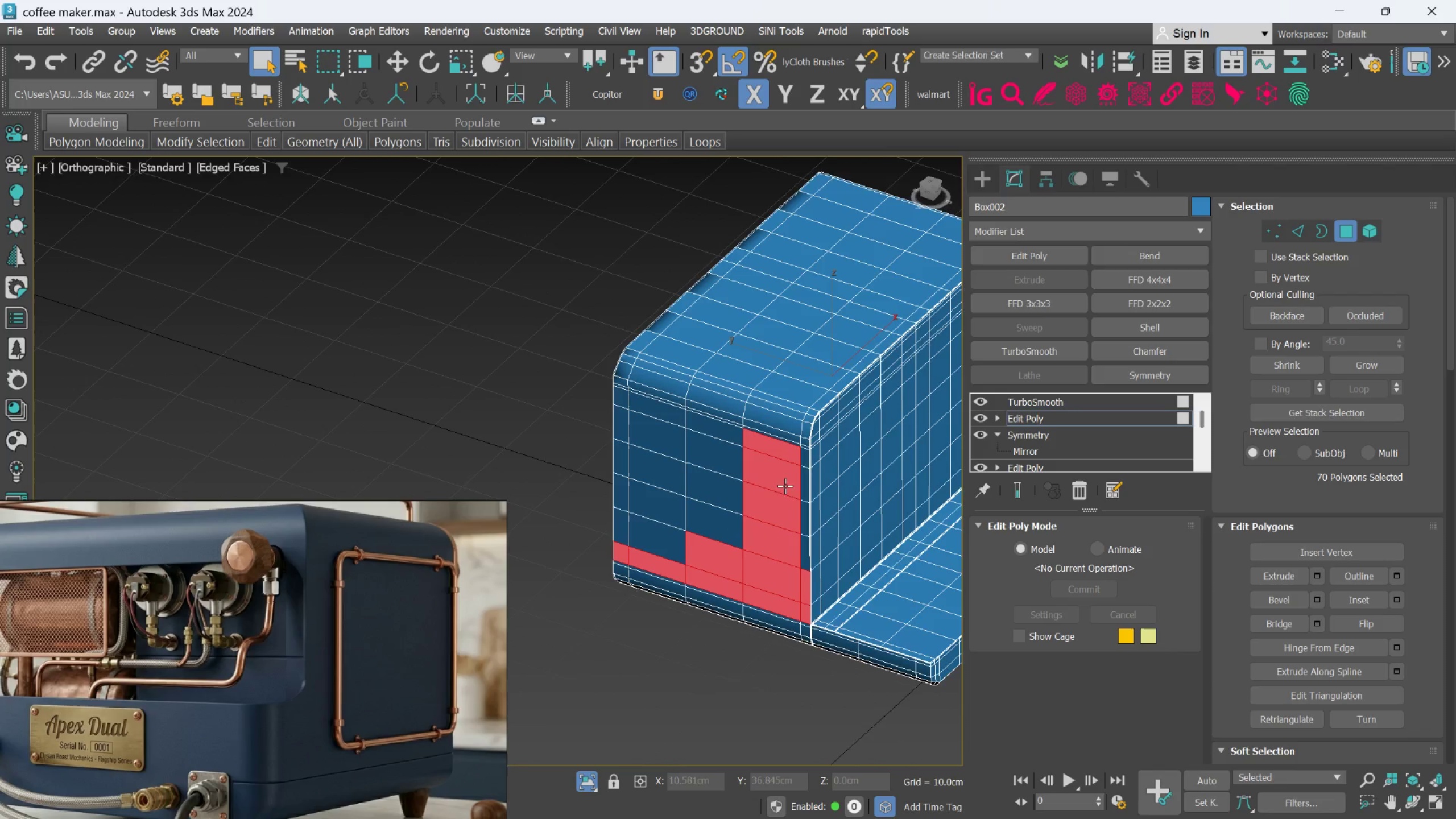 
hold_key(key=ControlLeft, duration=1.52)
left_click([824, 630])
 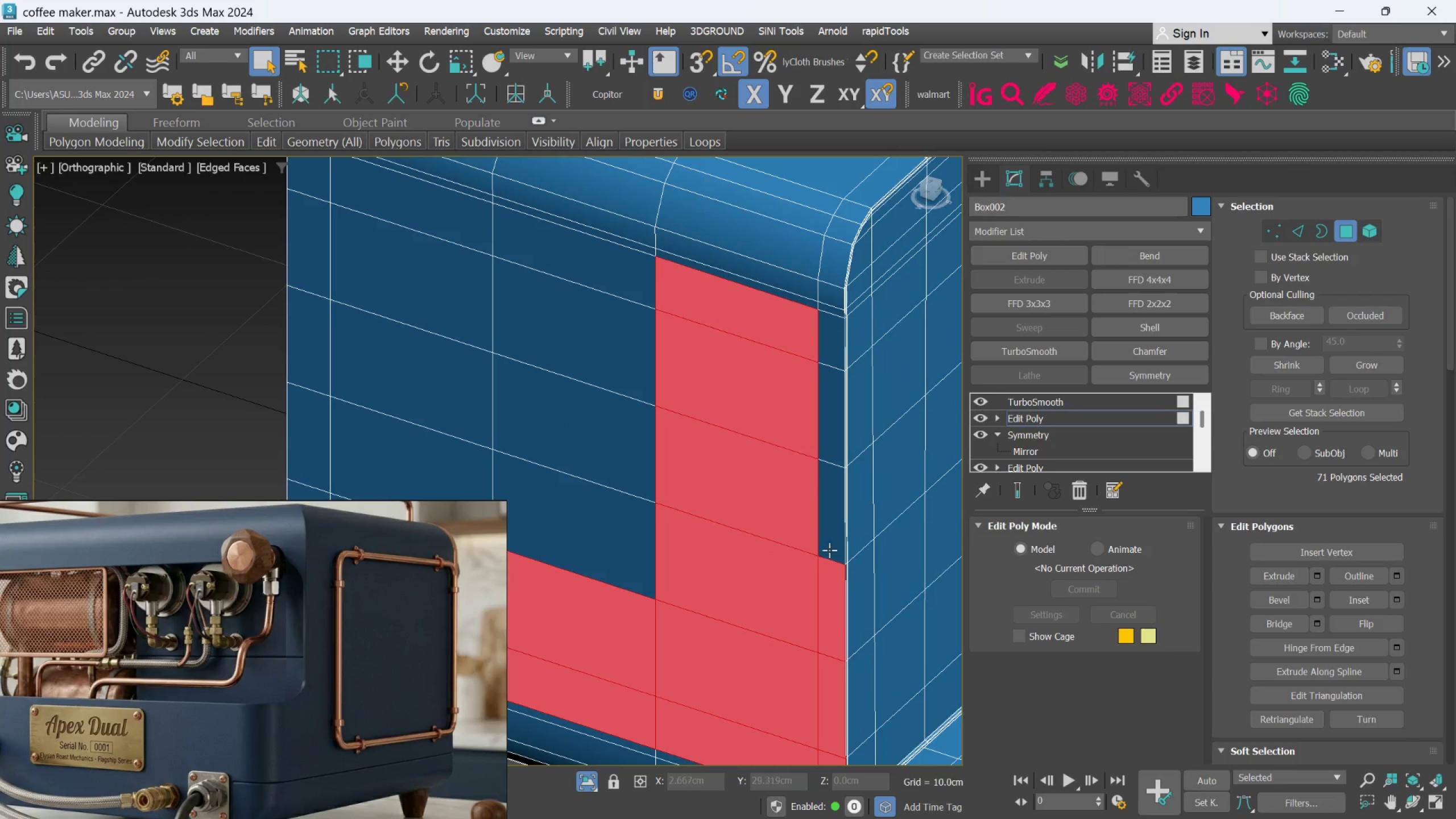 
scroll: coordinate [814, 626], scroll_direction: up, amount: 3.0
 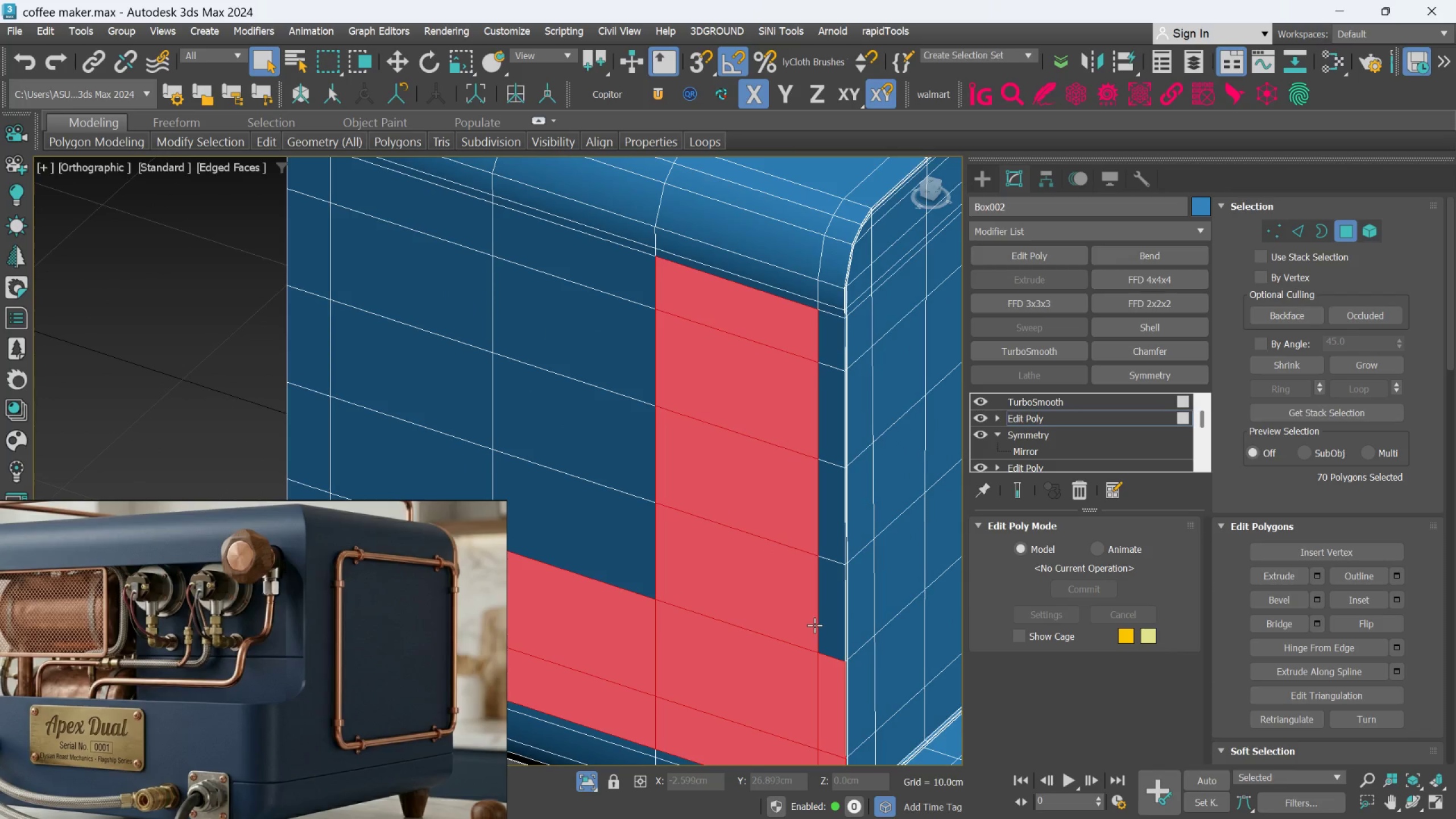 
left_click([835, 531])
 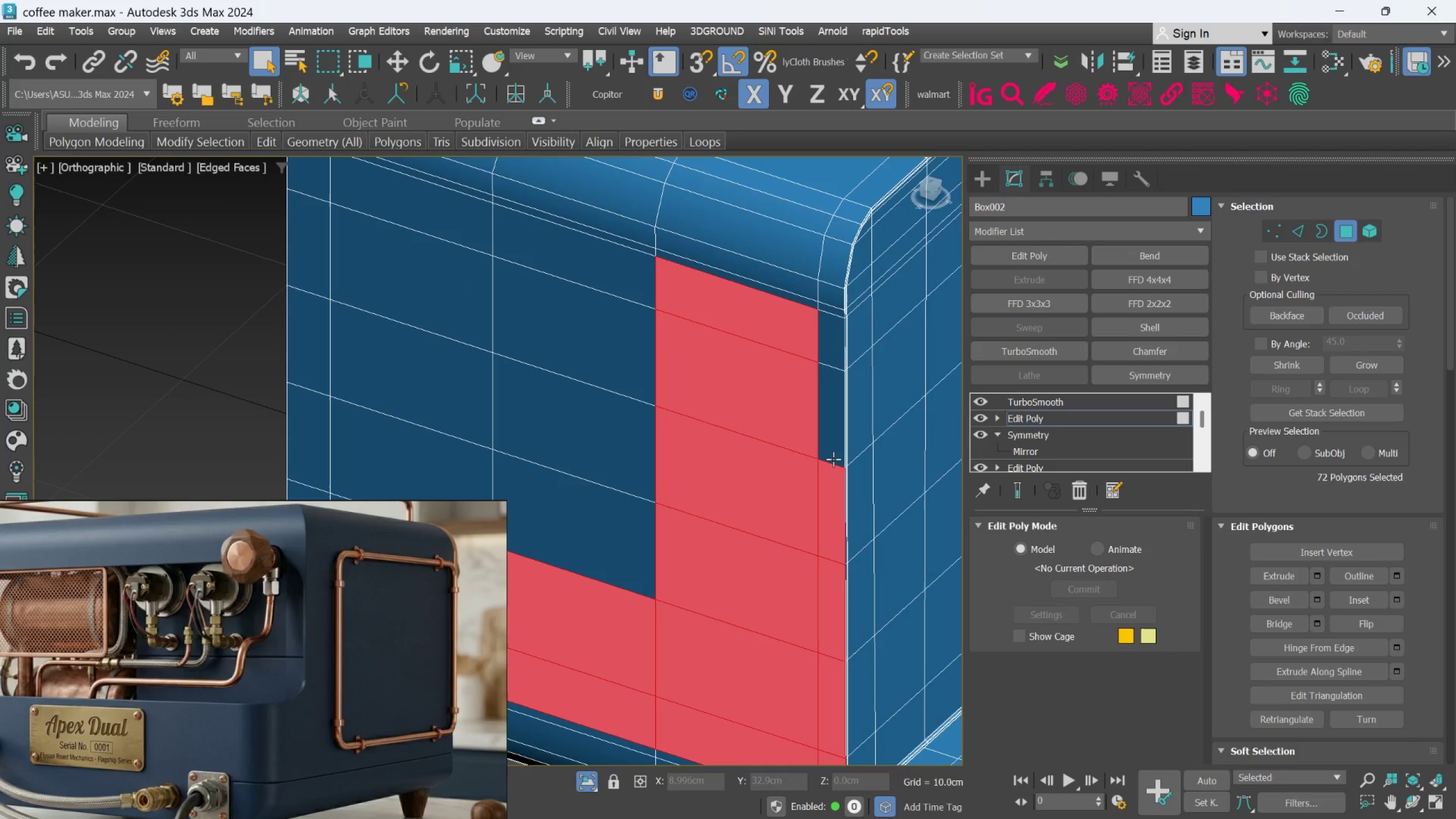 
double_click([833, 457])
 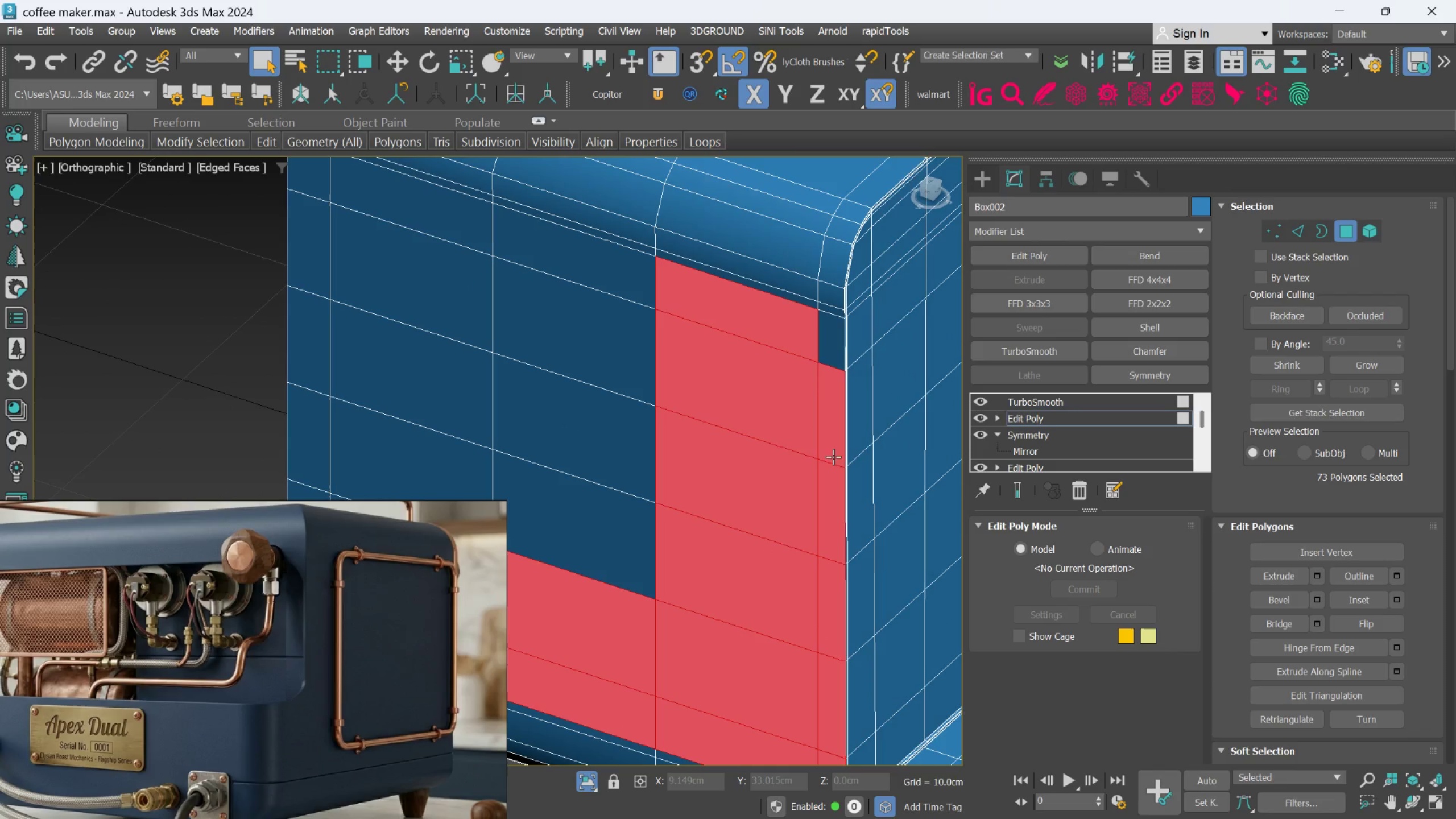 
hold_key(key=ControlLeft, duration=0.9)
left_click([826, 339])
 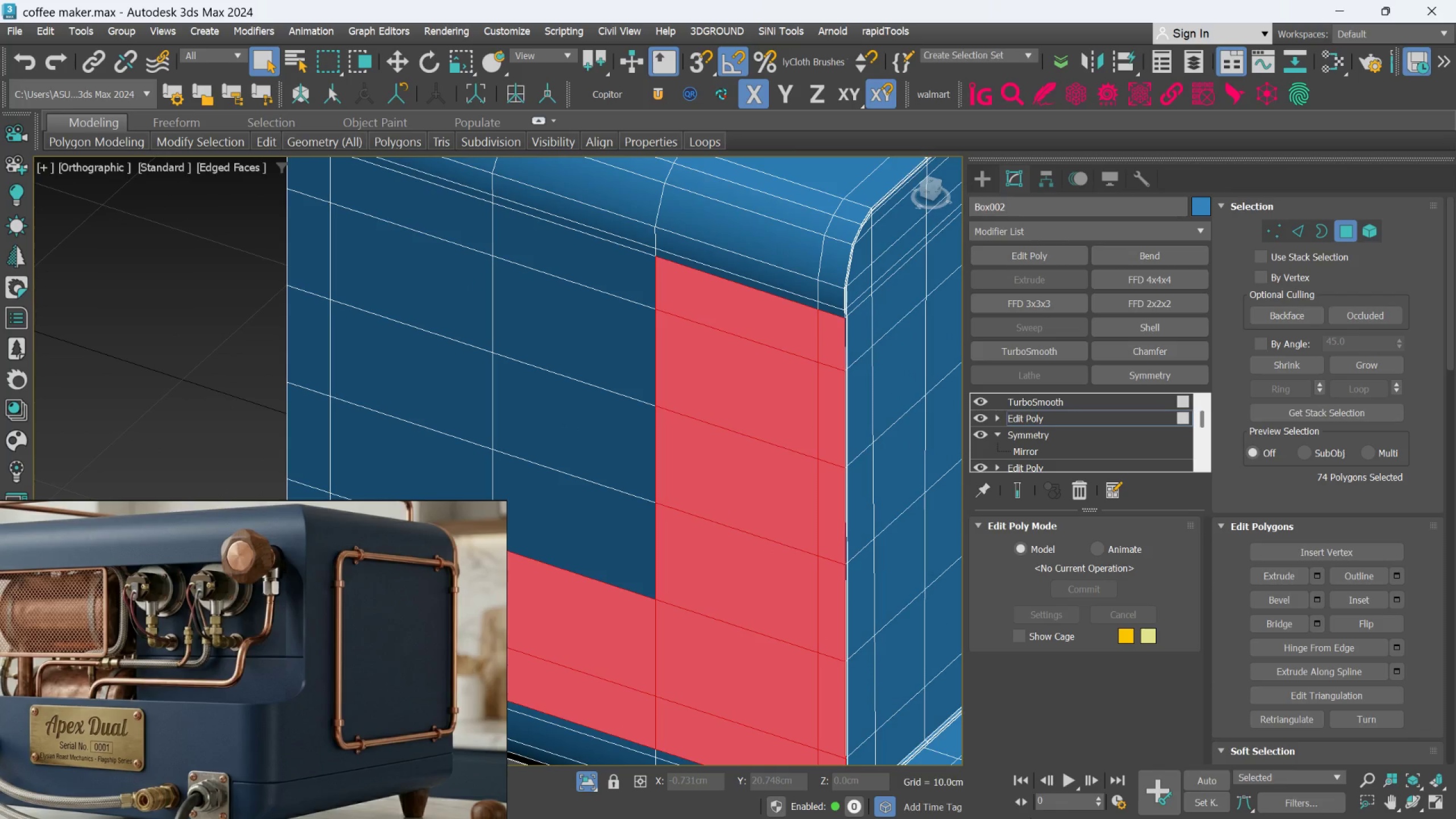 
mouse_move([1052, 809])
 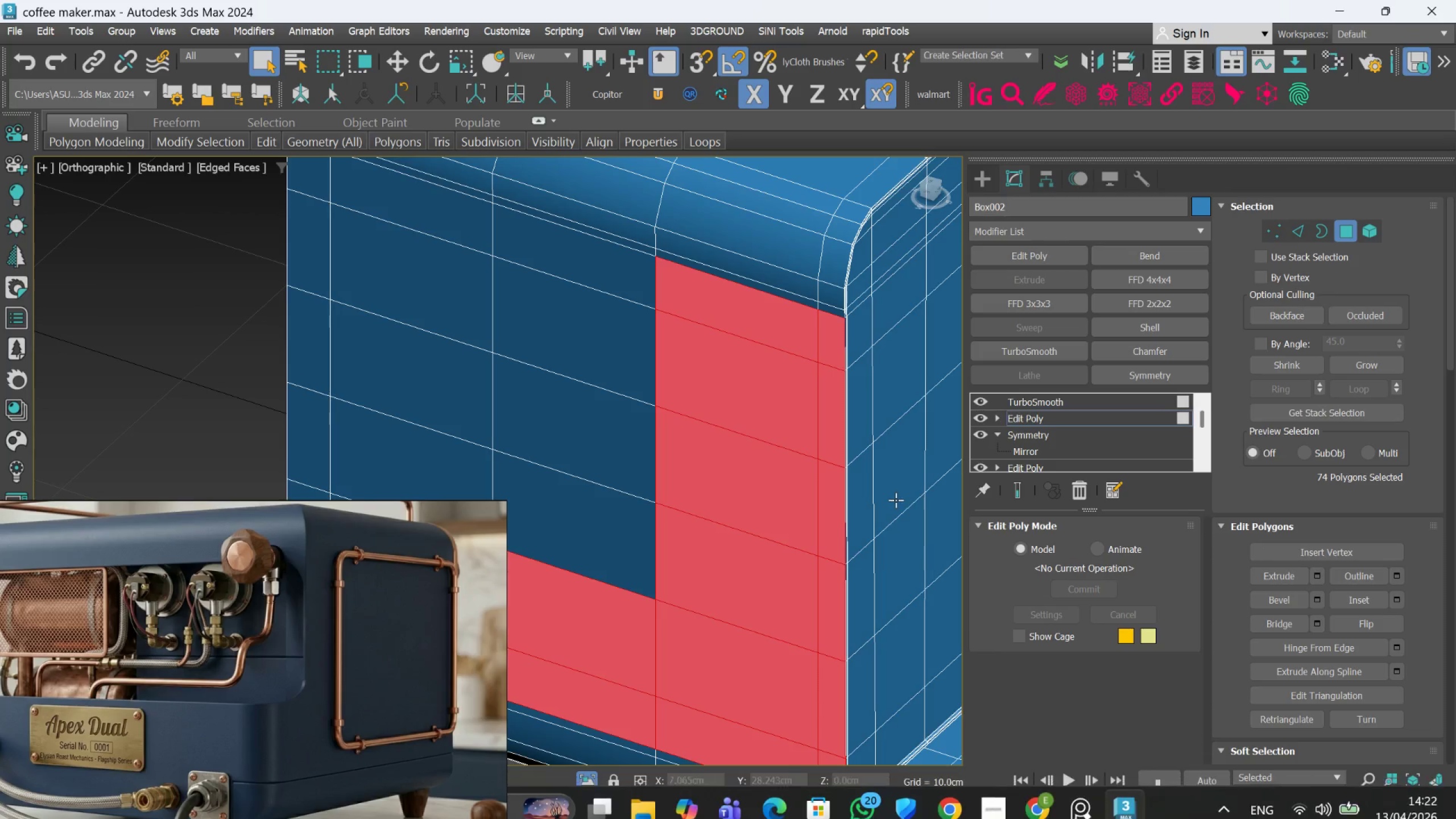 
scroll: coordinate [849, 388], scroll_direction: up, amount: 3.0
 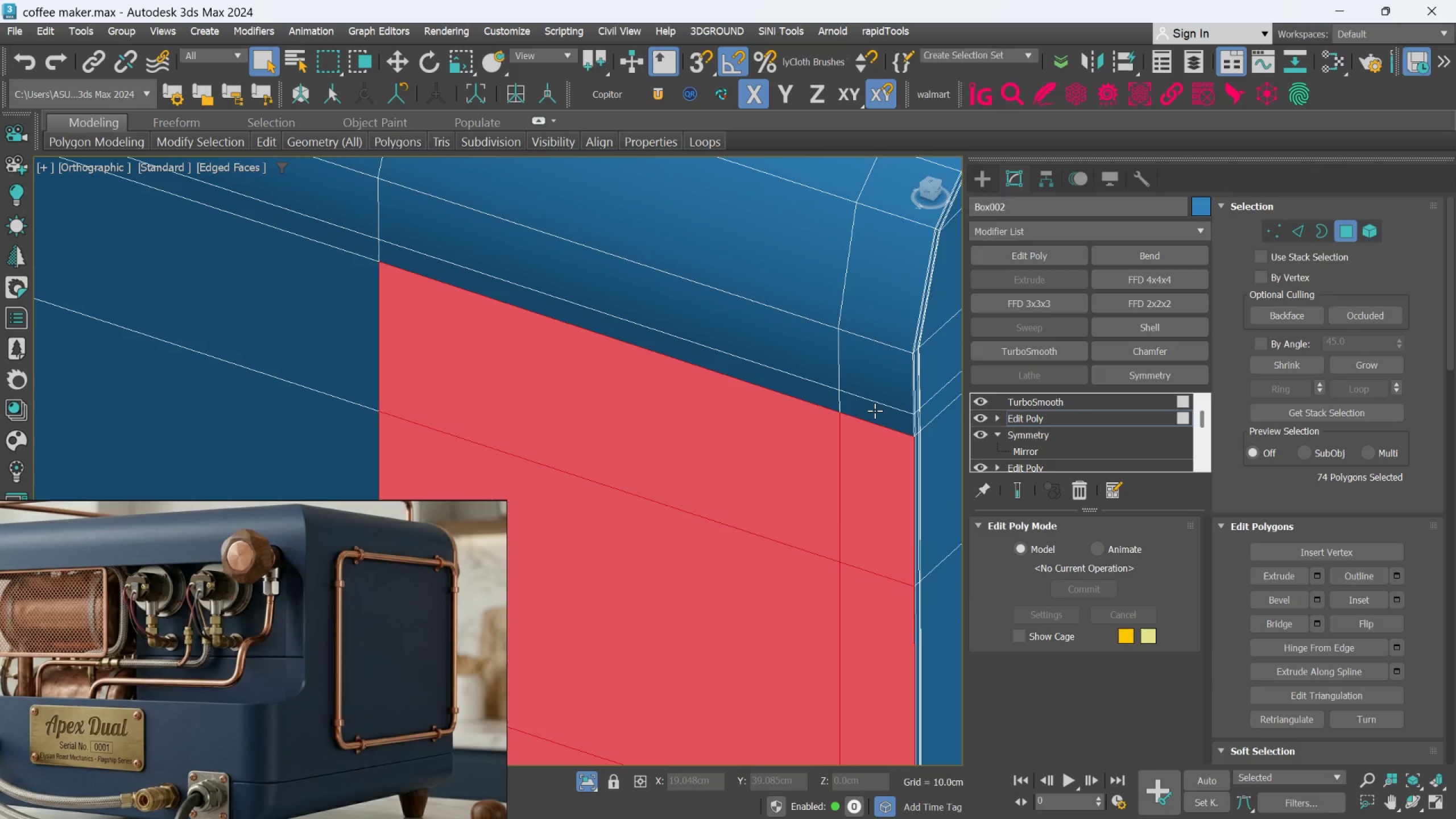 
hold_key(key=ControlLeft, duration=1.5)
left_click([875, 411])
 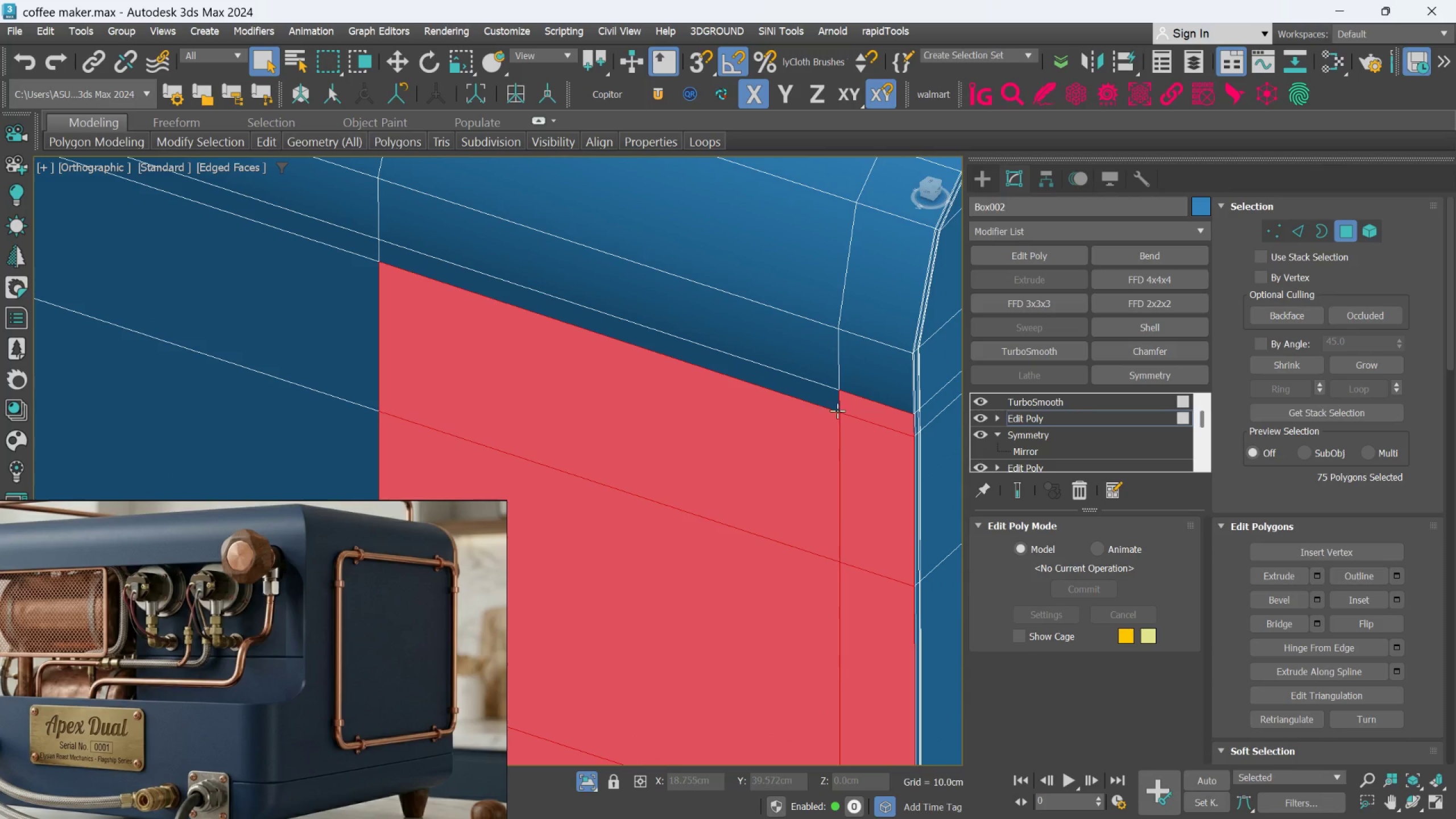 
left_click([833, 408])
 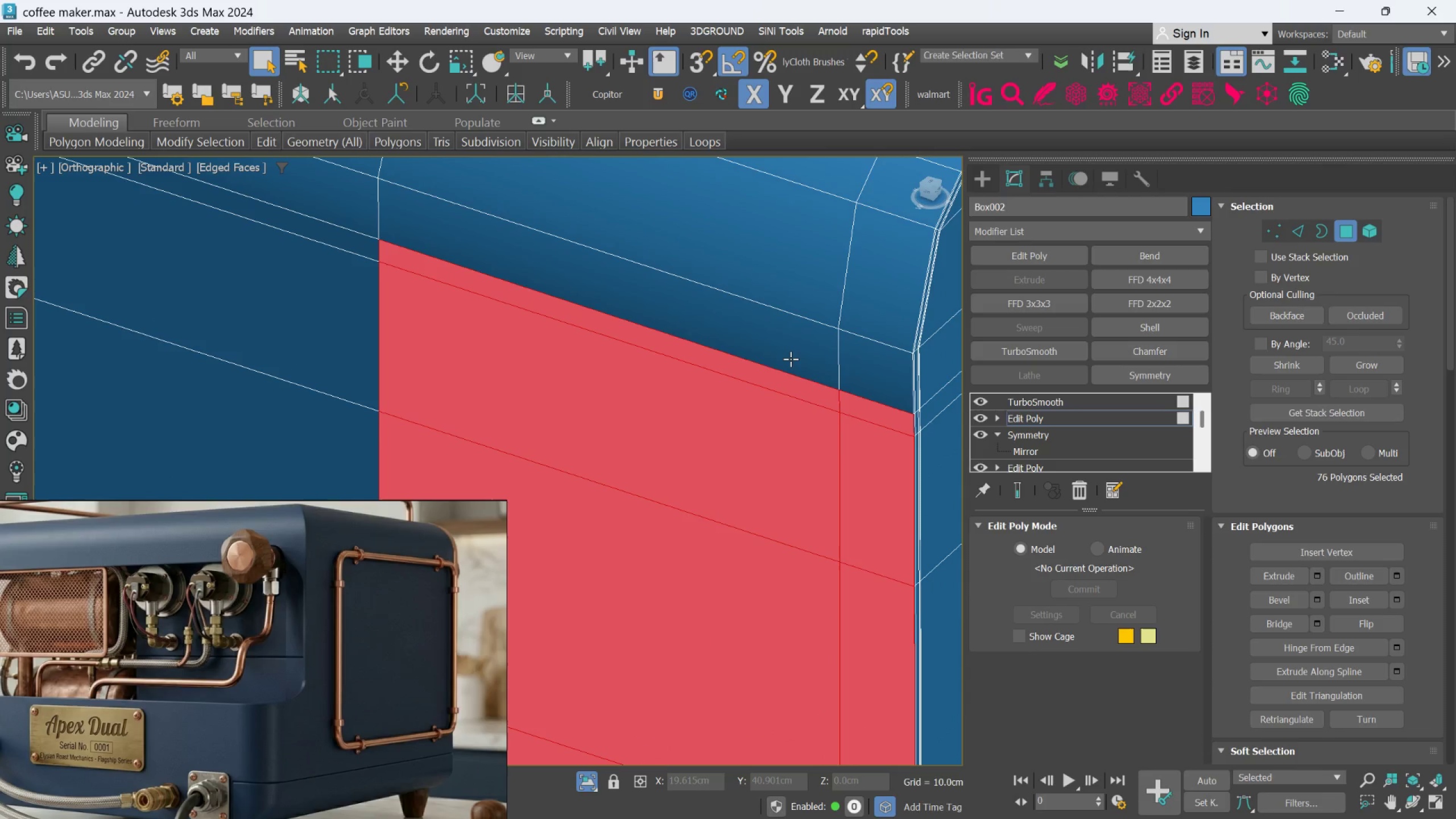 
double_click([791, 358])
 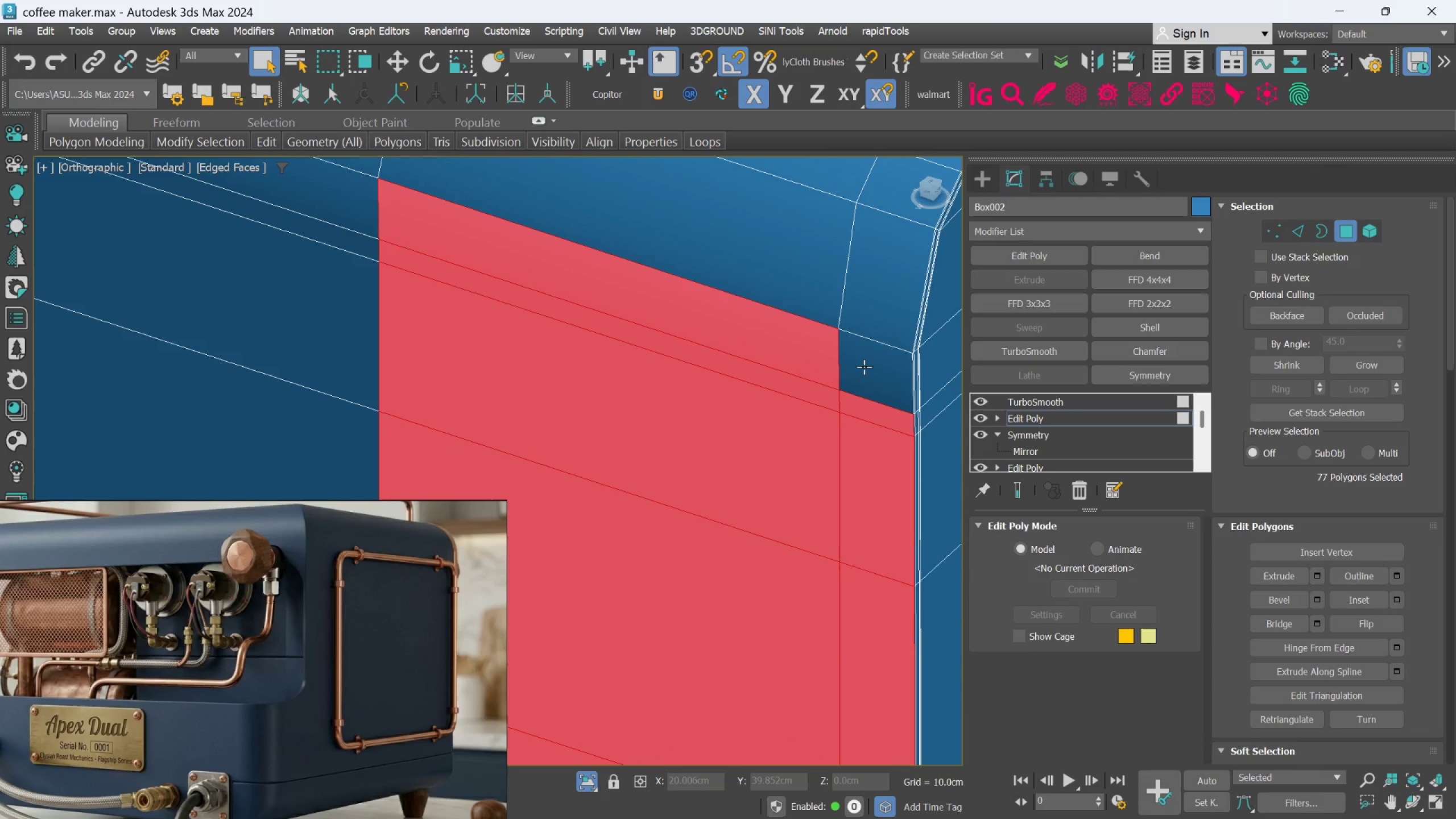 
hold_key(key=ControlLeft, duration=0.48)
triple_click([880, 312])
 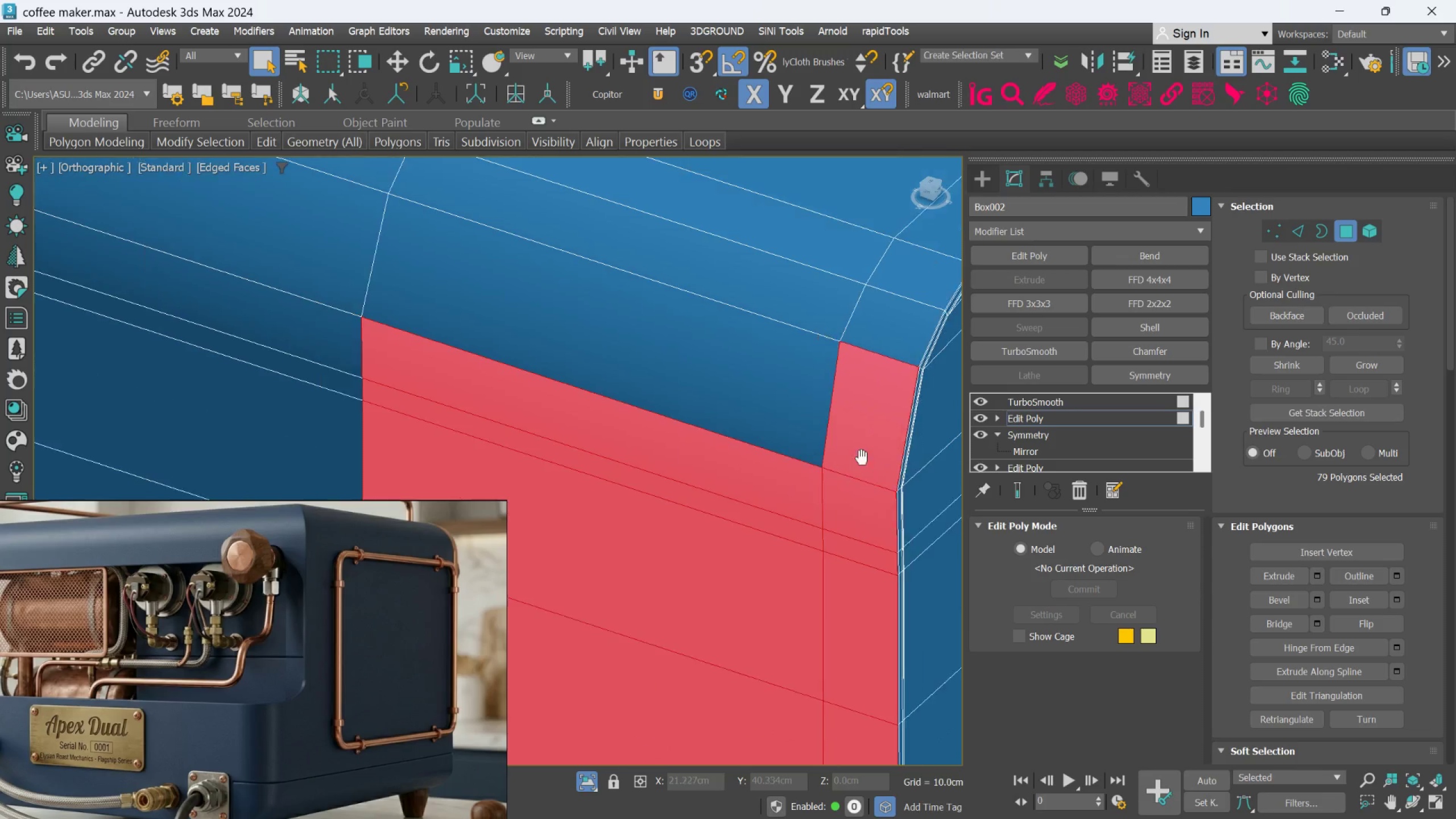 
hold_key(key=ControlLeft, duration=1.53)
double_click([767, 328])
 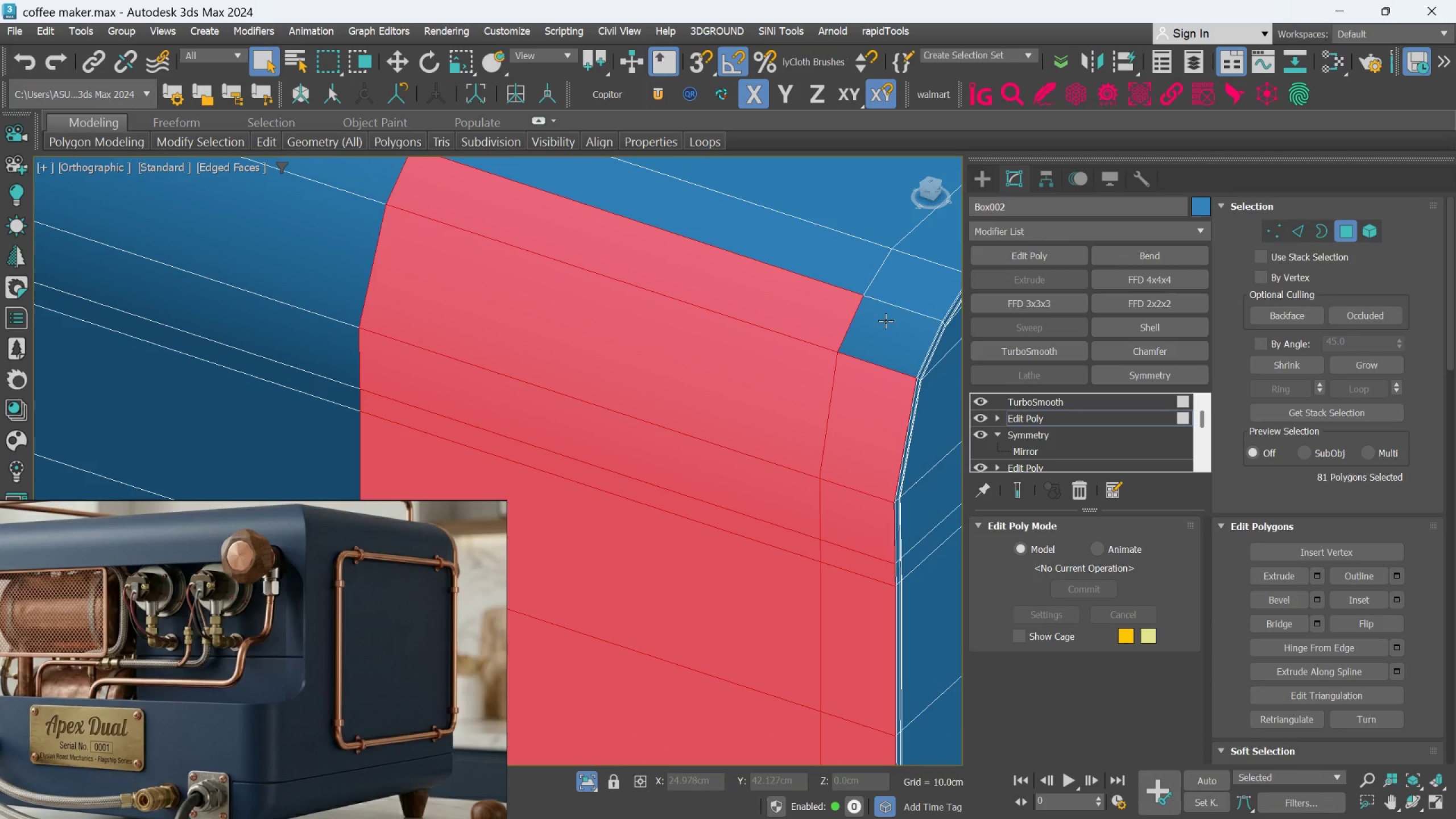 
triple_click([886, 321])
 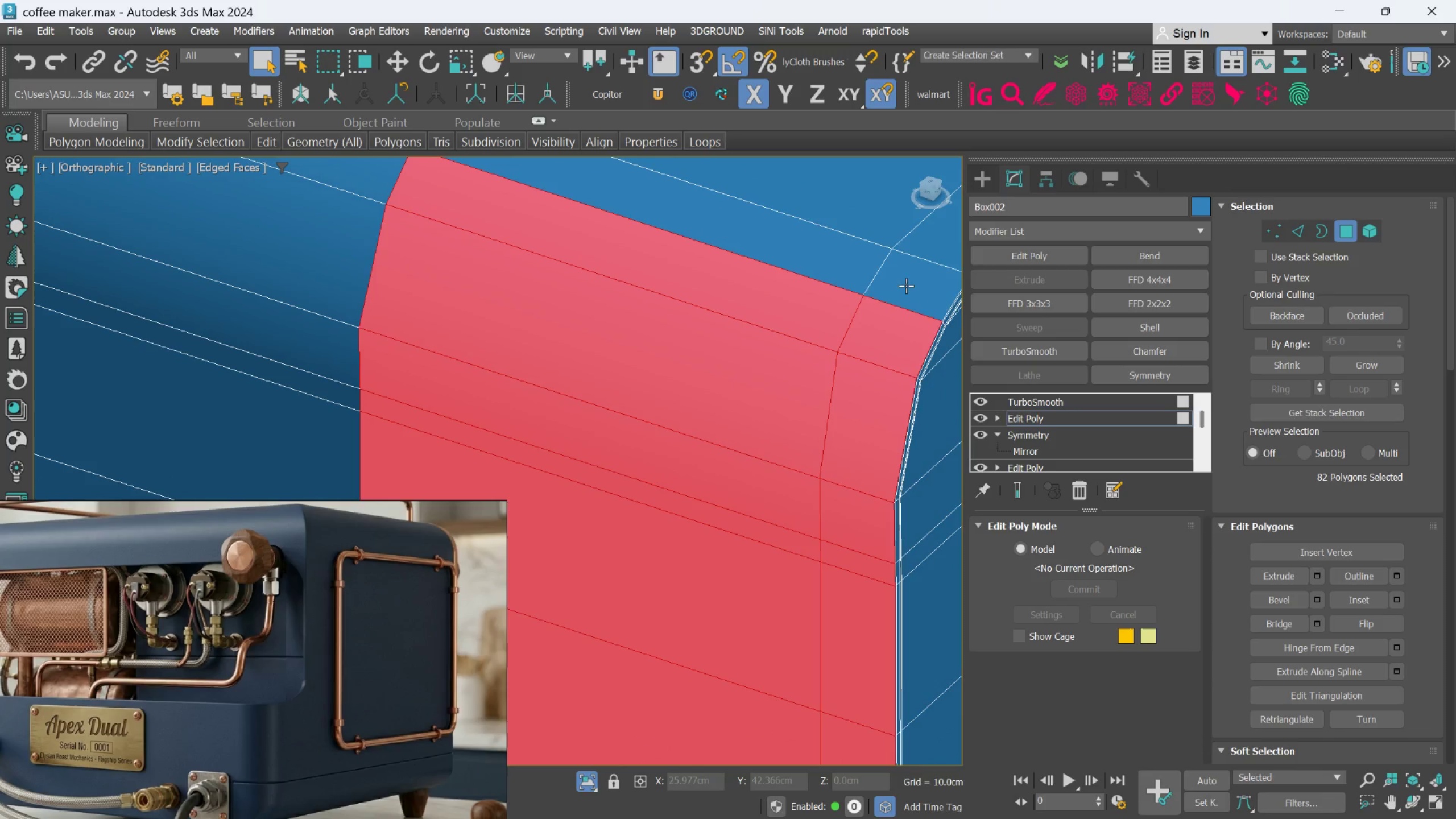 
triple_click([906, 286])
 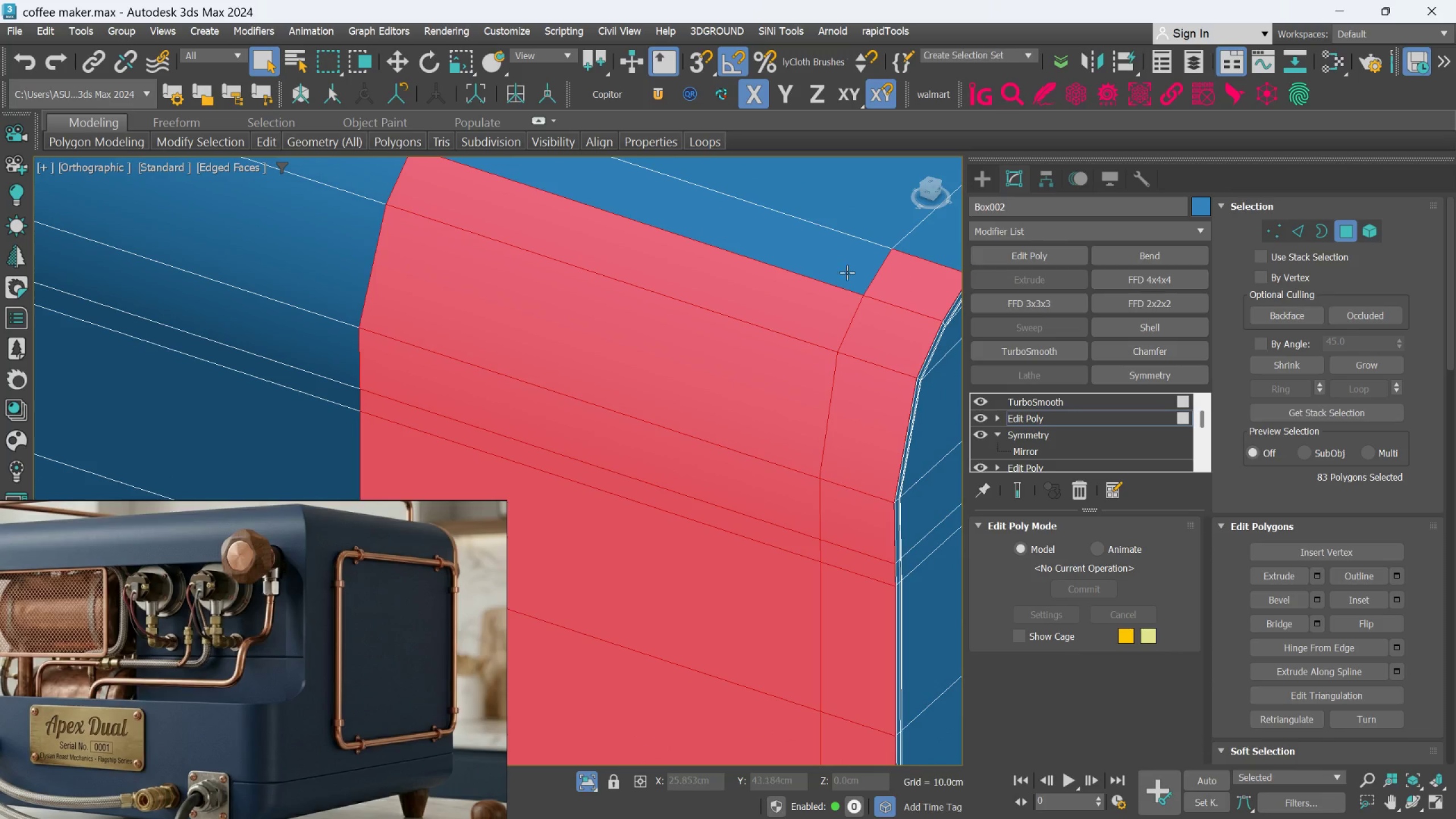 
hold_key(key=ControlLeft, duration=0.31)
triple_click([828, 264])
 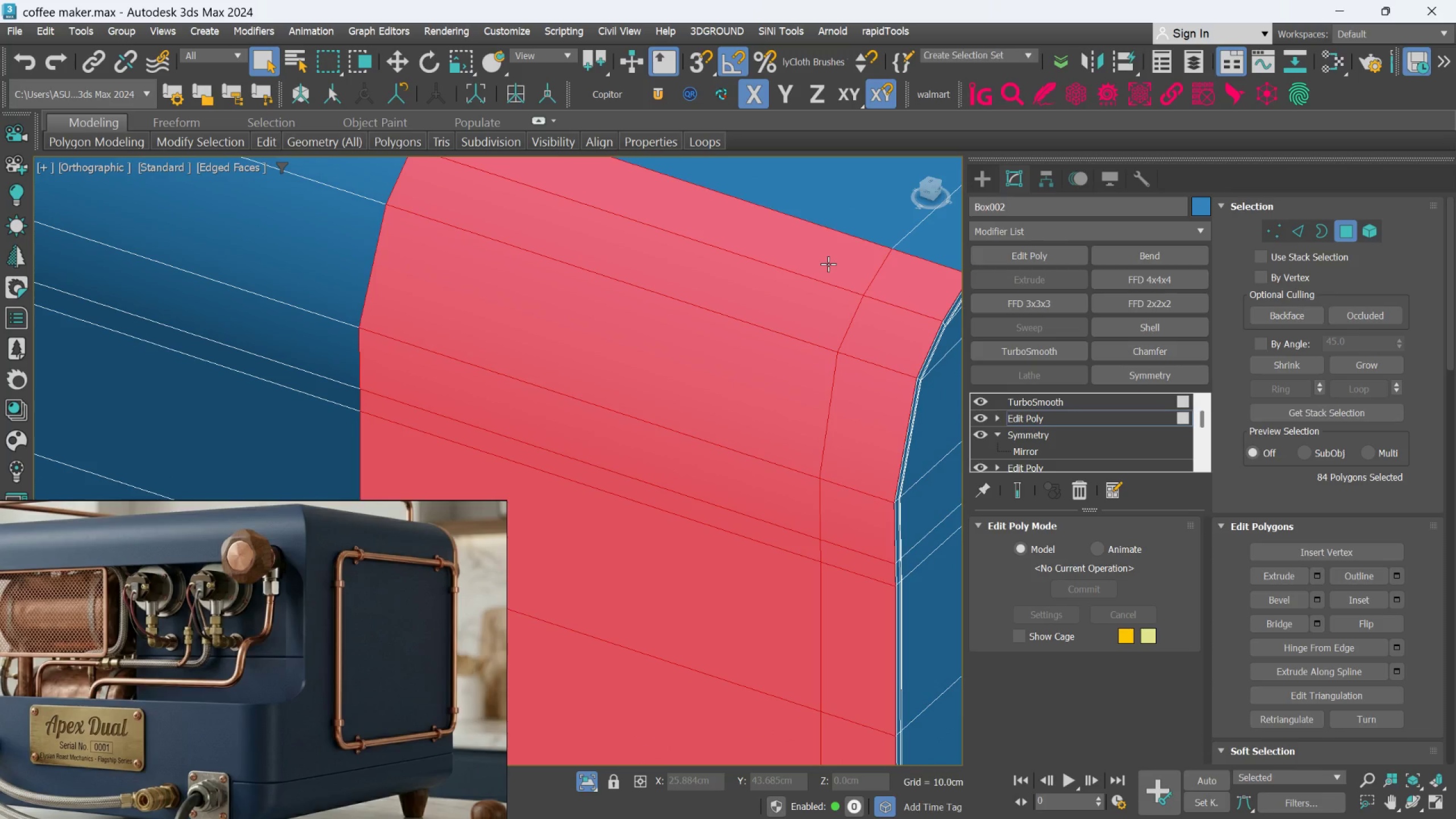 
scroll: coordinate [816, 288], scroll_direction: down, amount: 4.0
 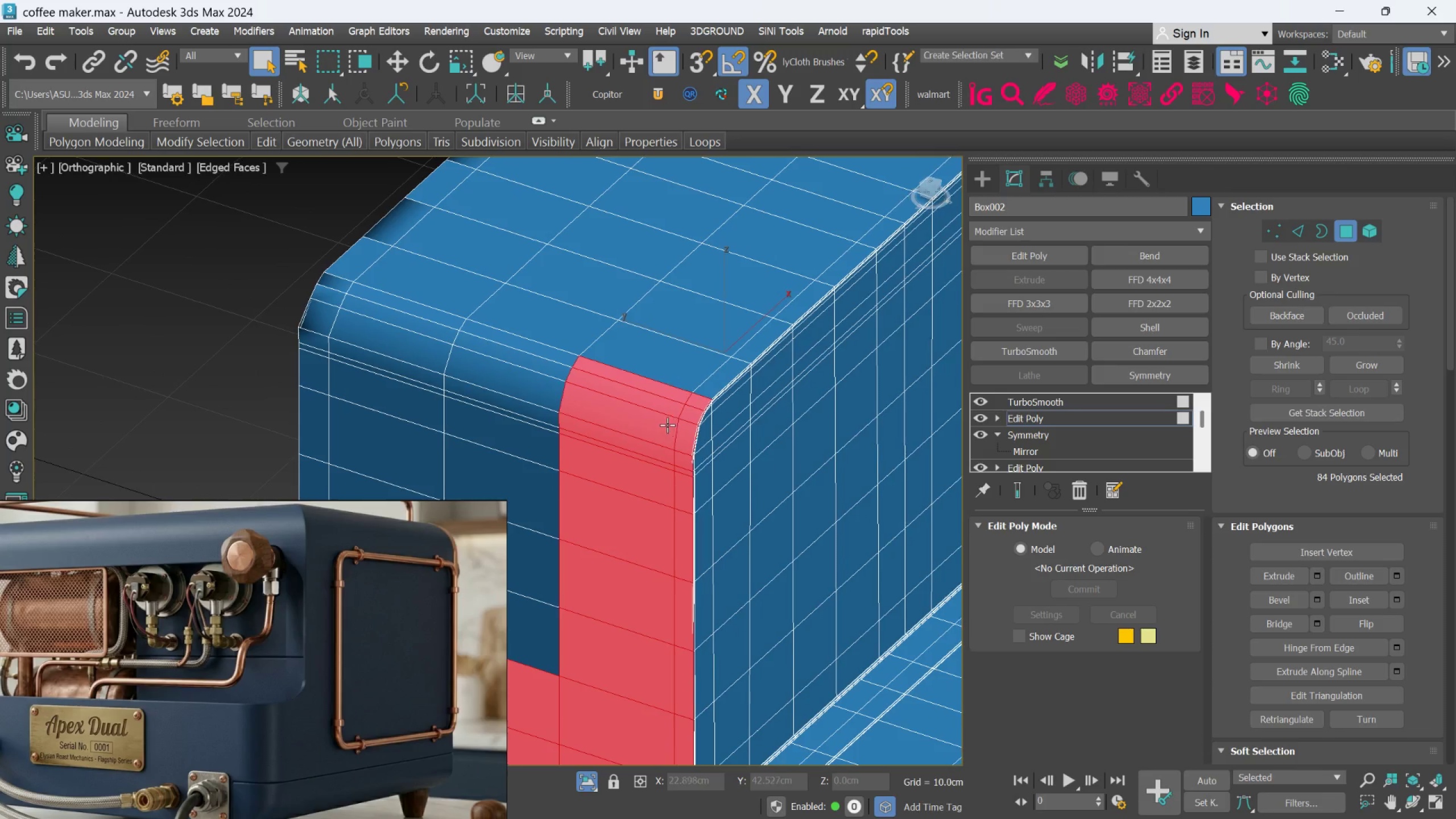 
hold_key(key=AltLeft, duration=0.33)
 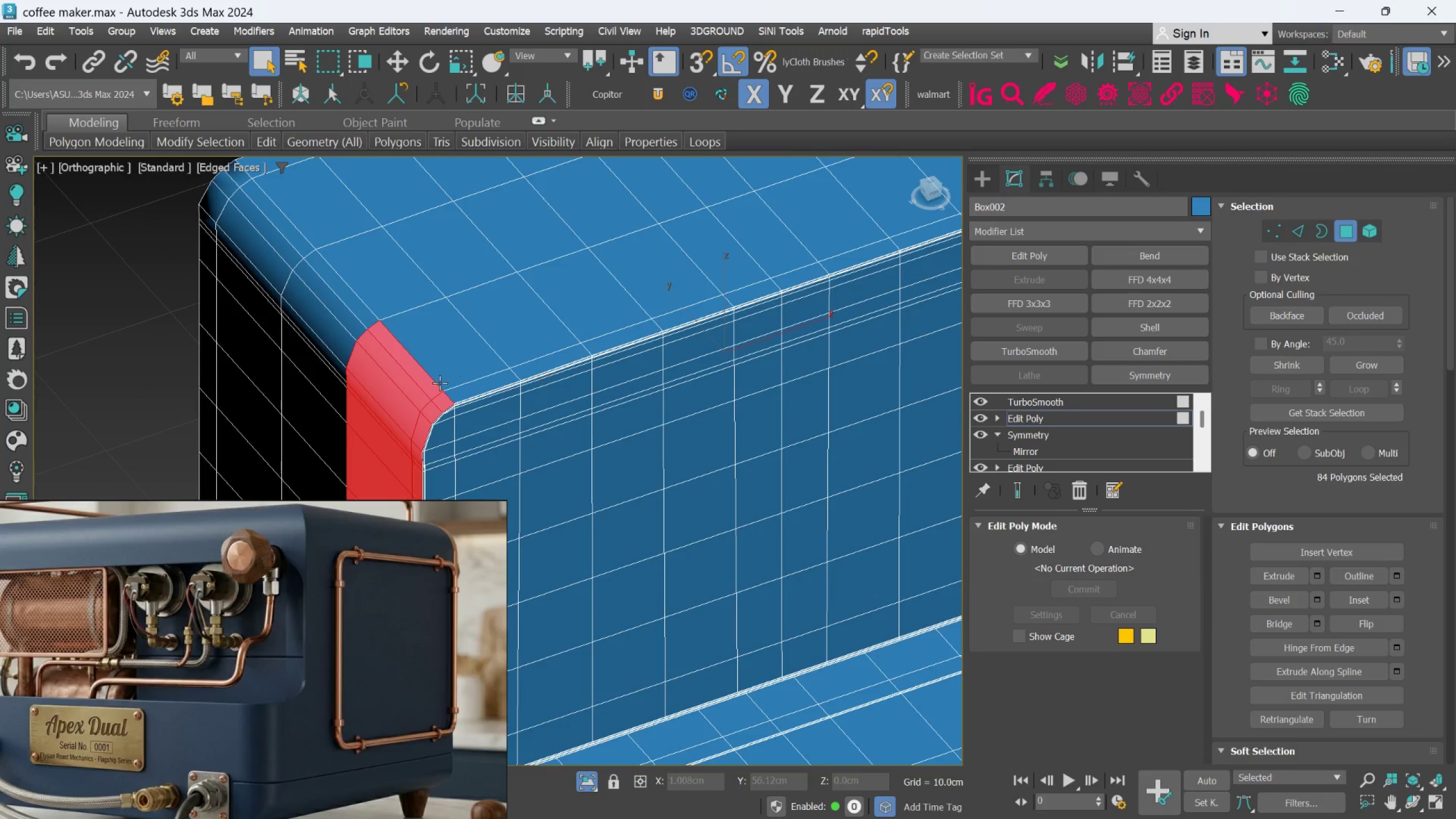 
hold_key(key=ControlLeft, duration=0.77)
left_click([485, 409])
 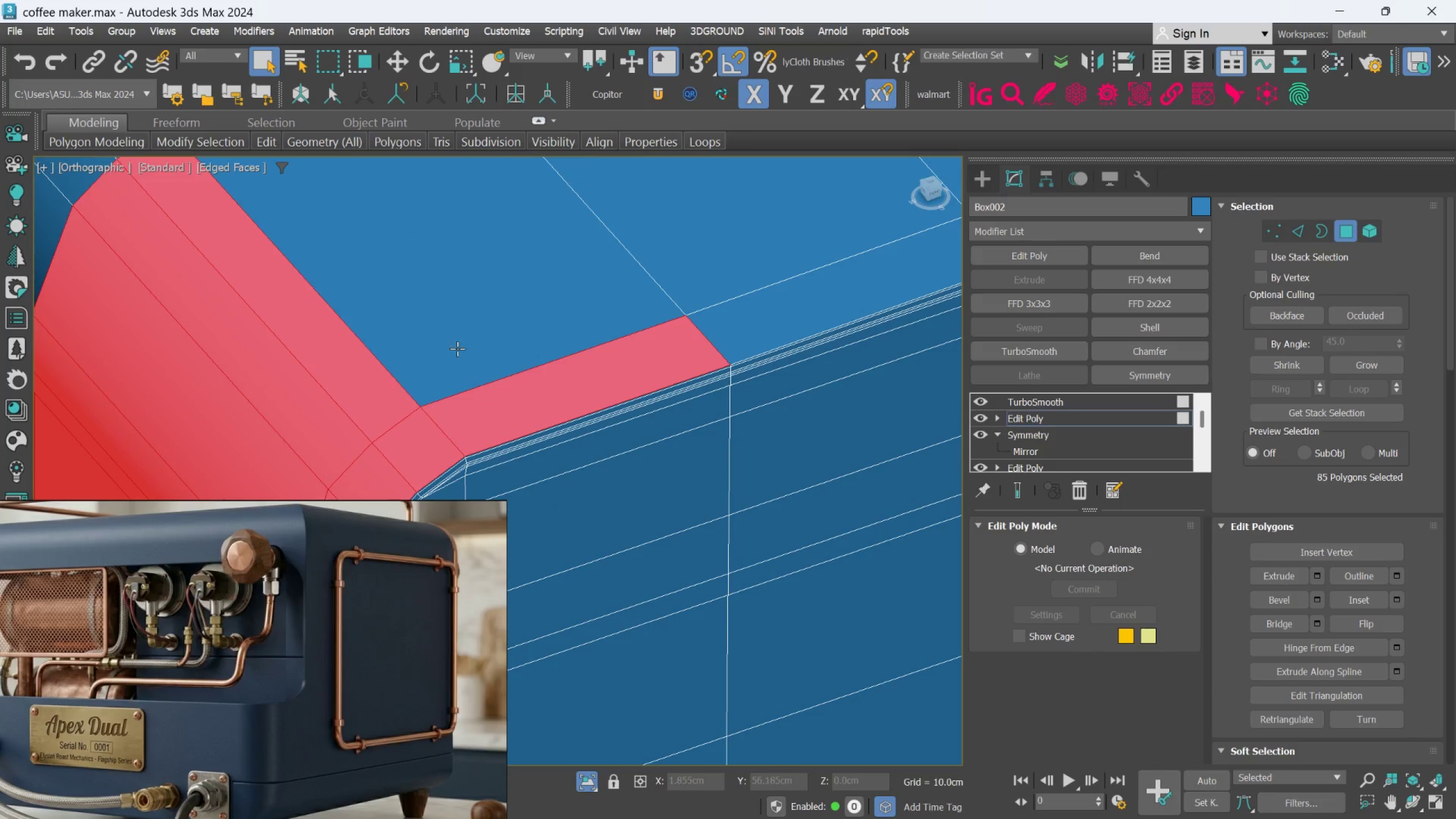 
scroll: coordinate [474, 390], scroll_direction: up, amount: 4.0
 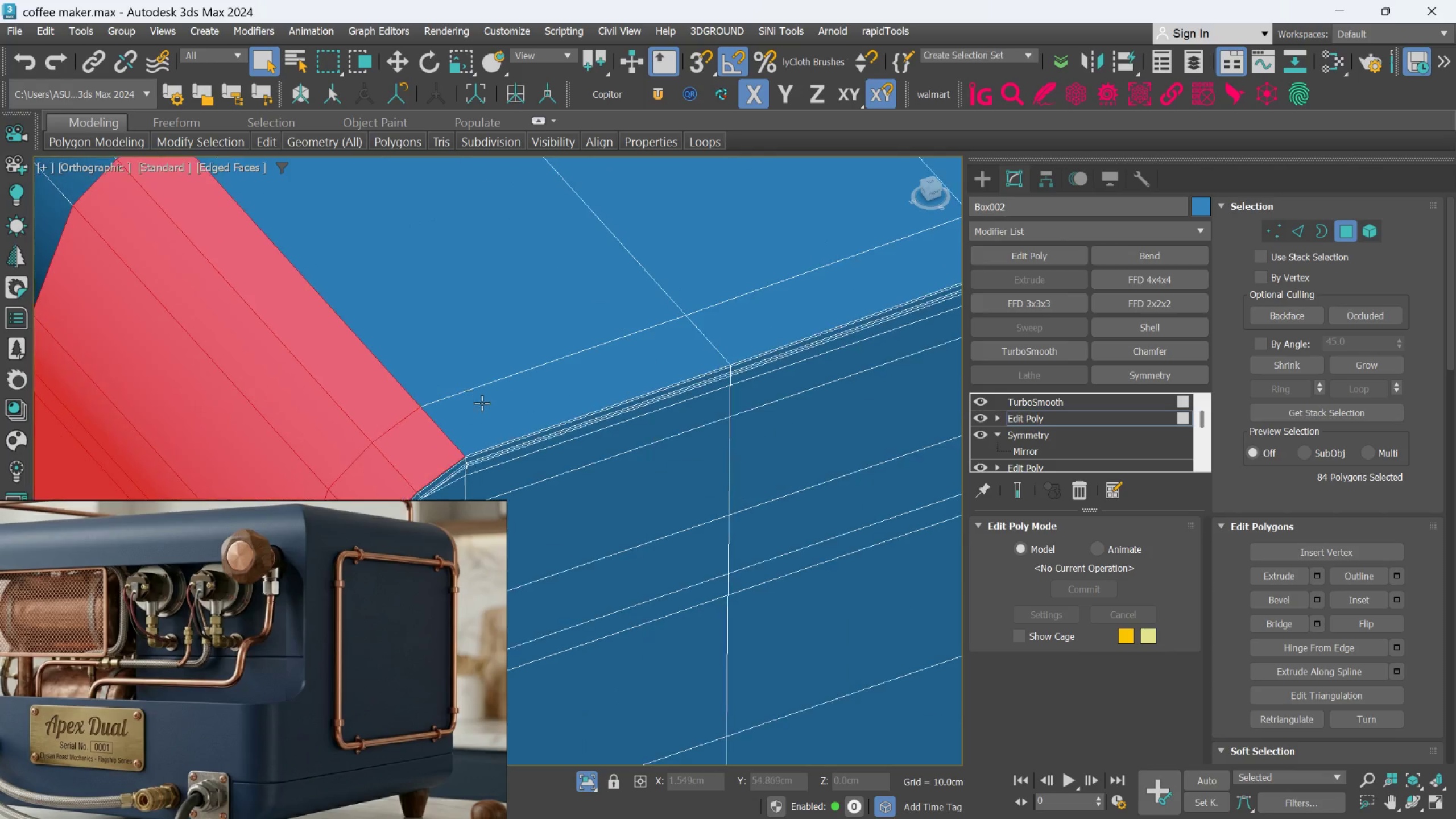 
double_click([456, 342])
 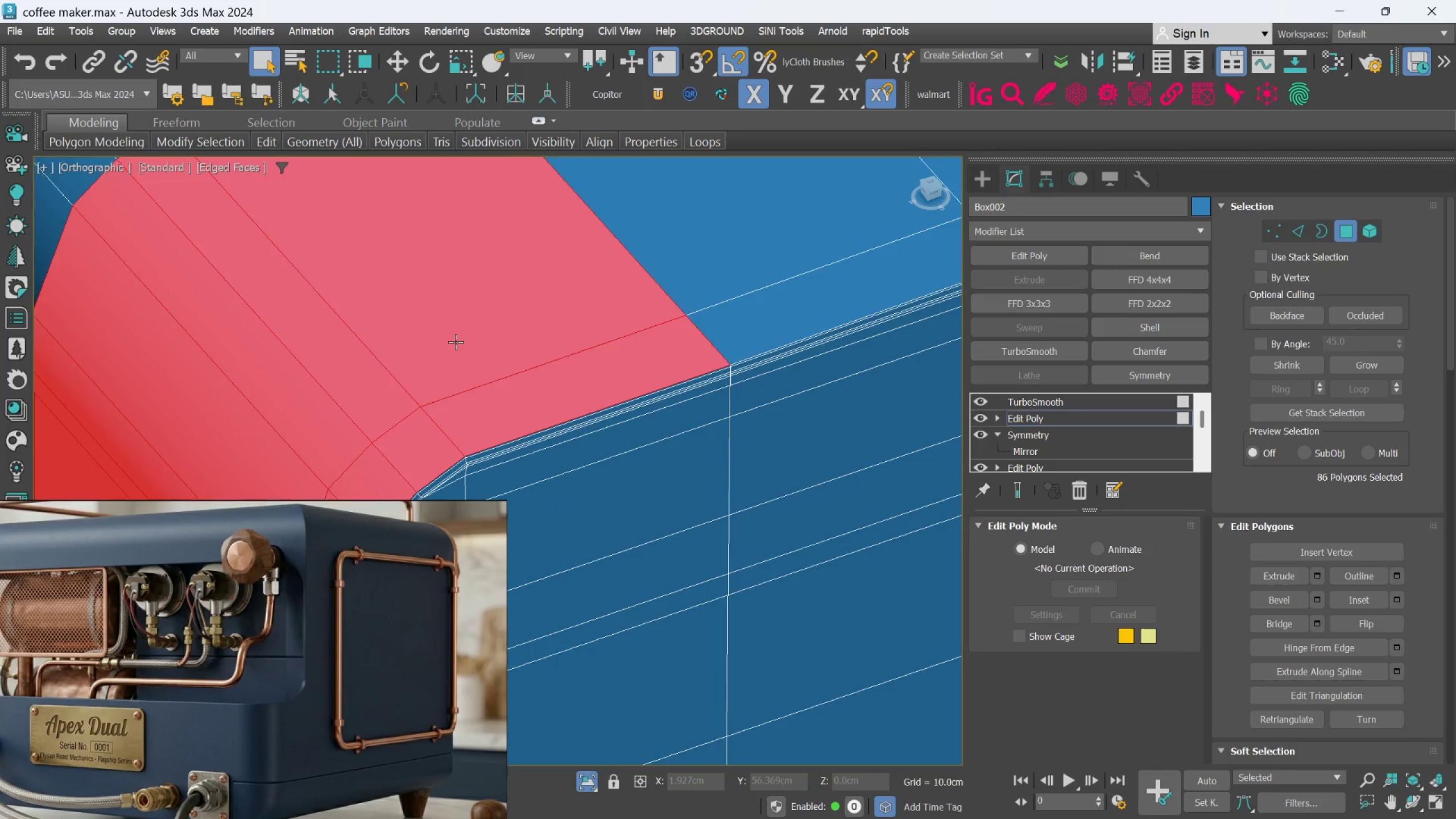 
scroll: coordinate [456, 342], scroll_direction: down, amount: 2.0
 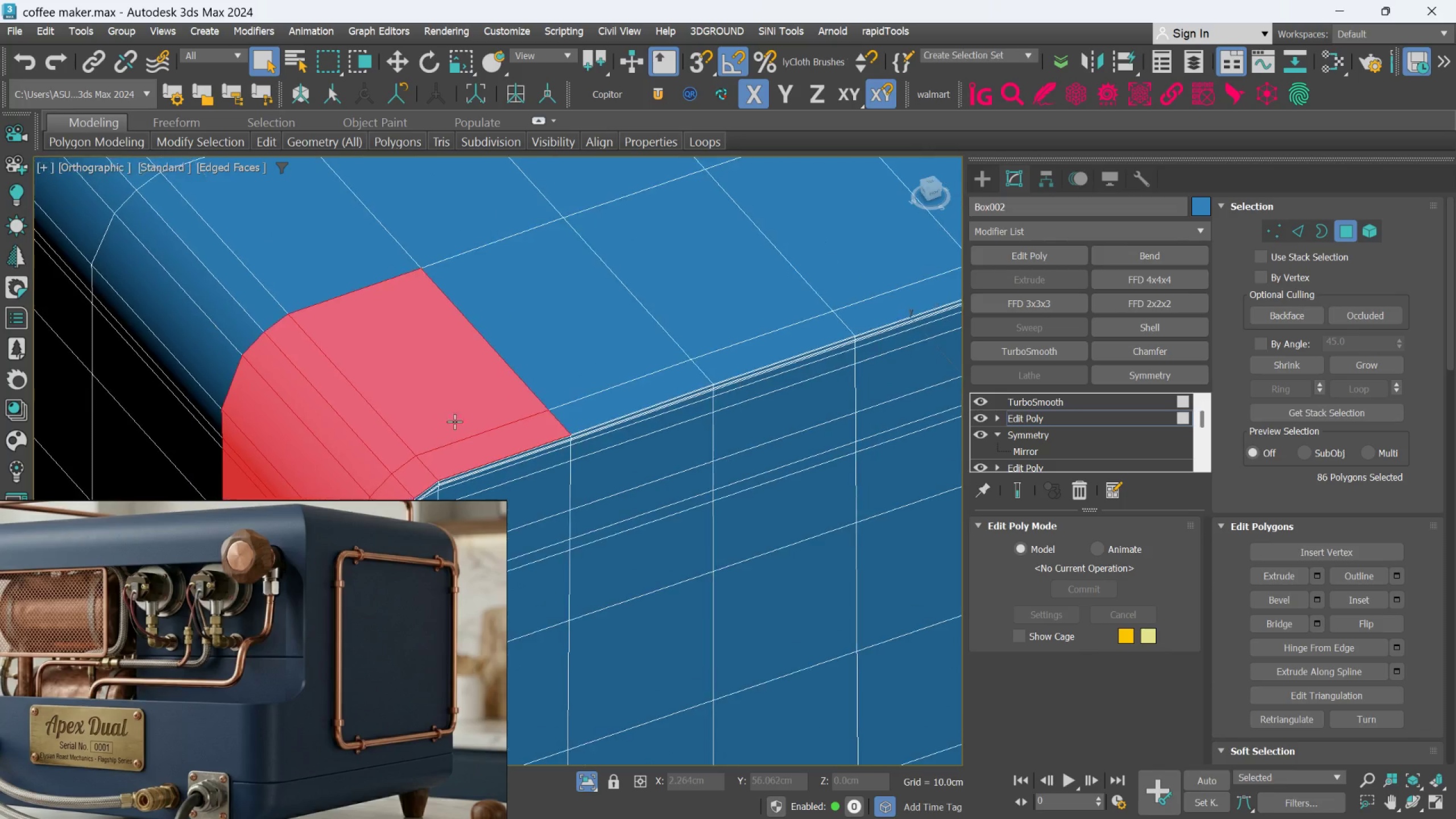 
hold_key(key=ControlLeft, duration=1.5)
left_click([588, 417])
 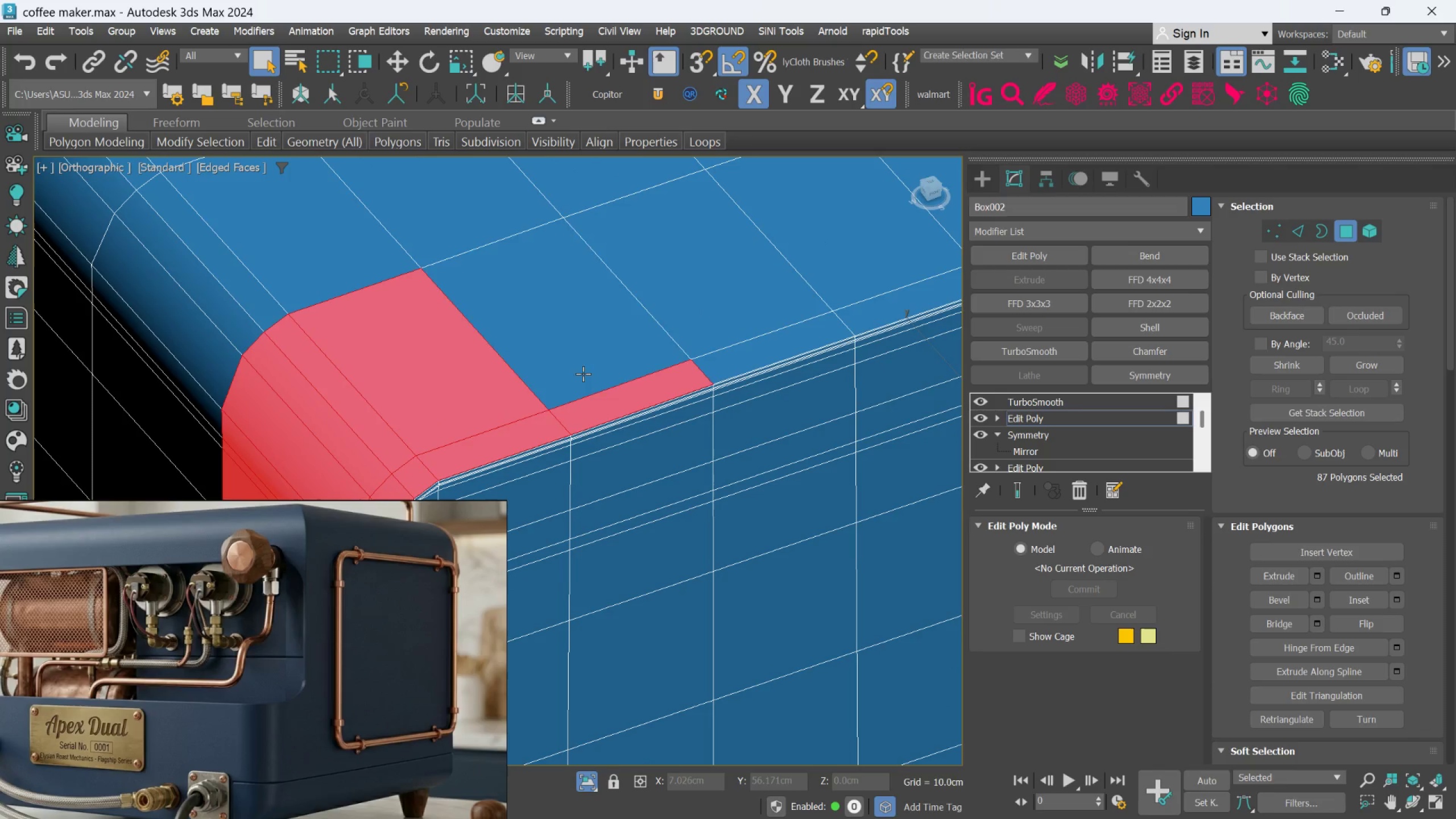 
double_click([581, 371])
 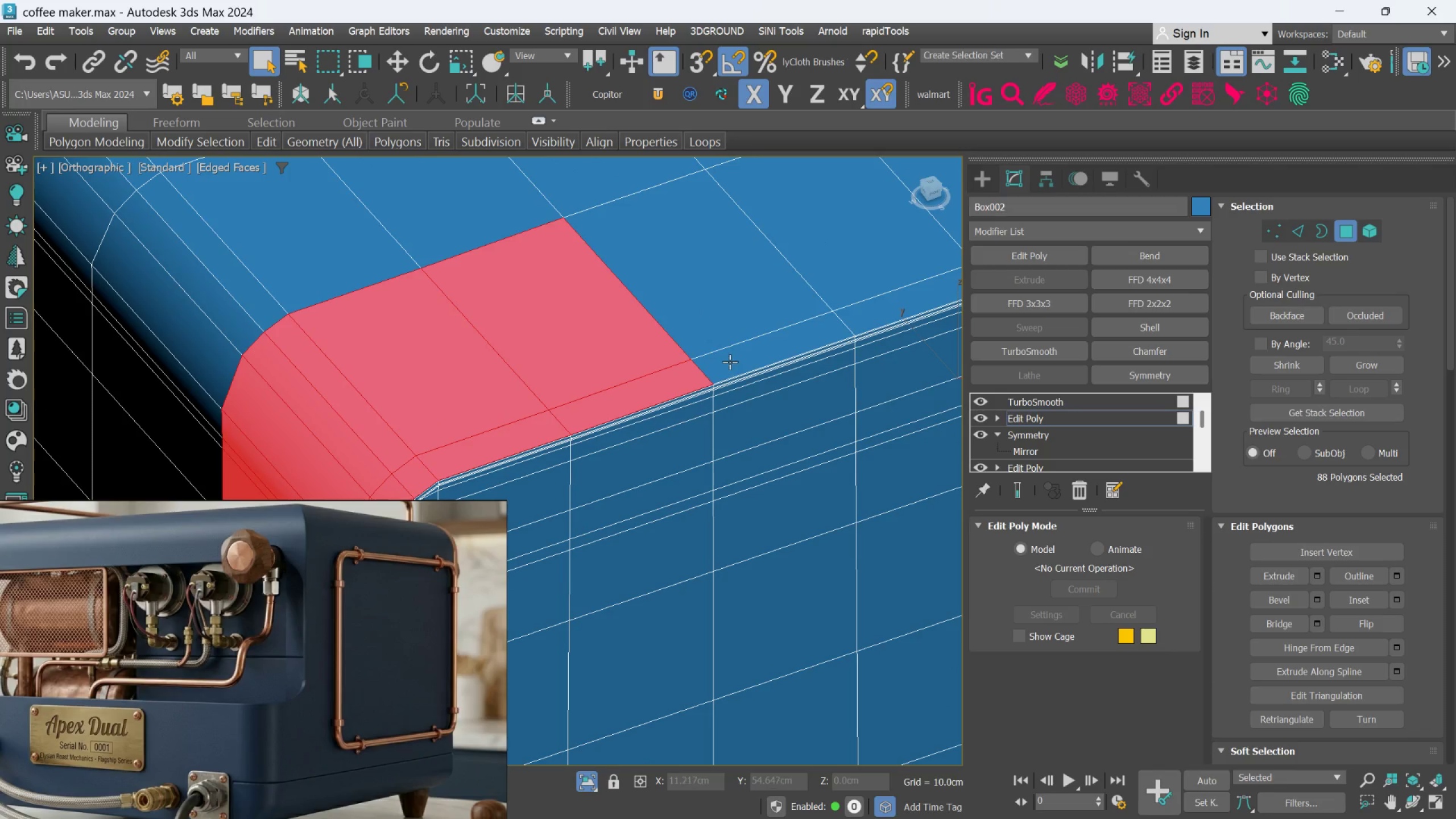 
triple_click([731, 359])
 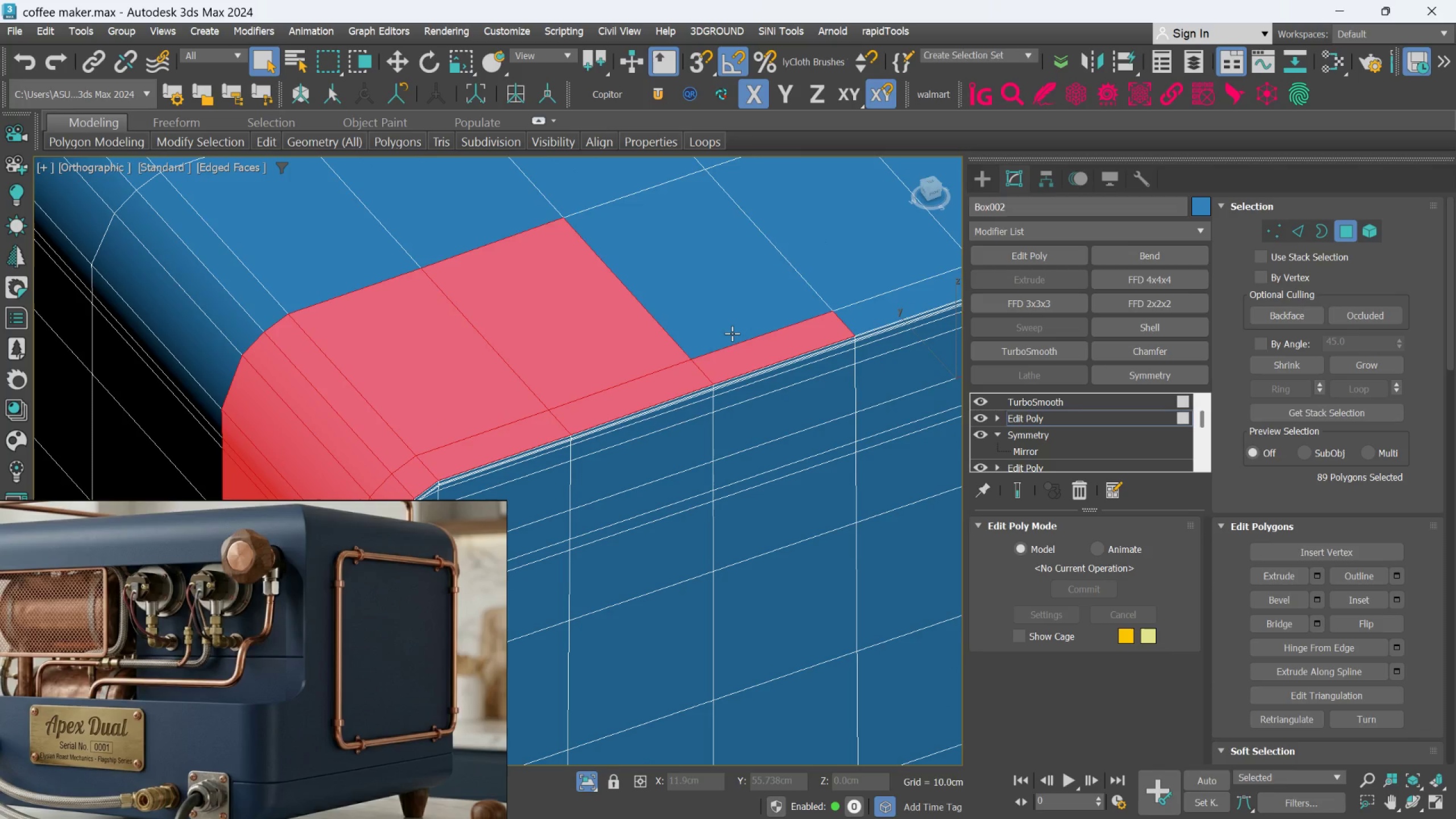 
triple_click([731, 329])
 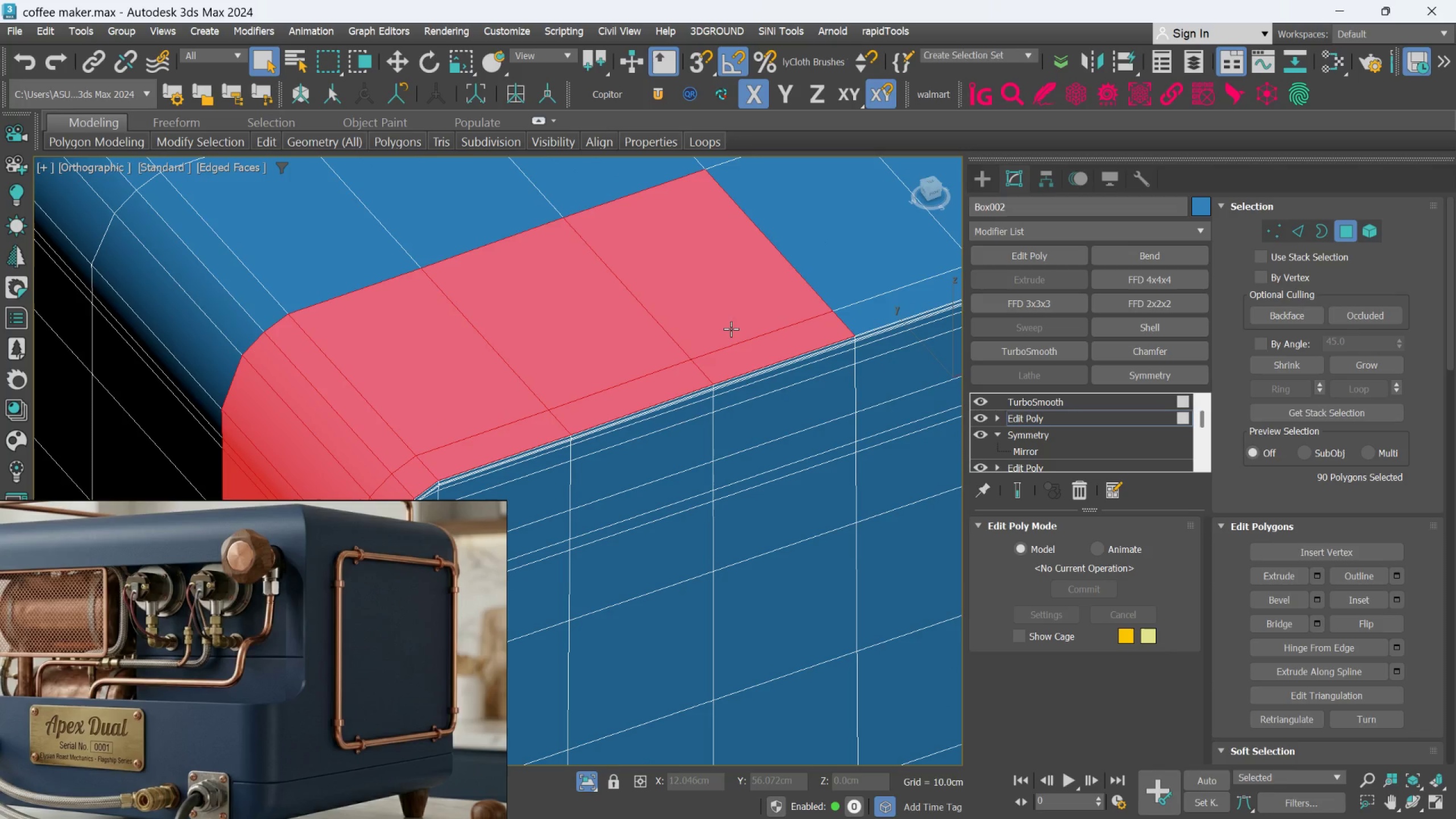 
key(Control+ControlLeft)
 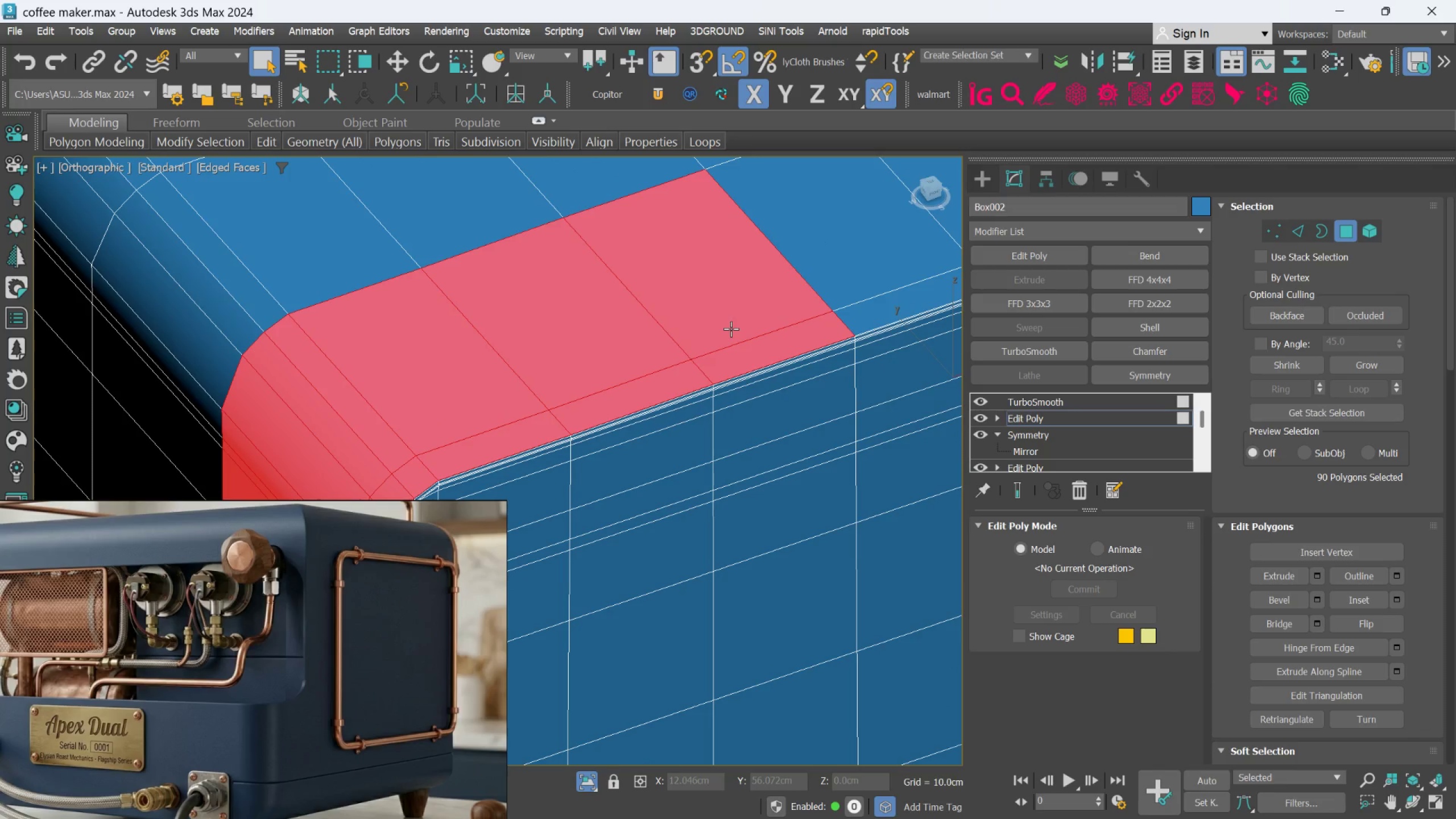 
key(Control+ControlLeft)
 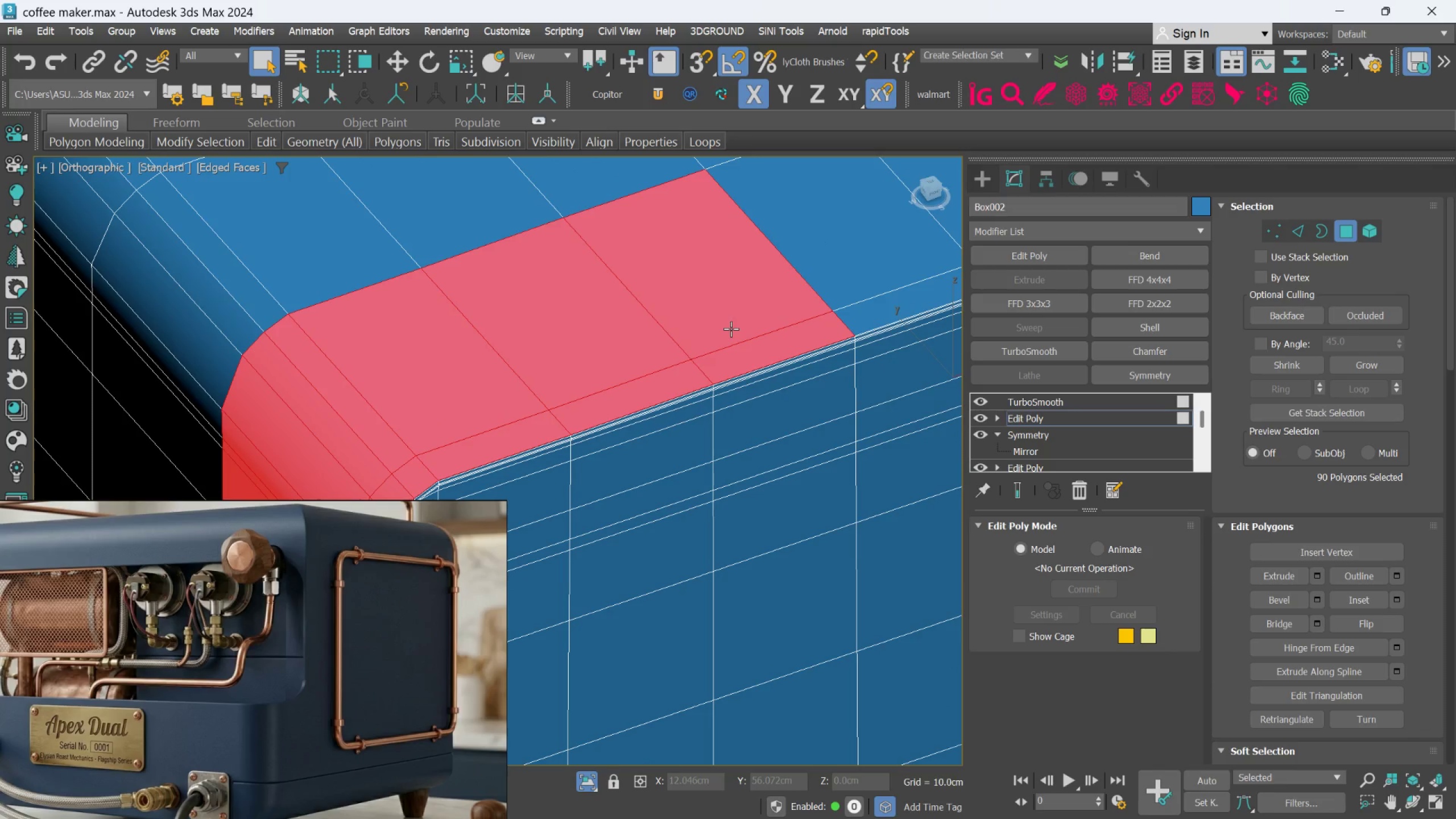 
key(Control+ControlLeft)
 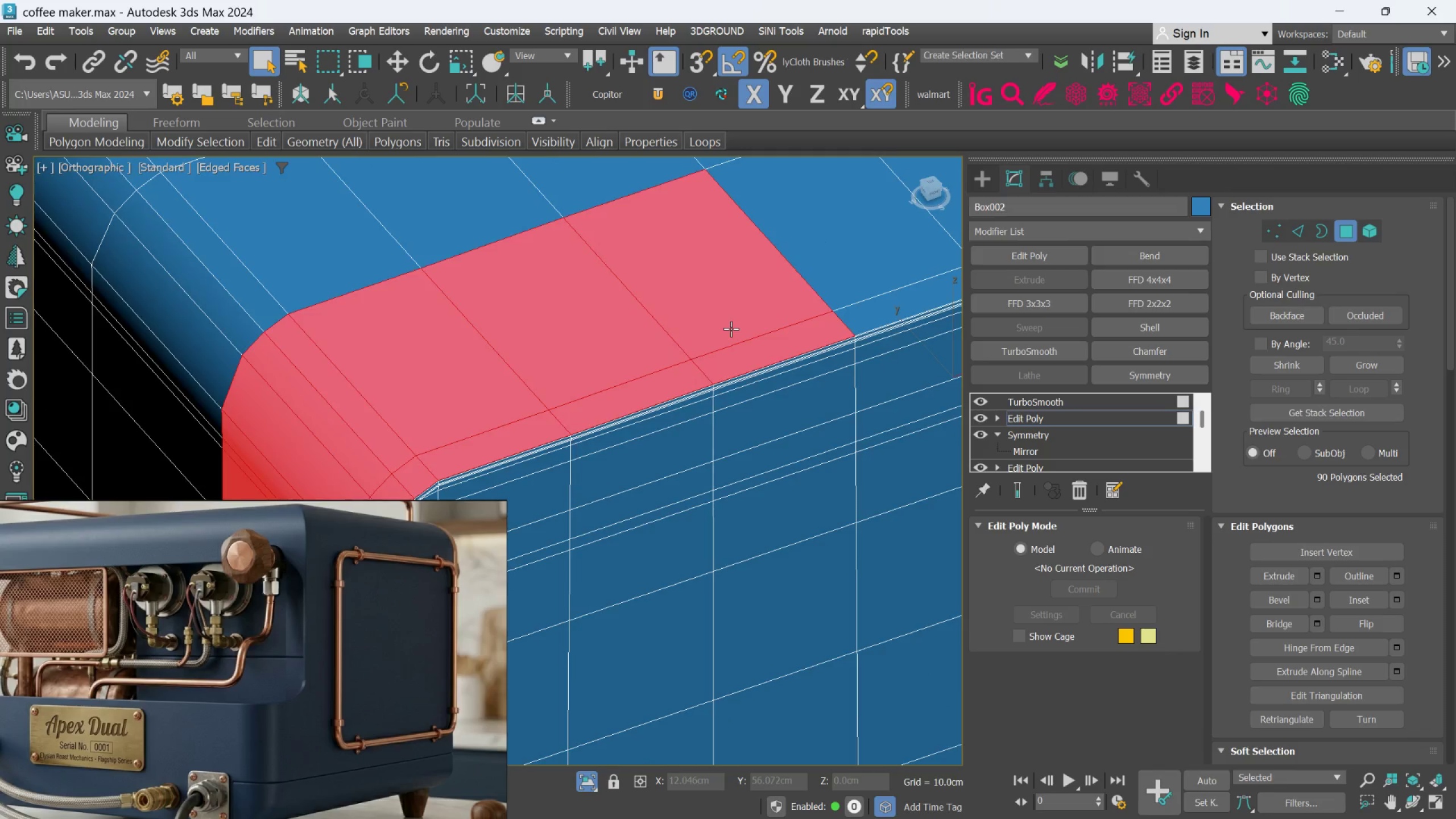 
scroll: coordinate [731, 329], scroll_direction: down, amount: 1.0
 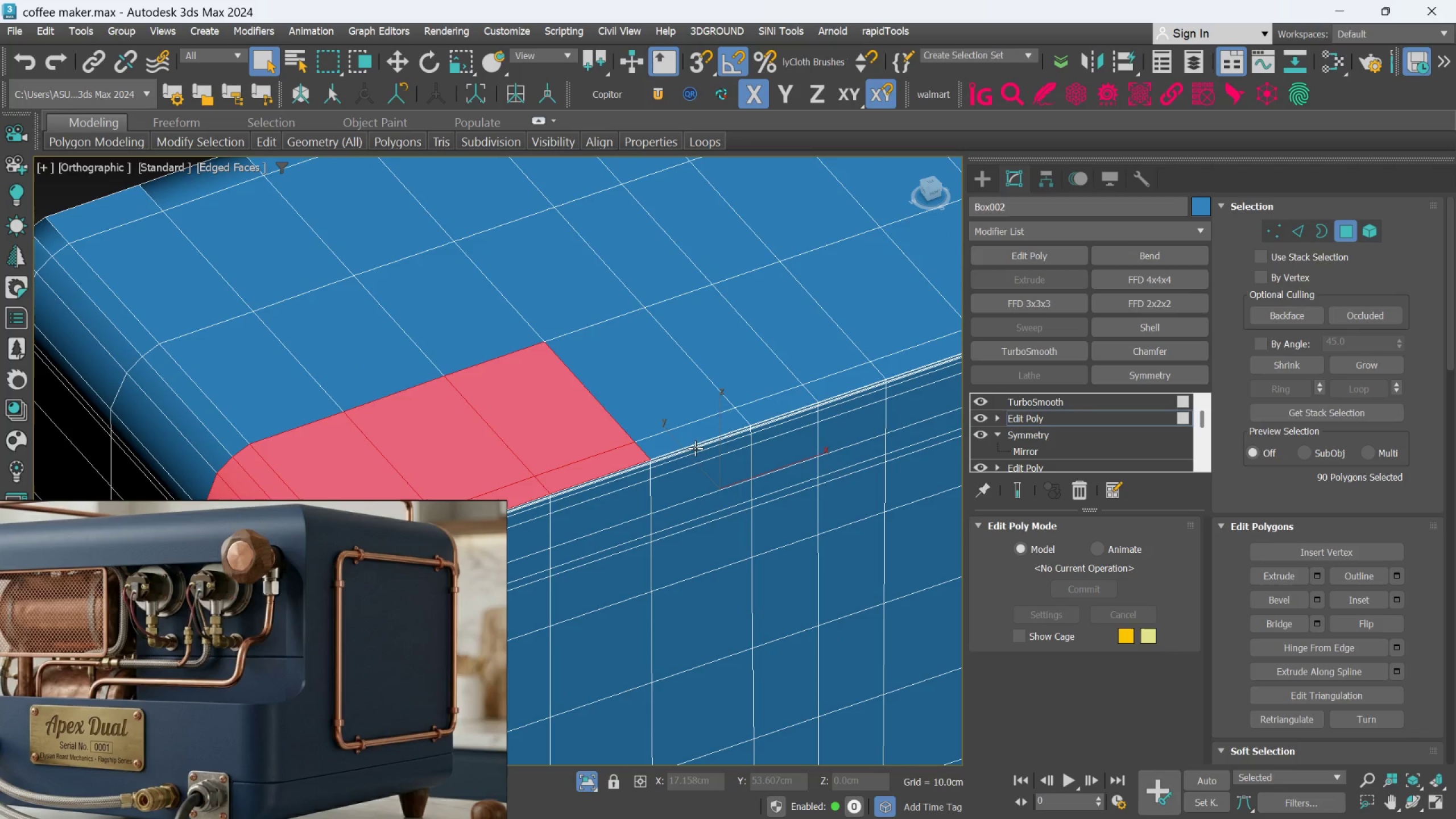 
hold_key(key=ControlLeft, duration=1.36)
left_click([695, 439])
 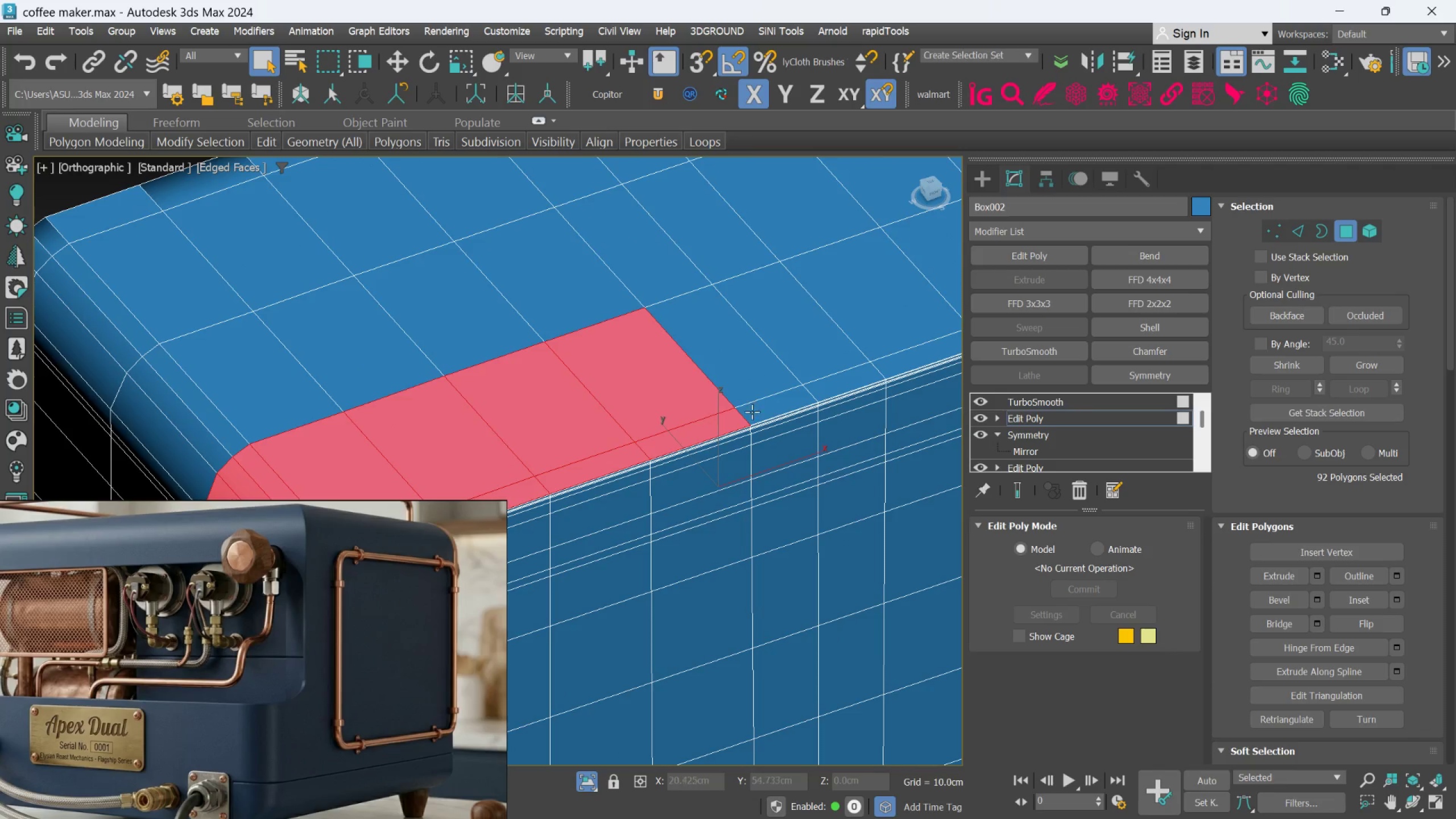 
triple_click([756, 407])
 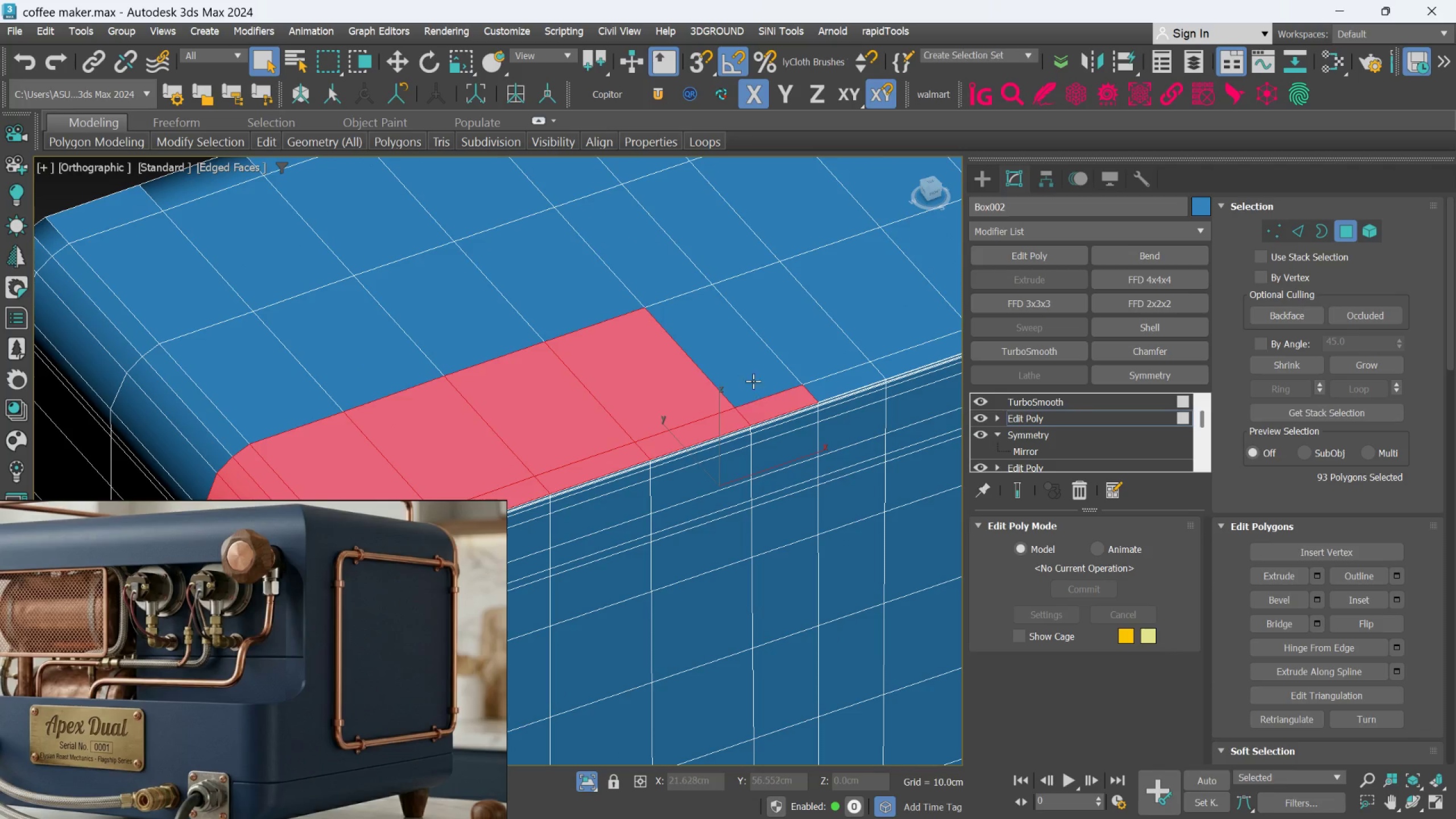 
triple_click([753, 381])
 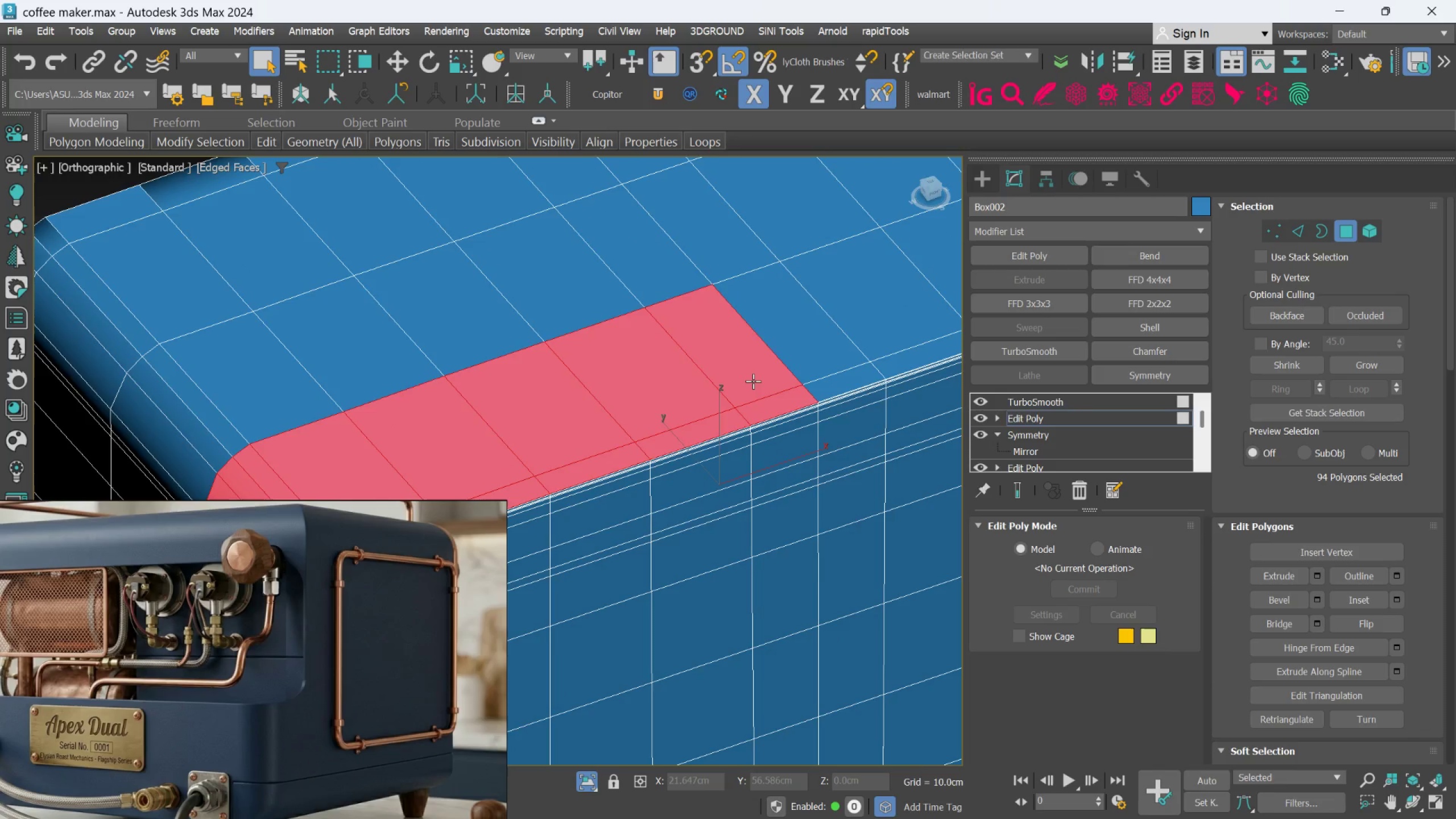 
scroll: coordinate [747, 388], scroll_direction: down, amount: 3.0
 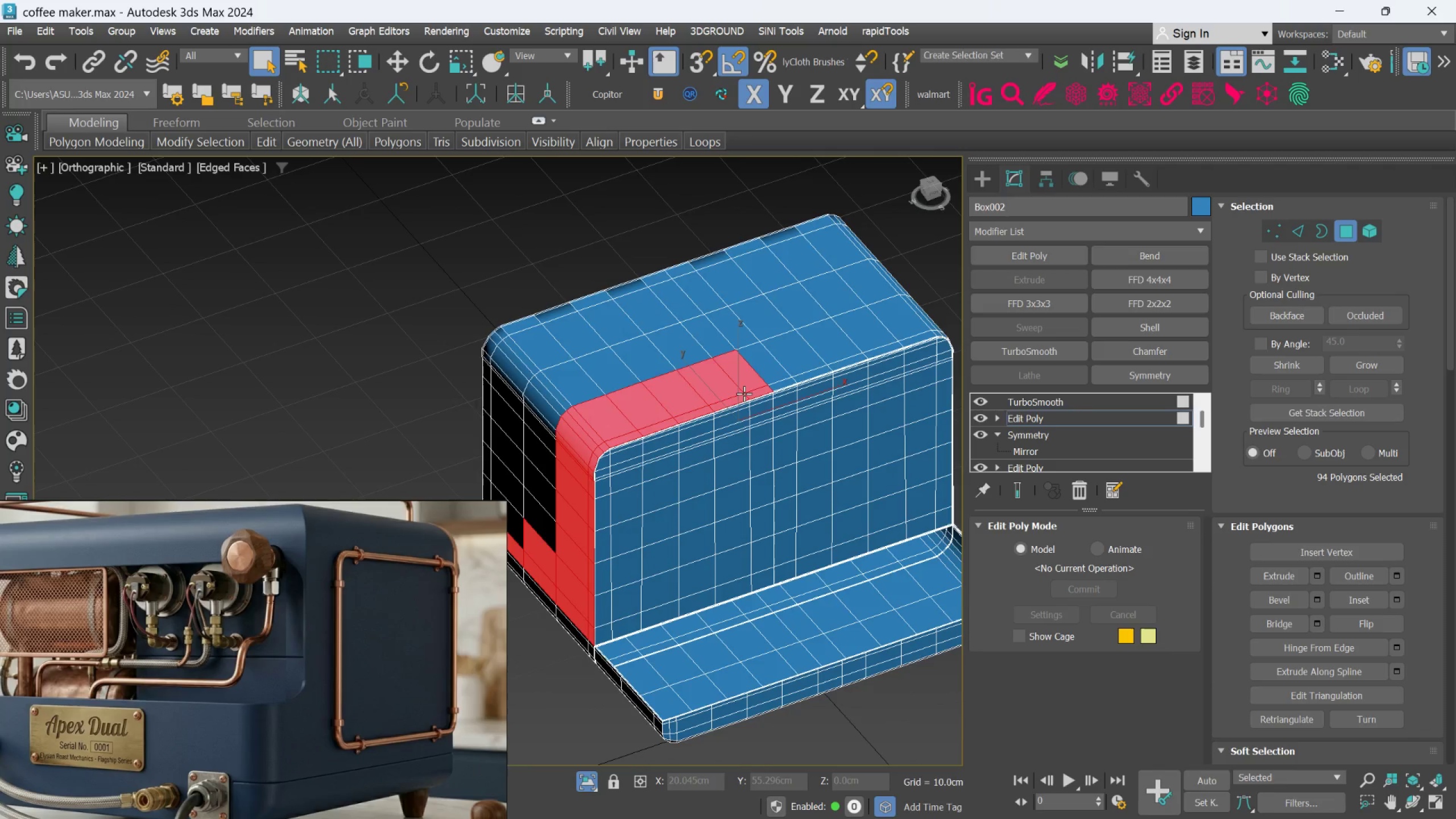 
hold_key(key=AltLeft, duration=0.58)
 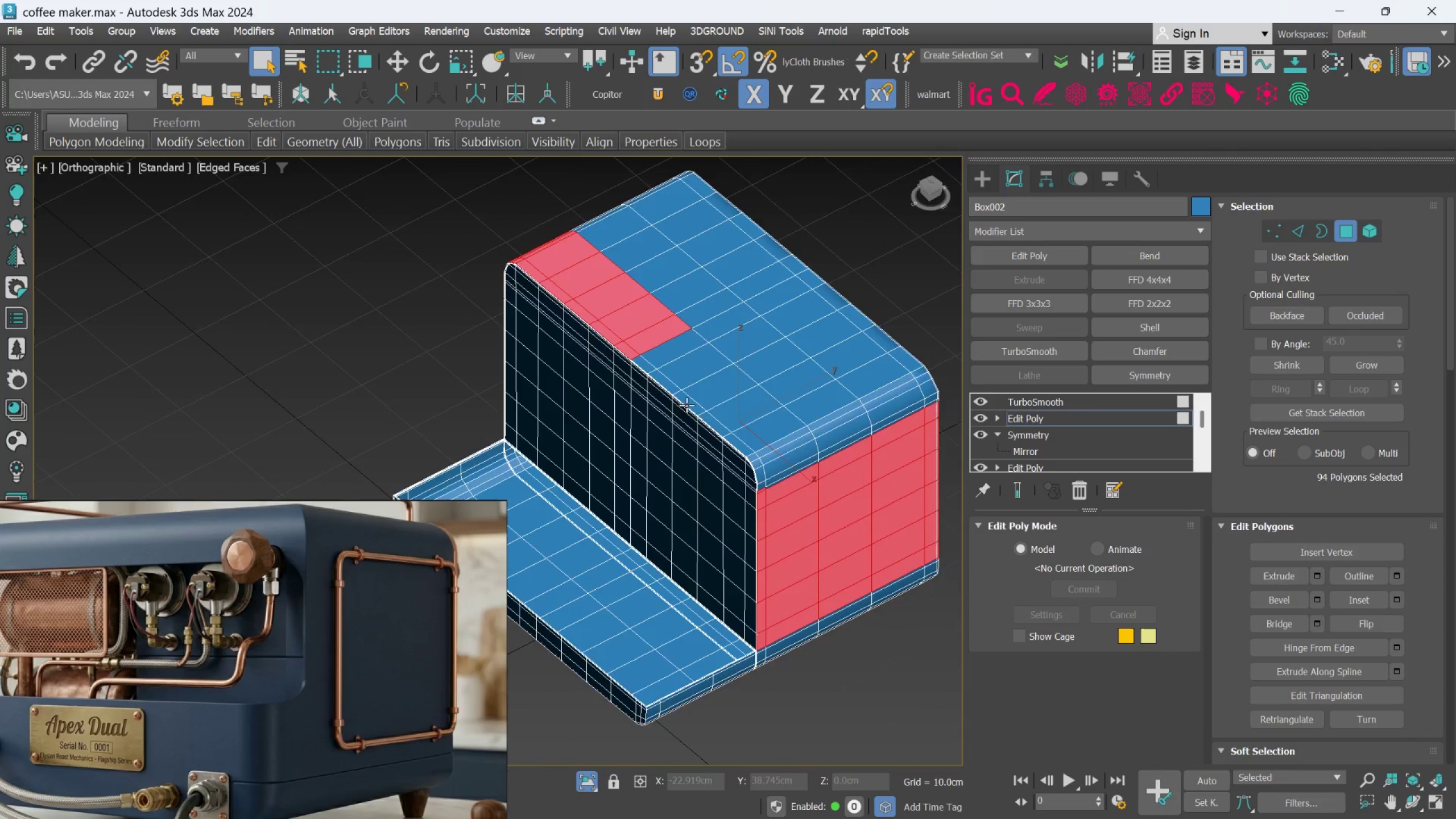 
scroll: coordinate [687, 405], scroll_direction: up, amount: 2.0
 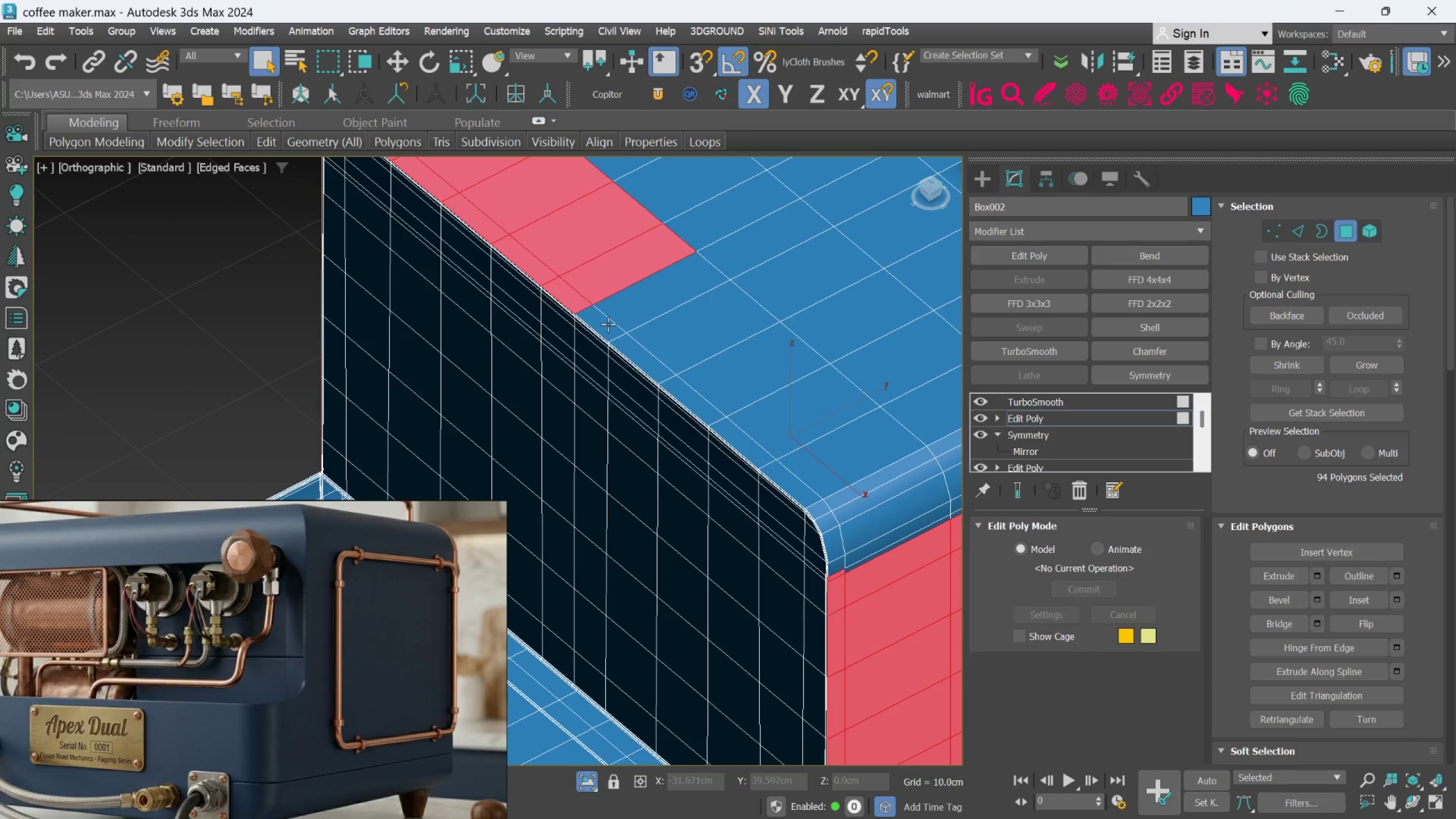 
hold_key(key=ControlLeft, duration=1.53)
left_click([608, 324])
 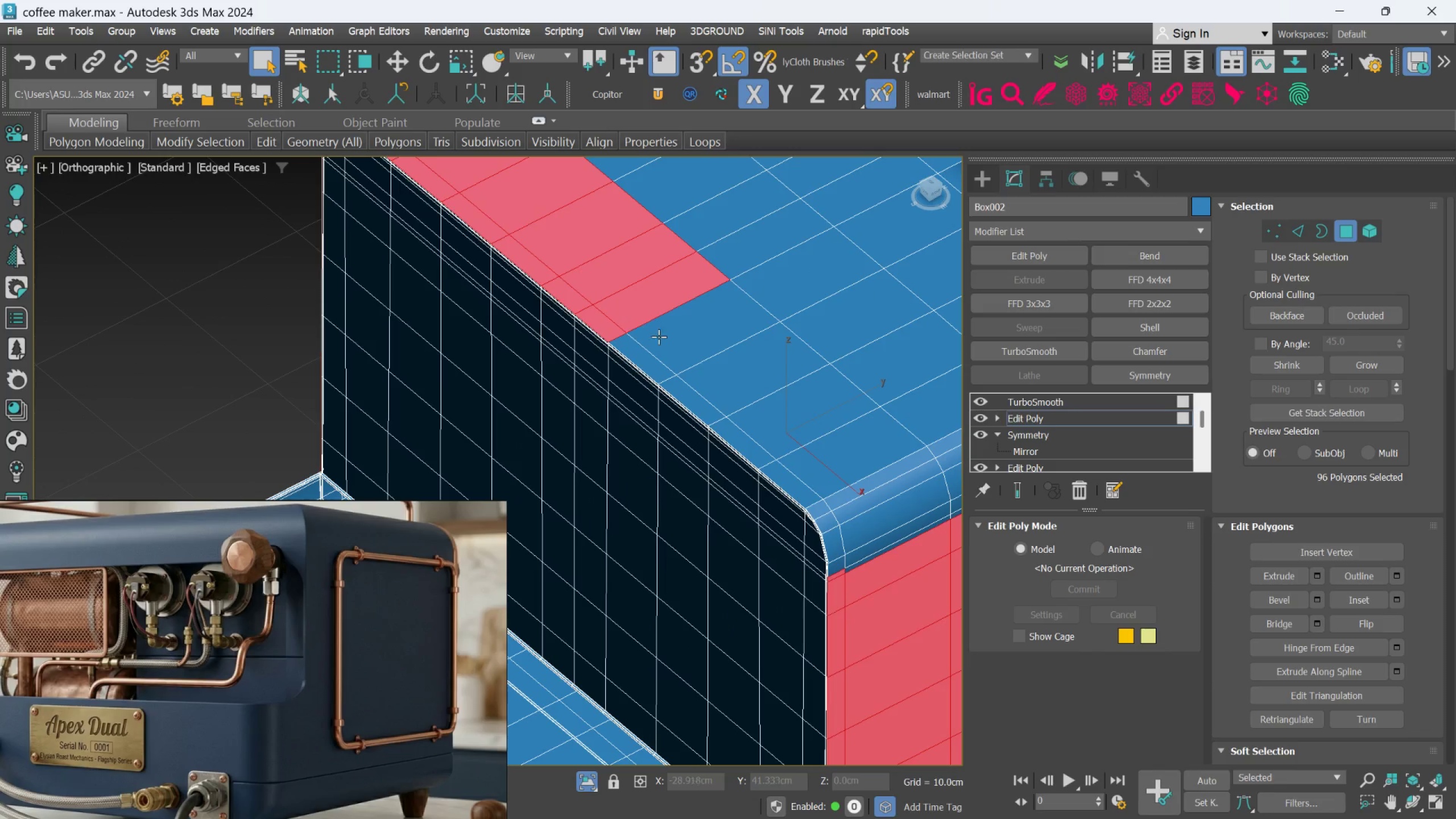 
triple_click([655, 345])
 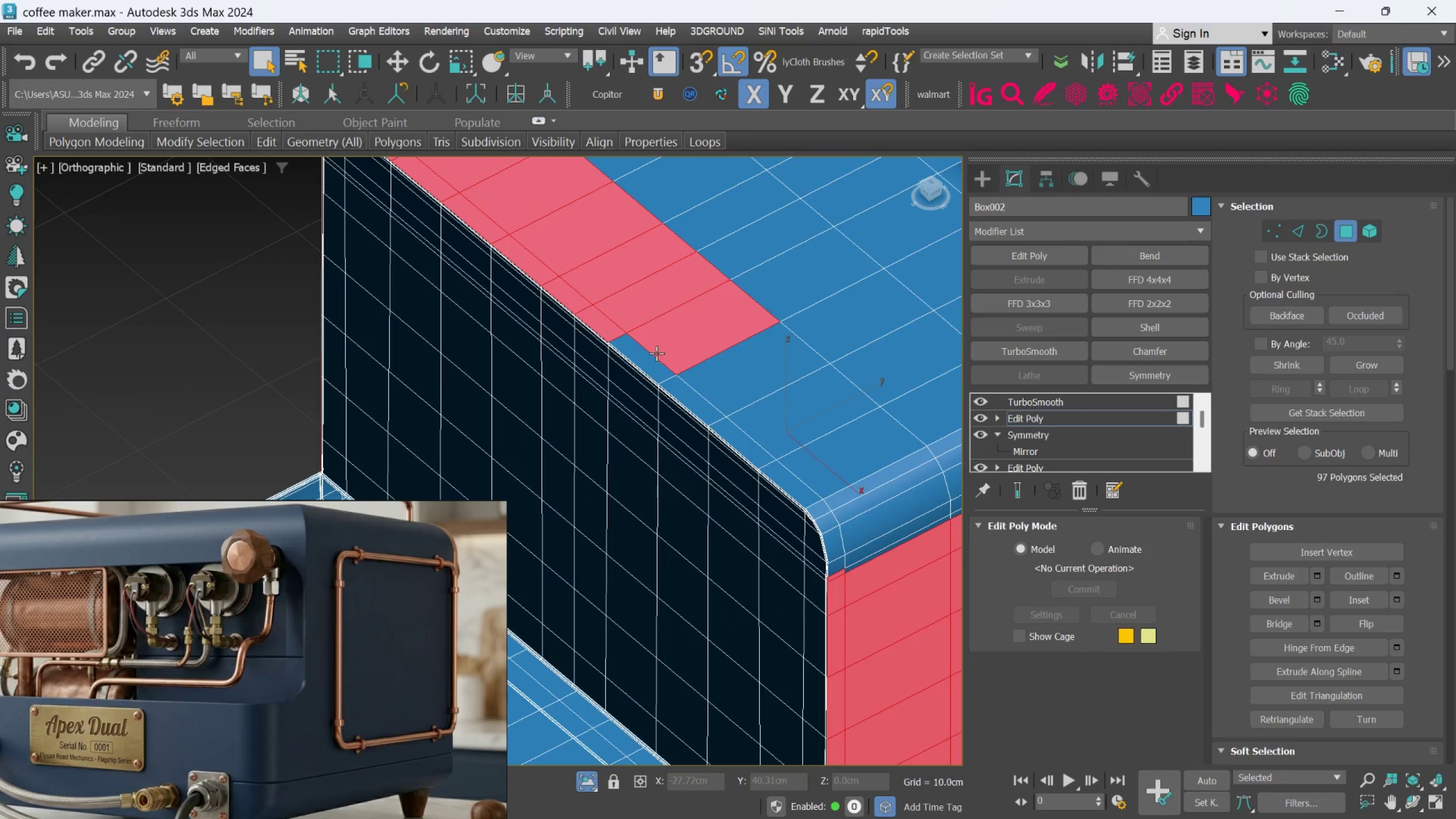 
hold_key(key=ControlLeft, duration=1.52)
 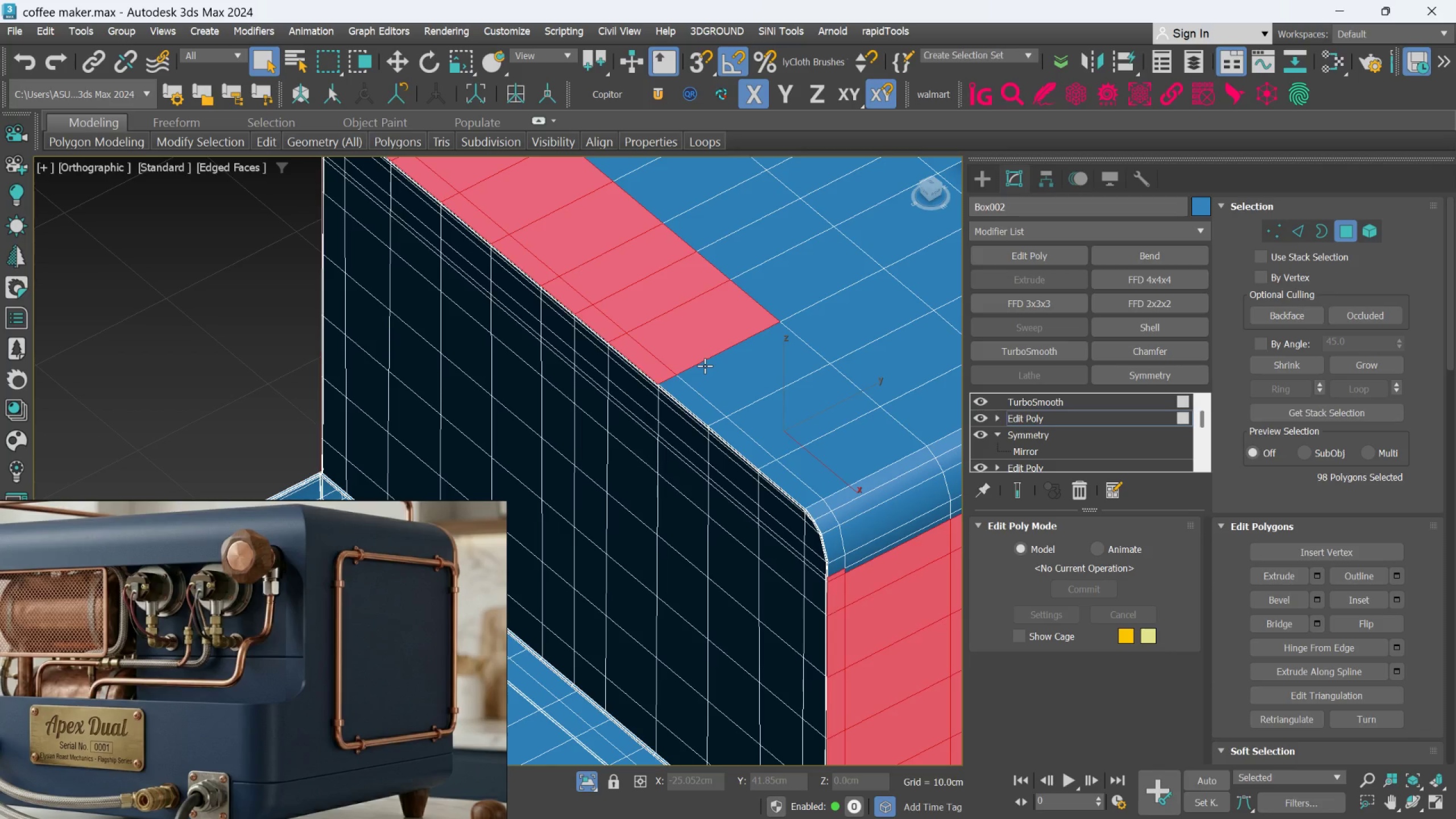 
hold_key(key=ControlLeft, duration=1.35)
left_click([650, 362])
 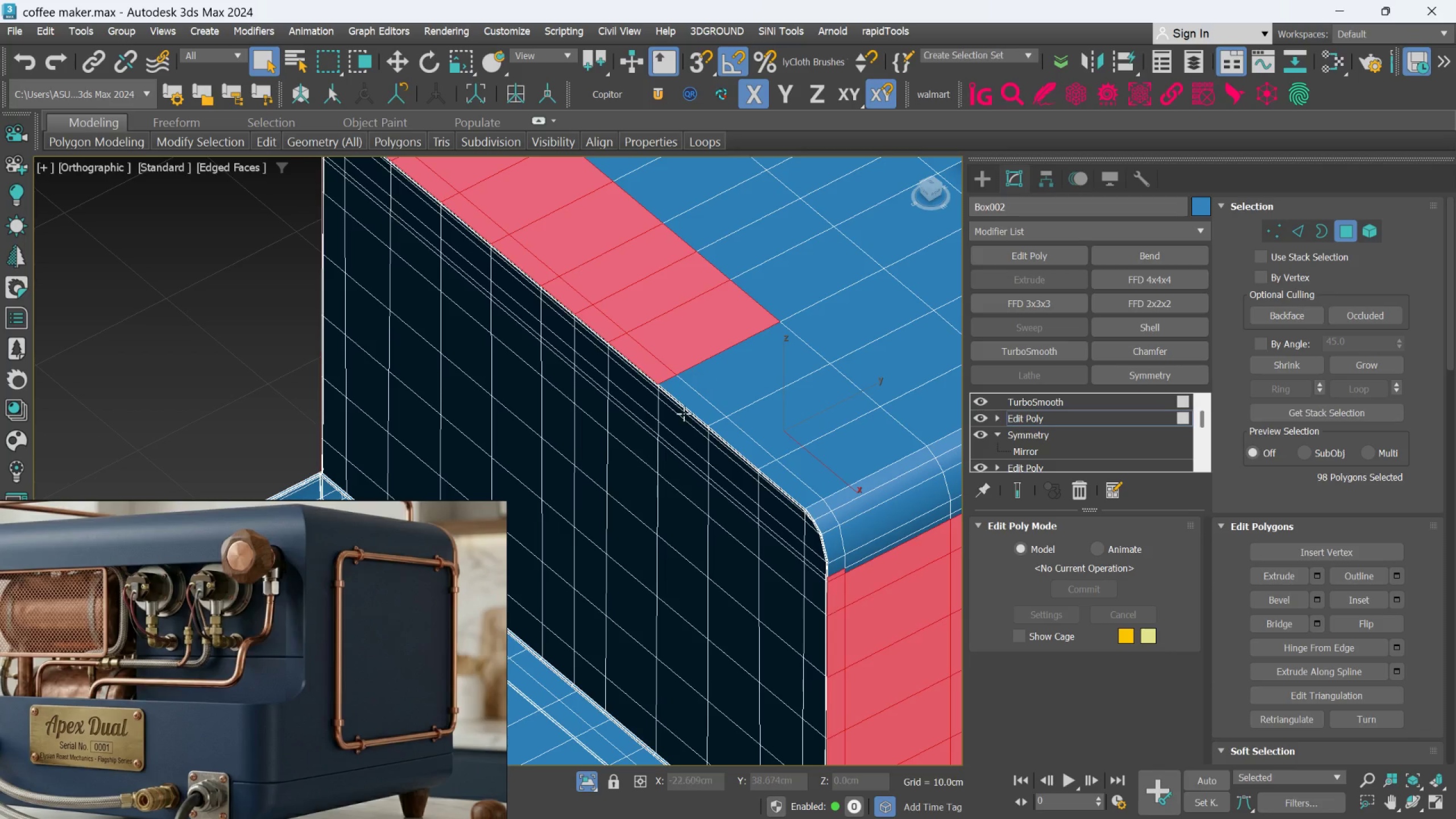 
scroll: coordinate [385, 617], scroll_direction: down, amount: 7.0
 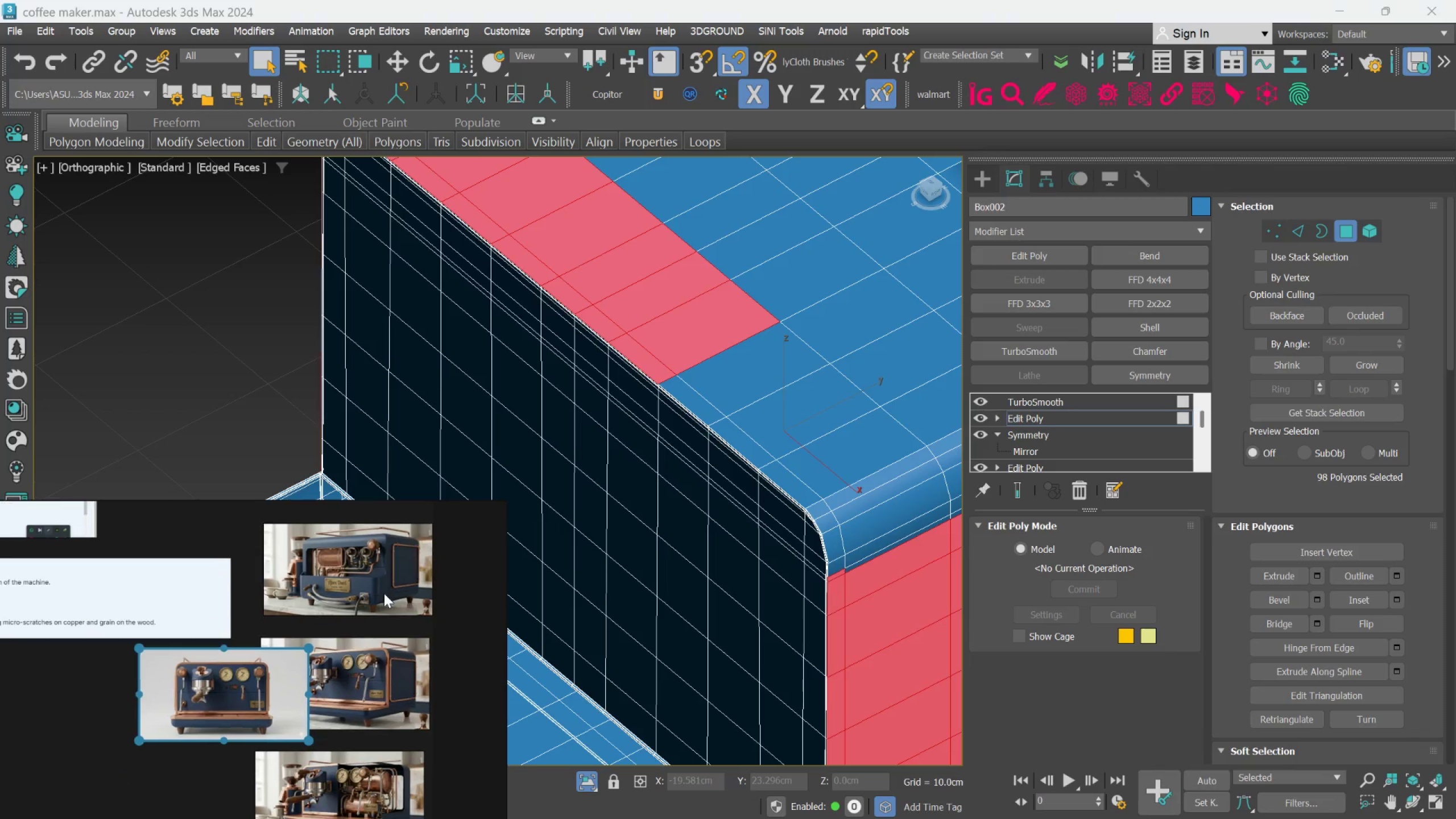 
scroll: coordinate [358, 668], scroll_direction: up, amount: 8.0
 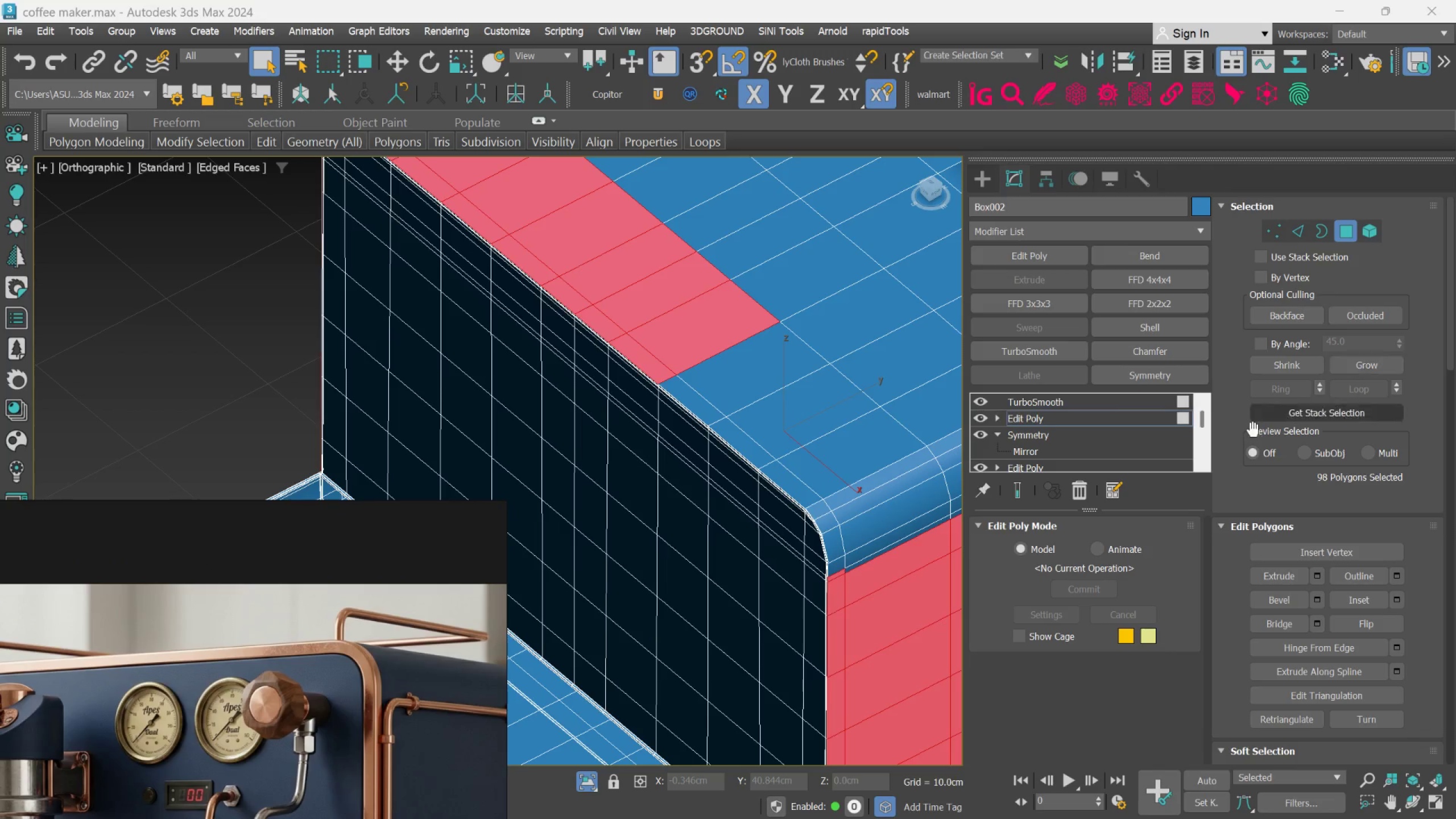 
hold_key(key=ControlLeft, duration=1.54)
left_click([689, 398])
 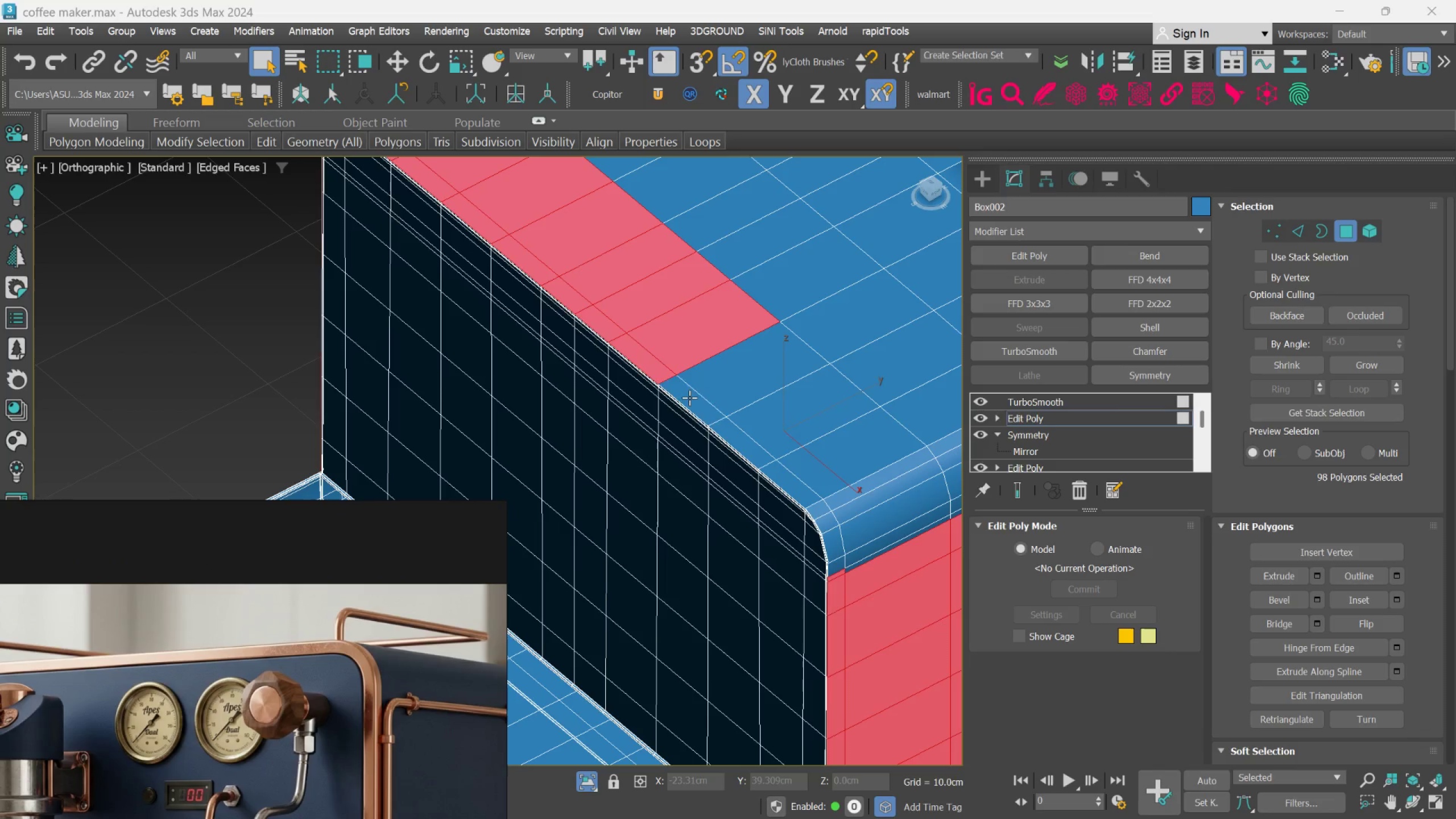 
hold_key(key=ControlLeft, duration=1.51)
double_click([736, 380])
 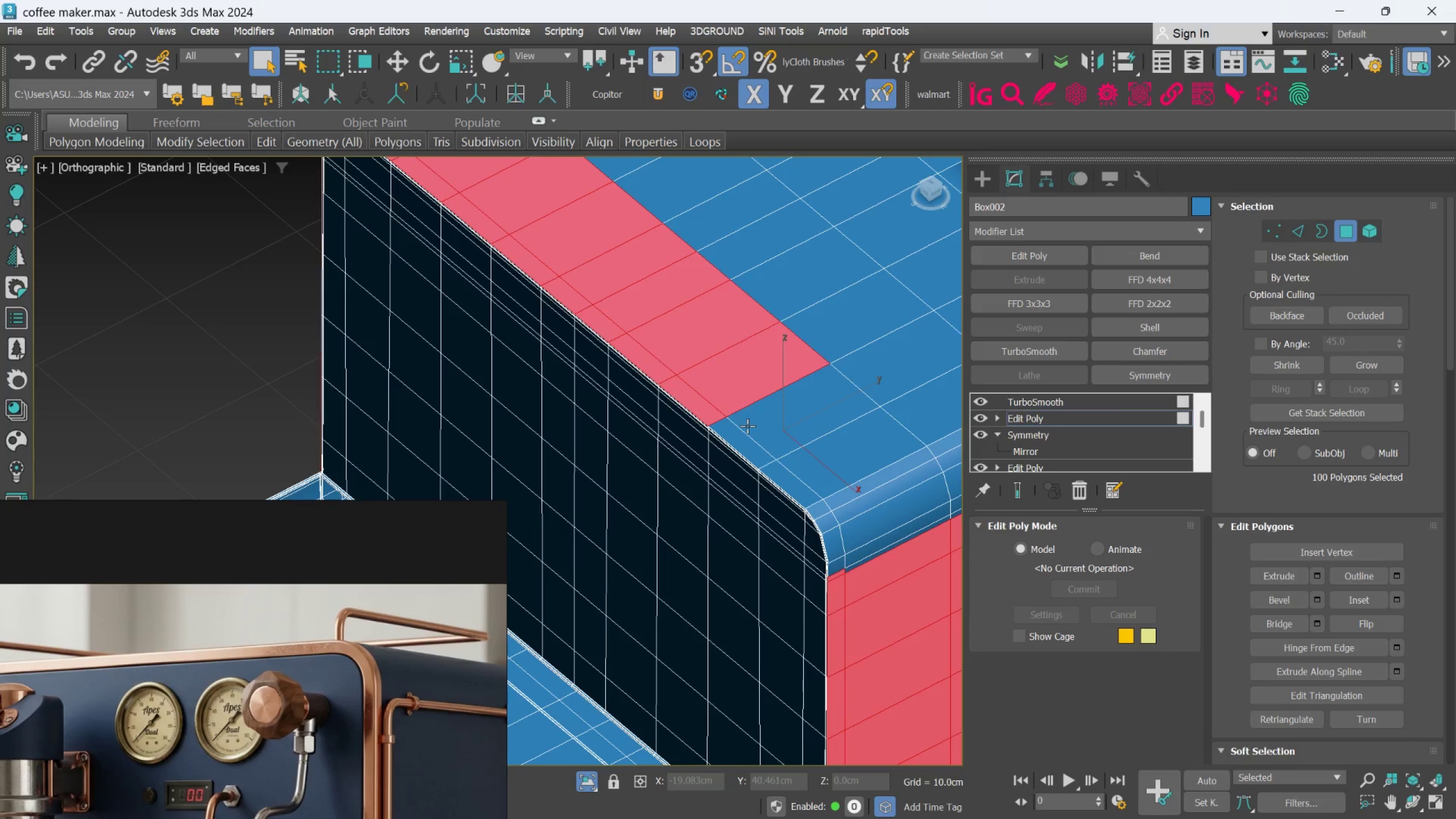 
left_click([747, 427])
 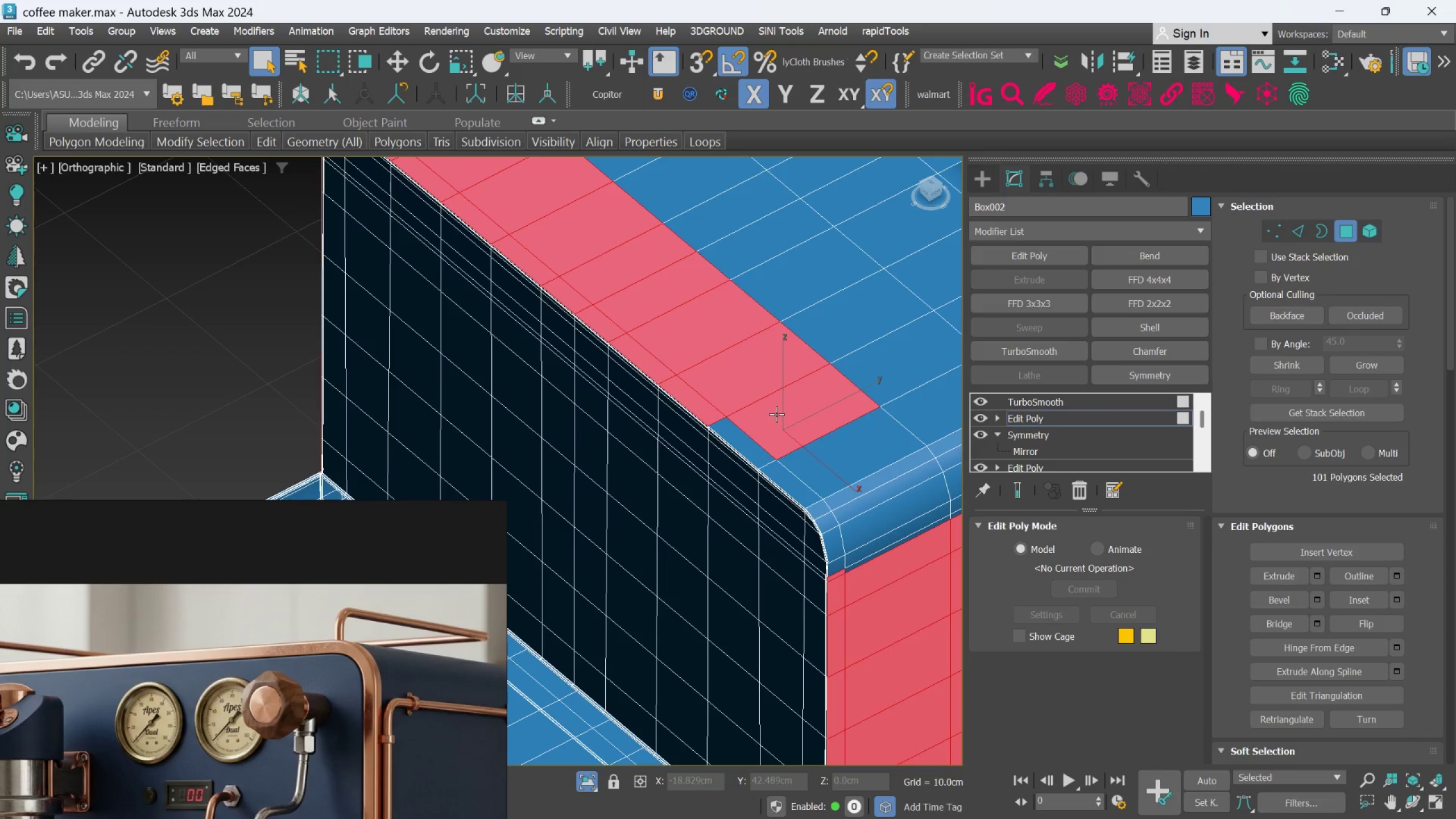 
key(Control+ControlLeft)
 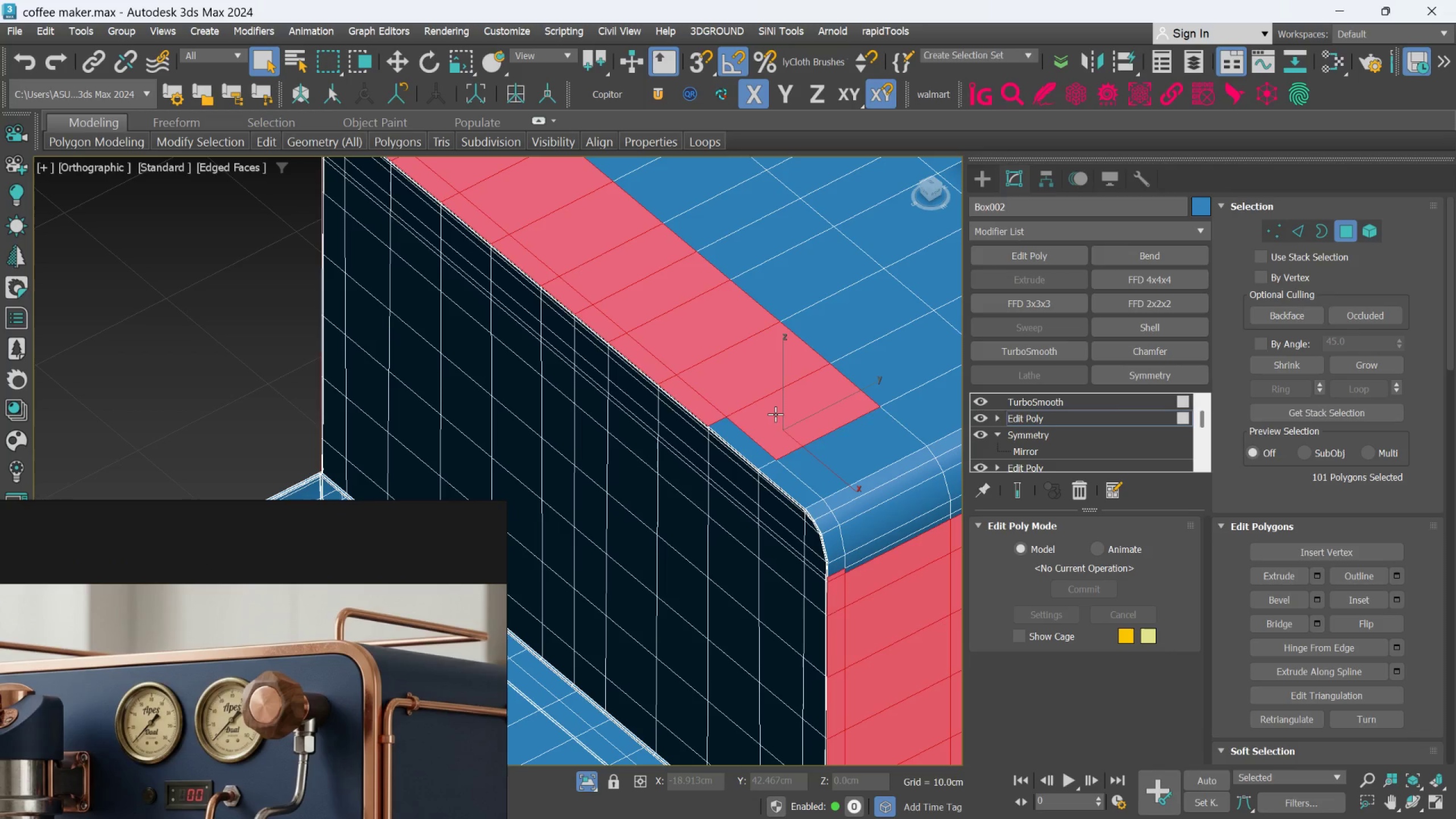 
key(Control+ControlLeft)
 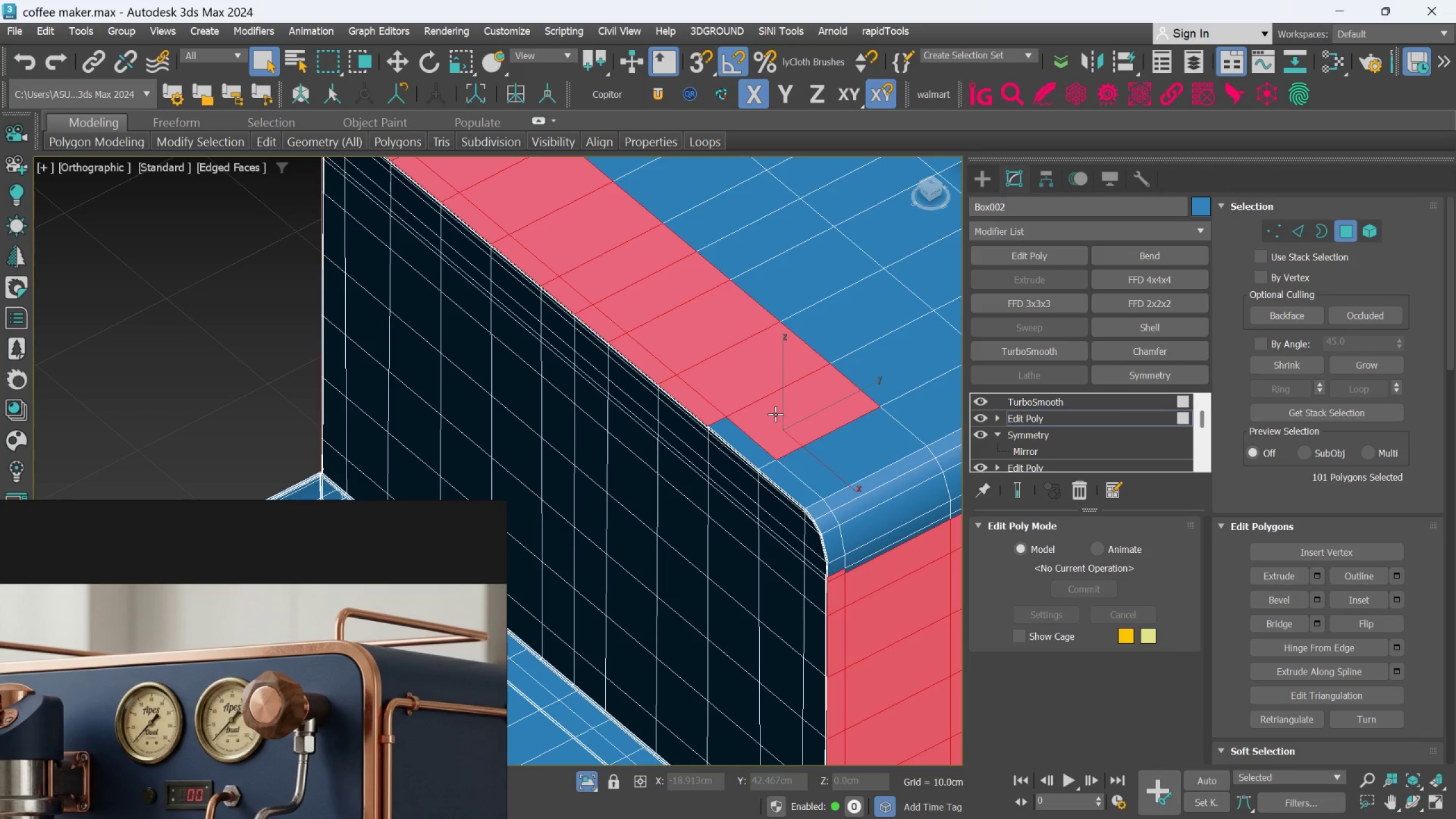 
key(Control+ControlLeft)
 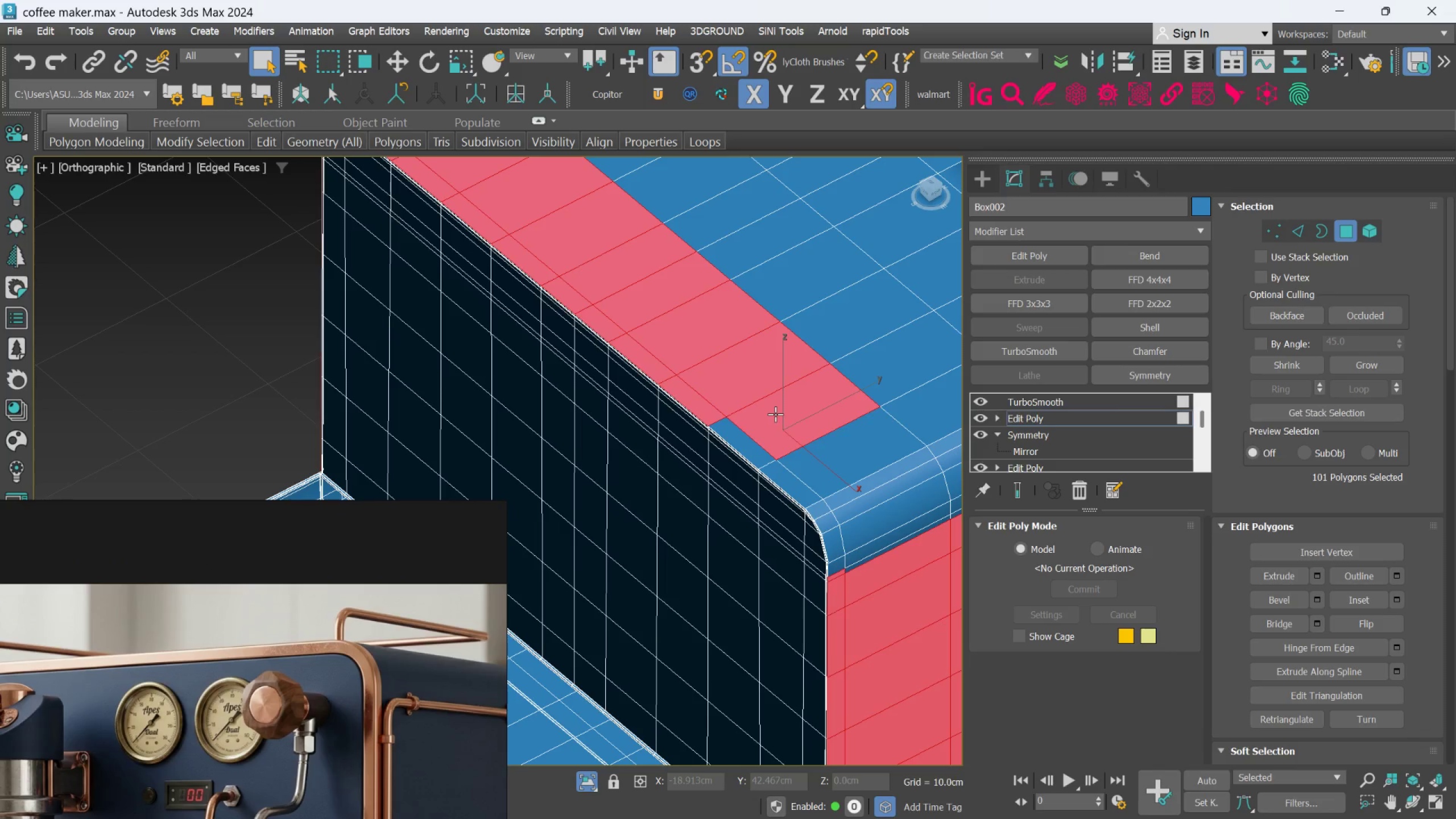 
key(Control+ControlLeft)
 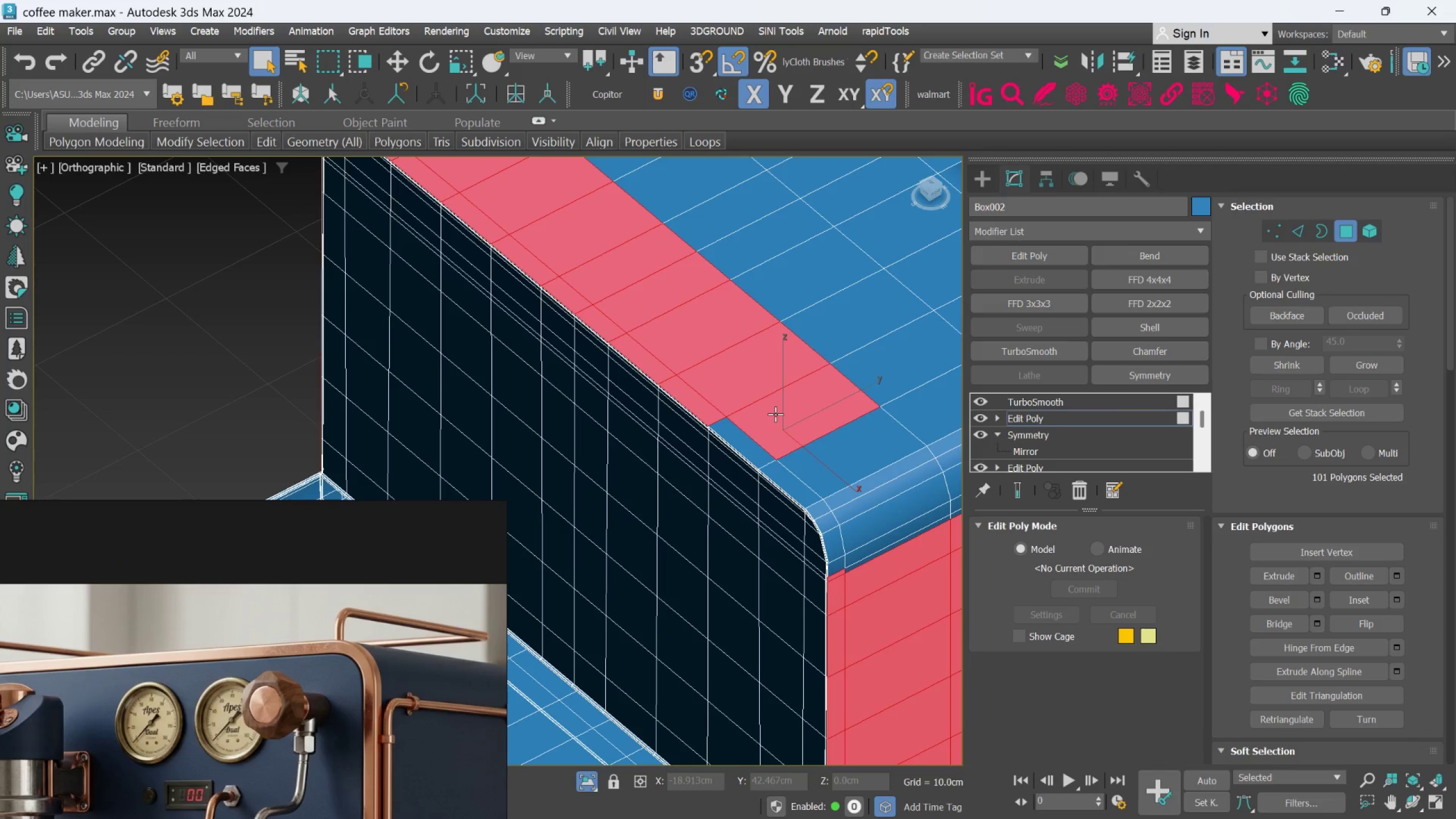 
key(Control+ControlLeft)
 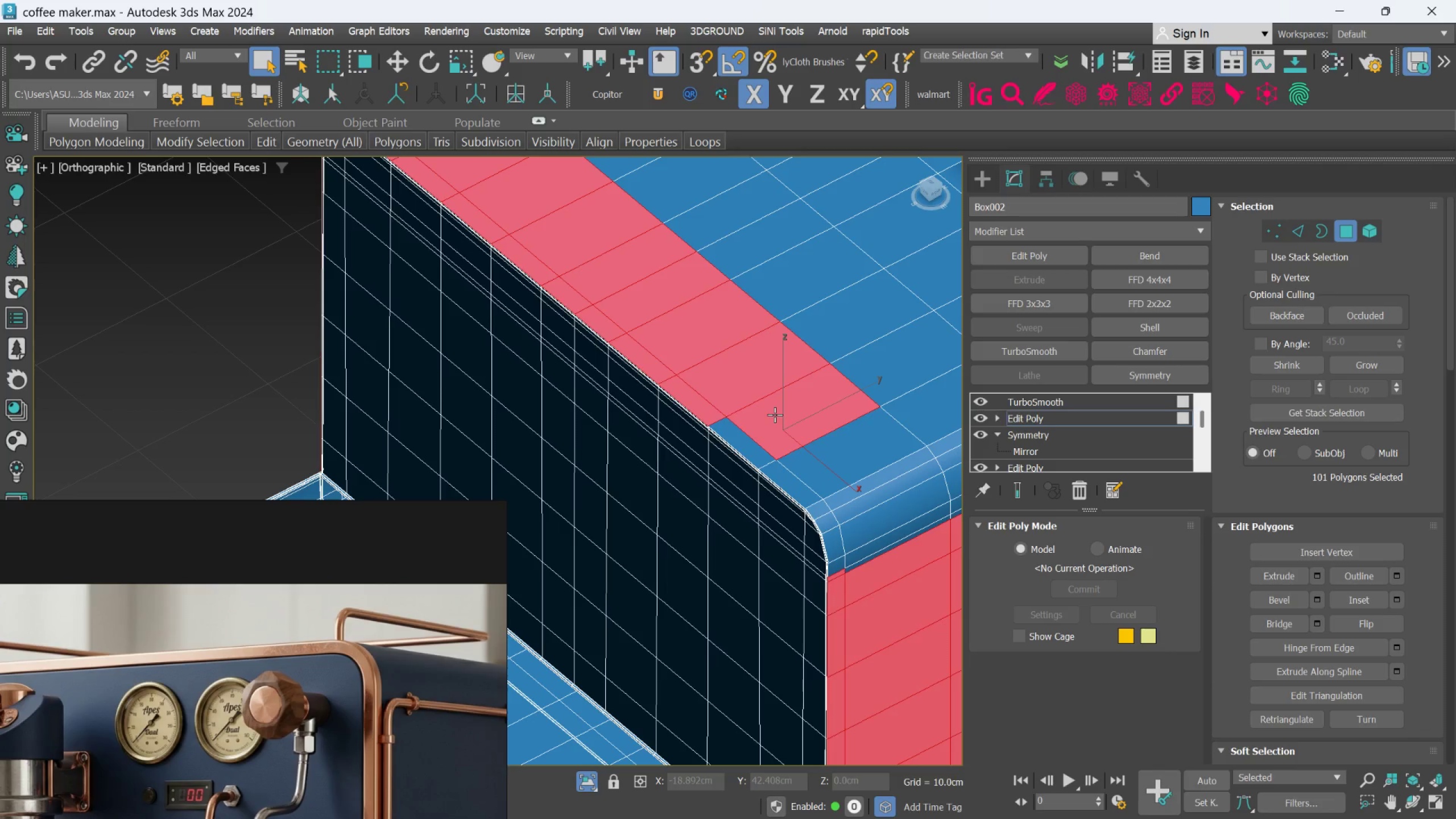 
scroll: coordinate [750, 437], scroll_direction: up, amount: 2.0
 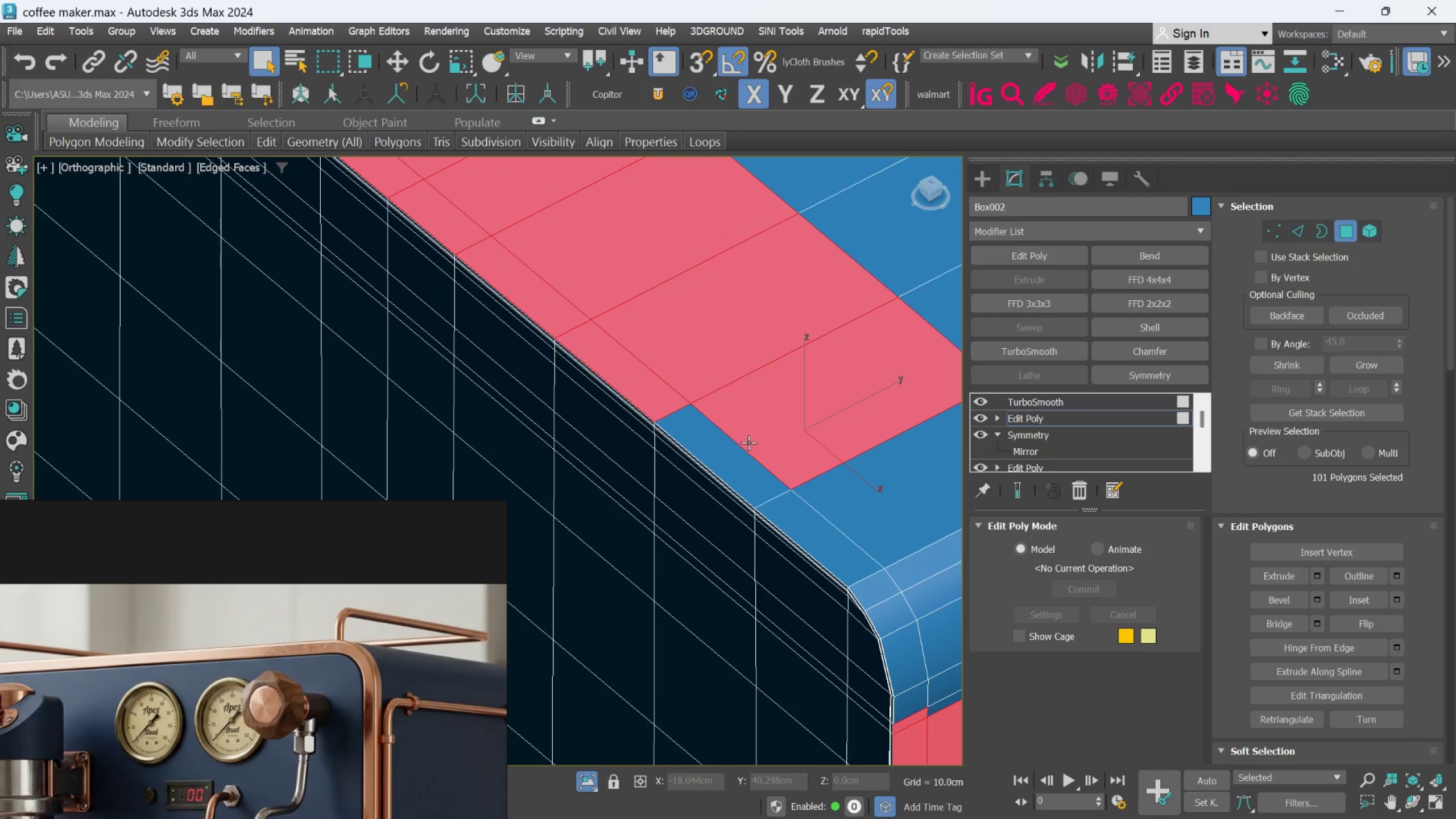 
hold_key(key=ControlLeft, duration=0.77)
left_click([735, 462])
 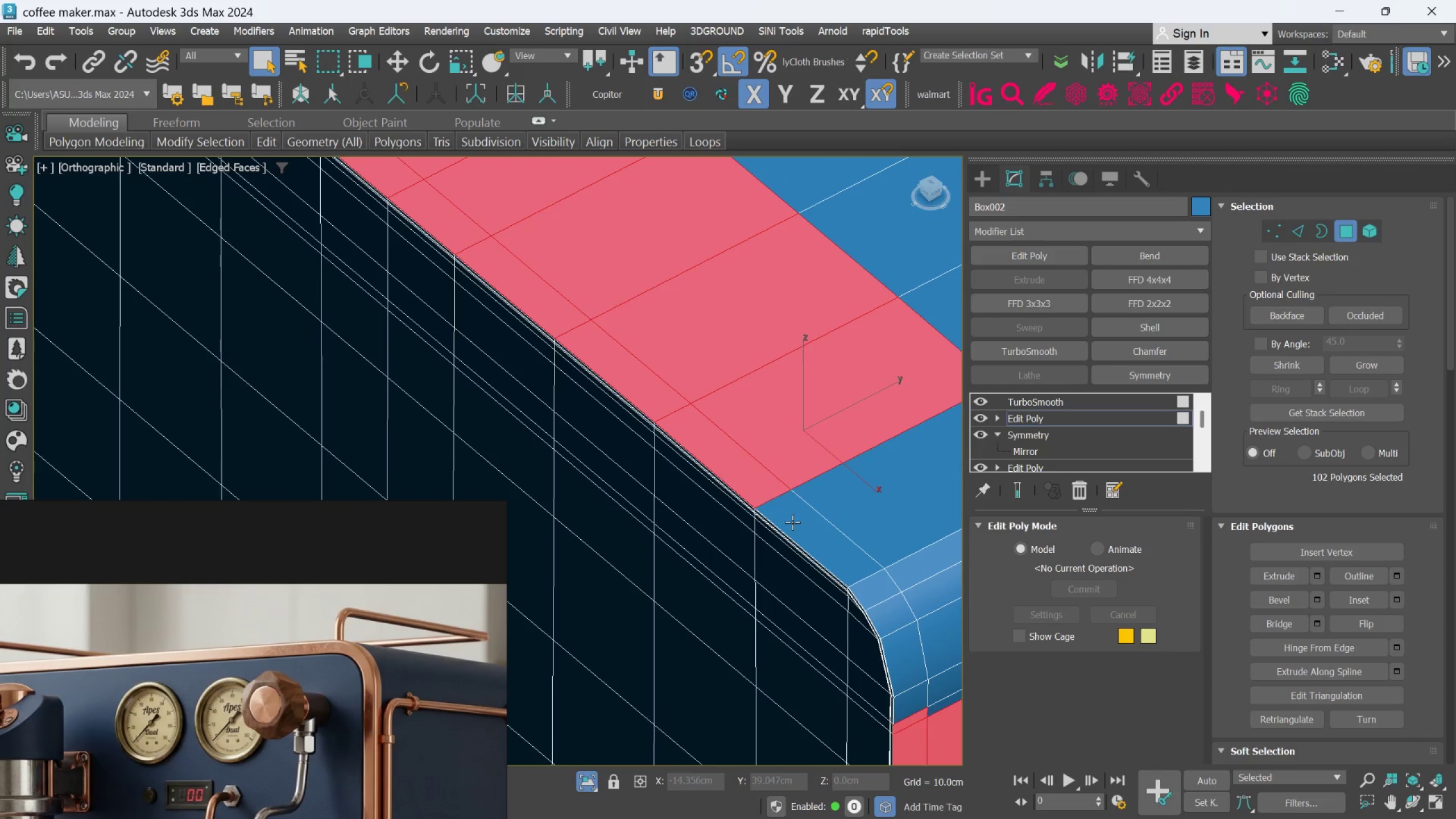 
double_click([792, 522])
 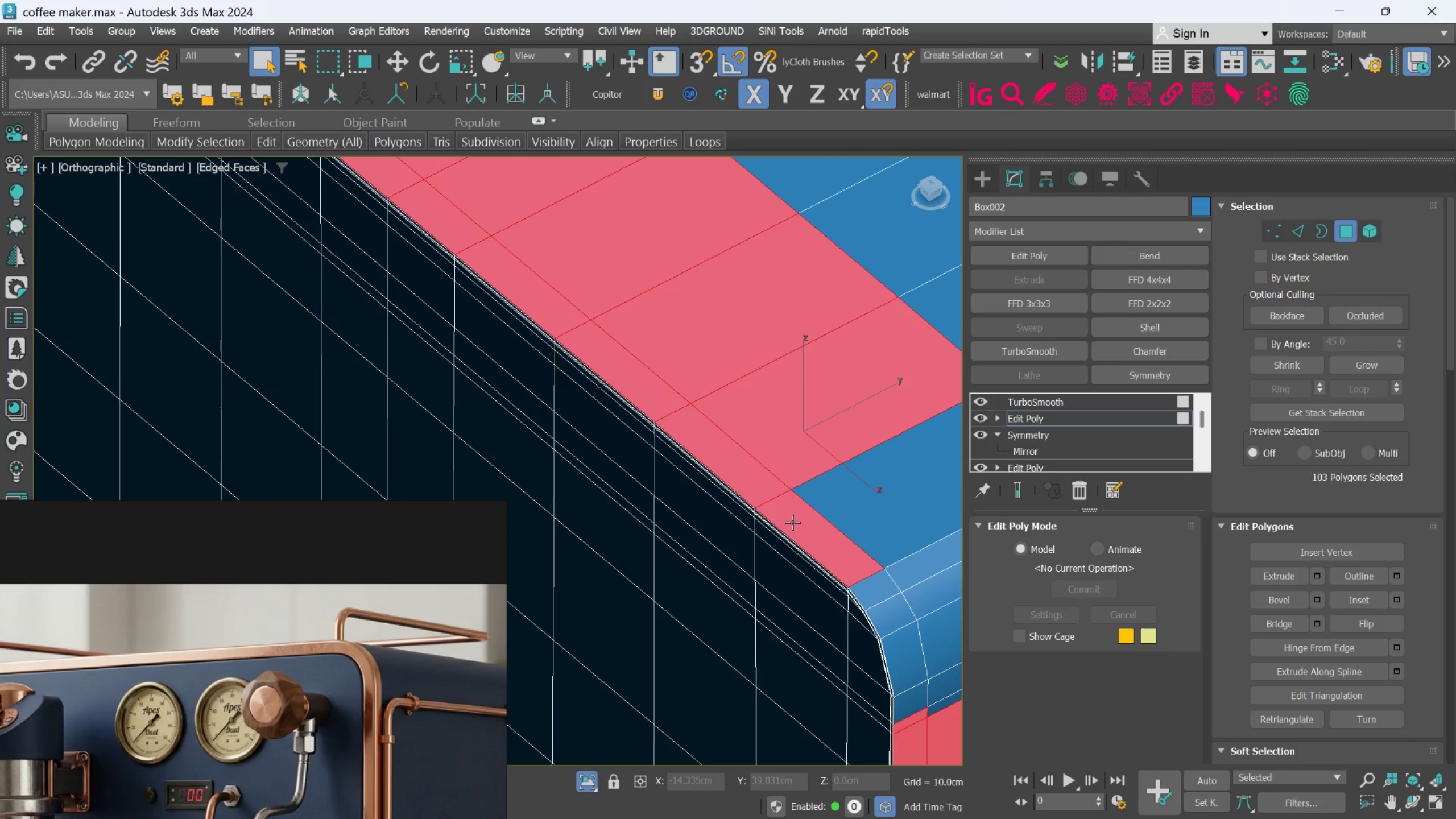 
hold_key(key=ControlLeft, duration=0.37)
 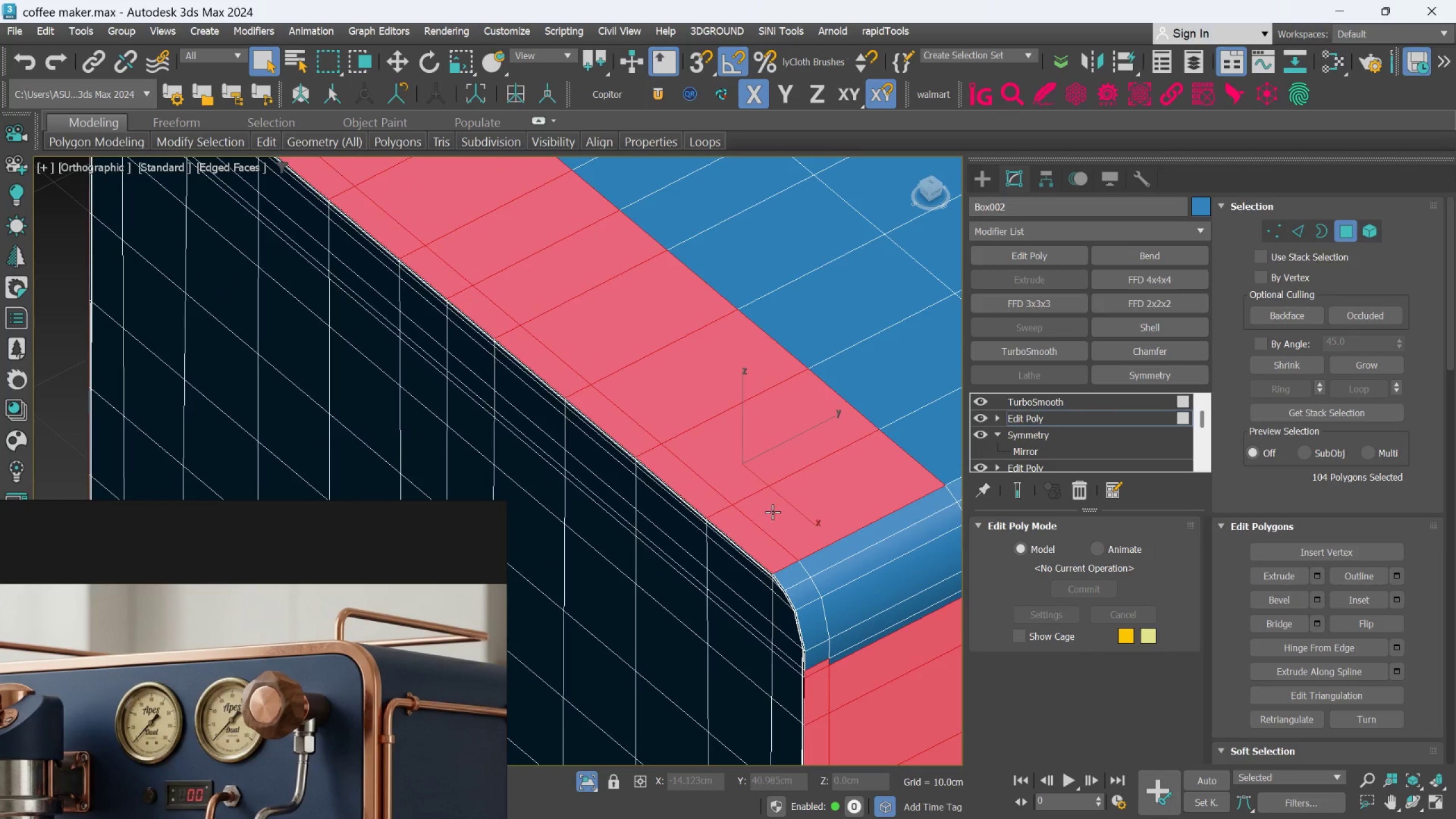 
scroll: coordinate [792, 516], scroll_direction: up, amount: 1.0
 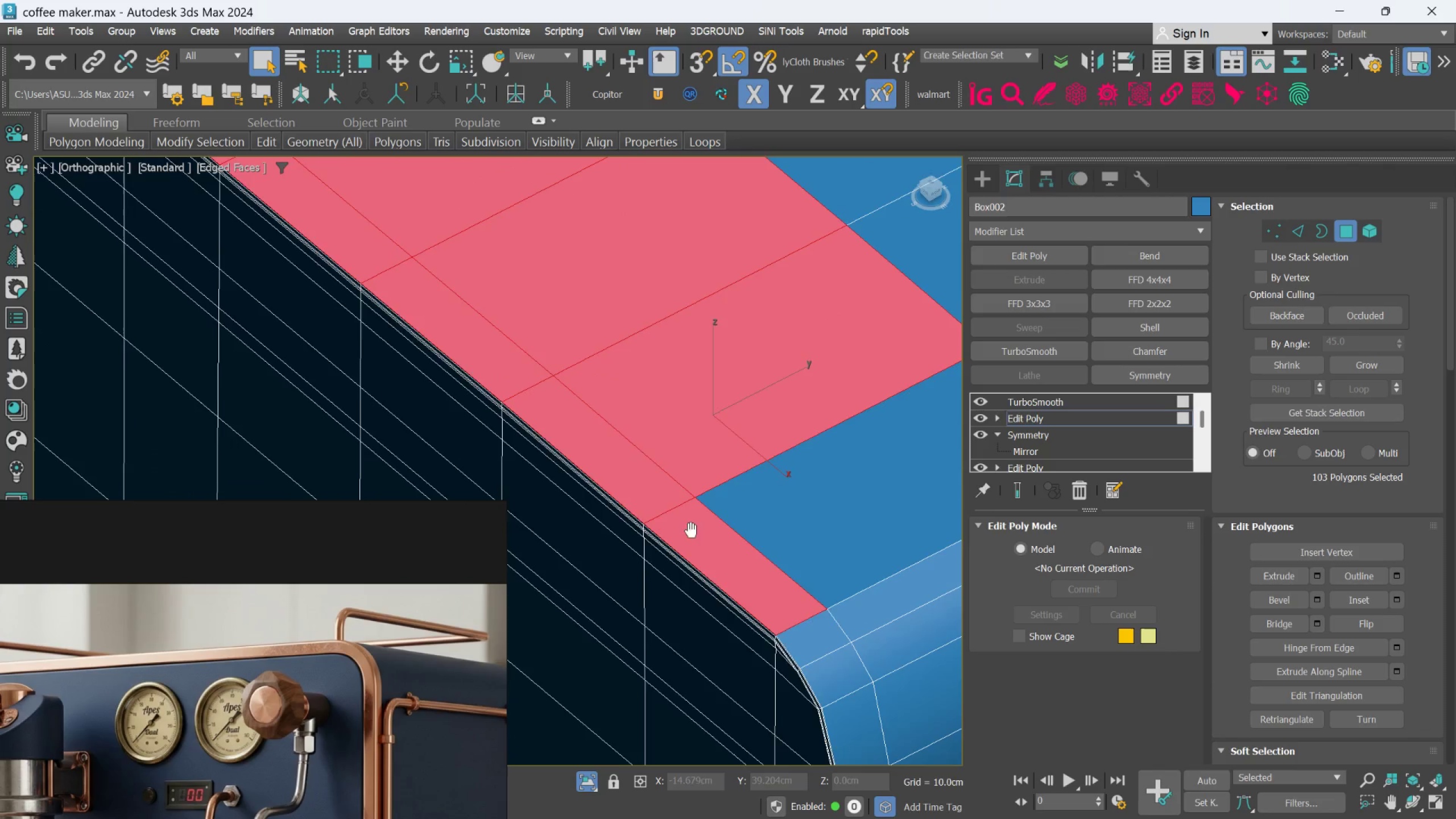 
left_click([772, 512])
 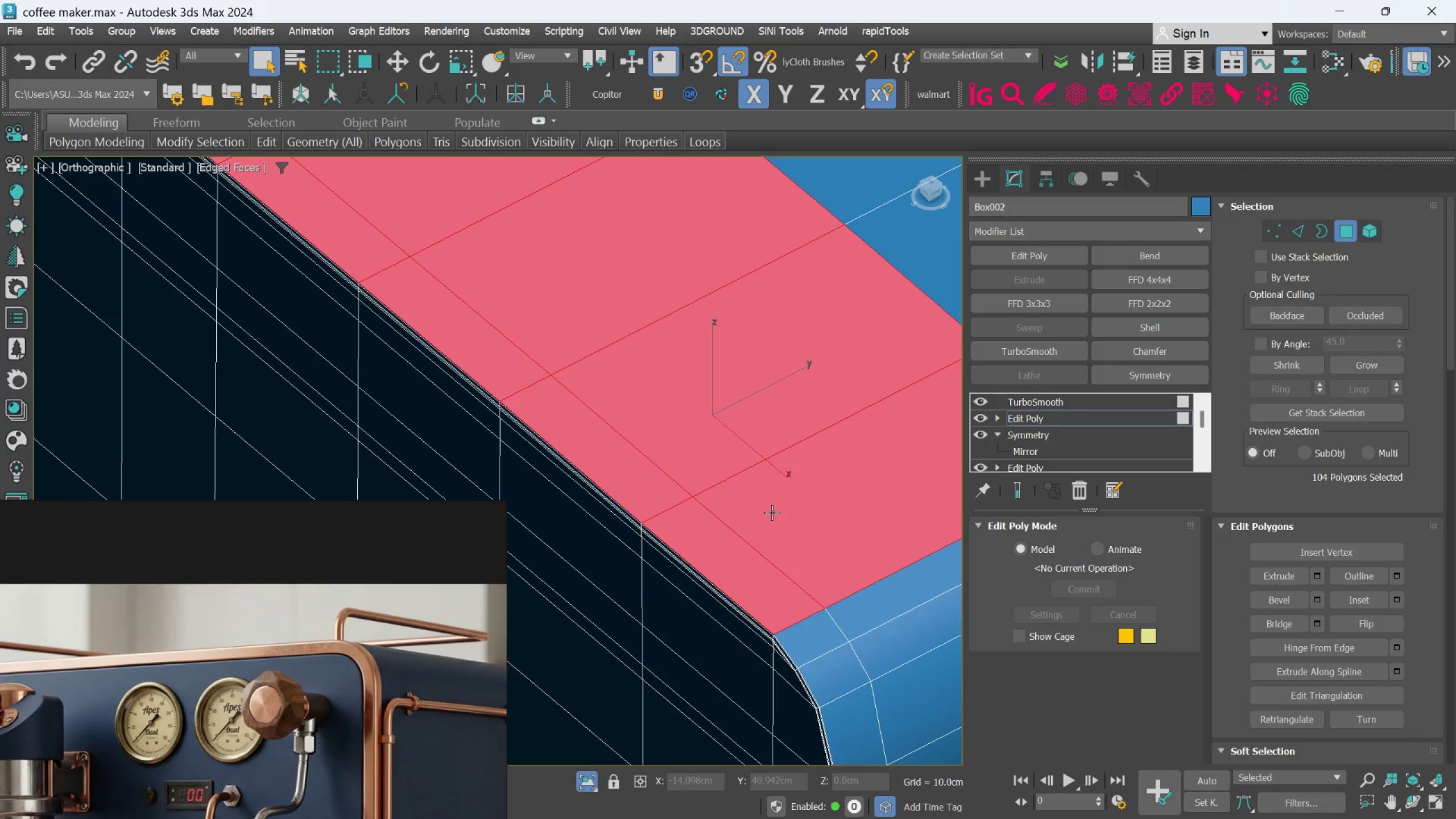 
scroll: coordinate [804, 511], scroll_direction: down, amount: 4.0
 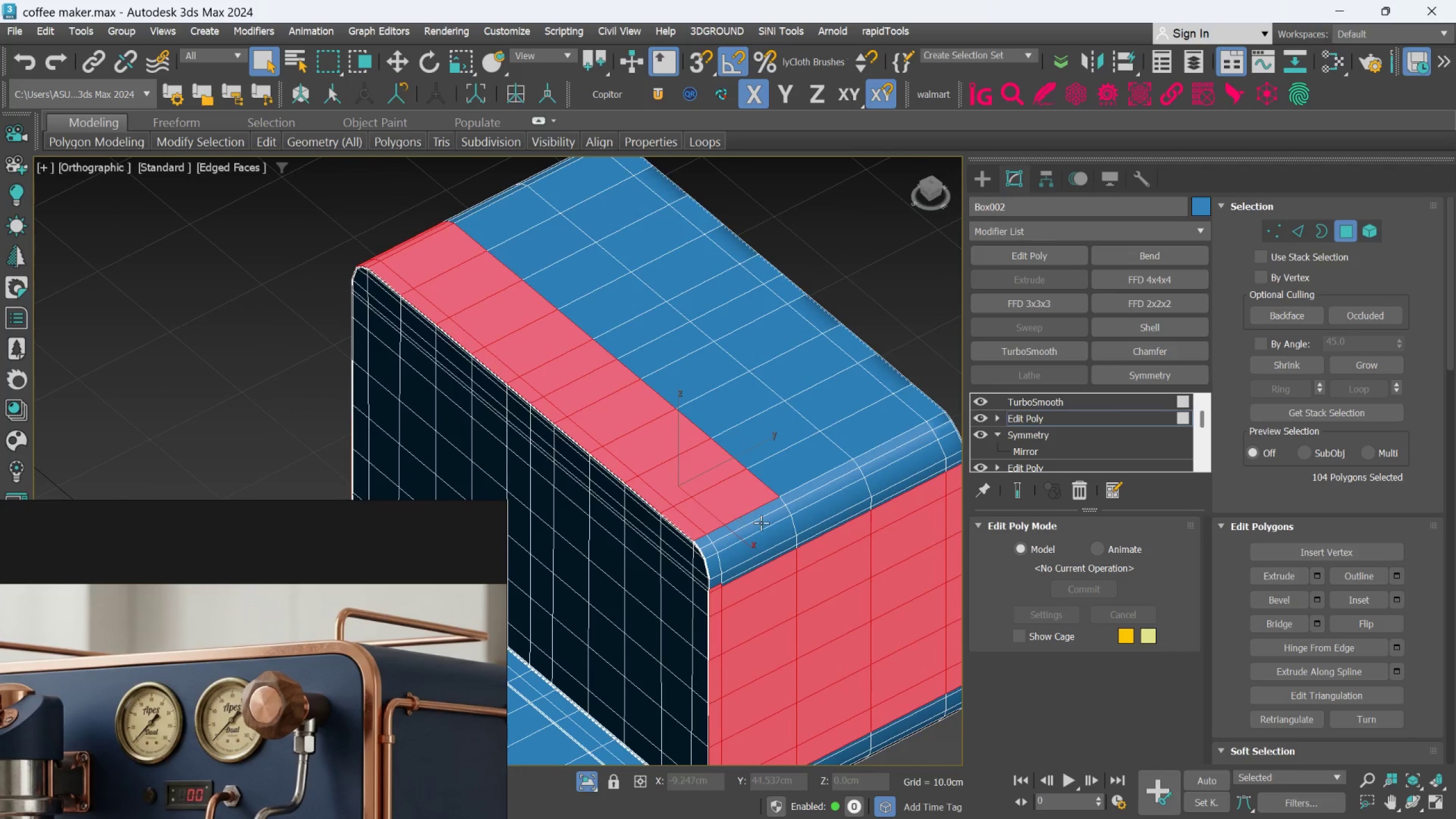 
hold_key(key=ControlLeft, duration=1.53)
 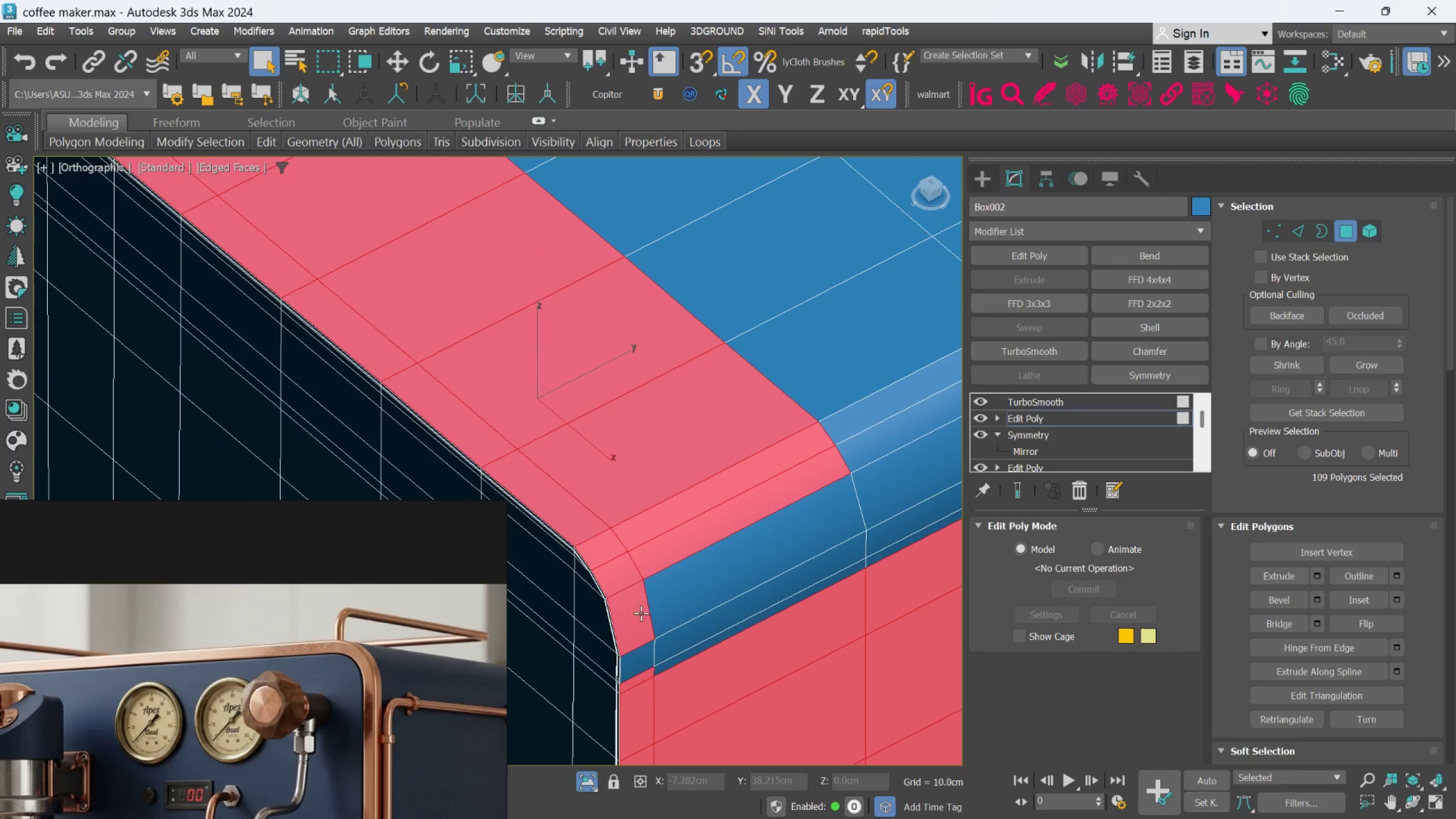 
scroll: coordinate [758, 537], scroll_direction: up, amount: 3.0
 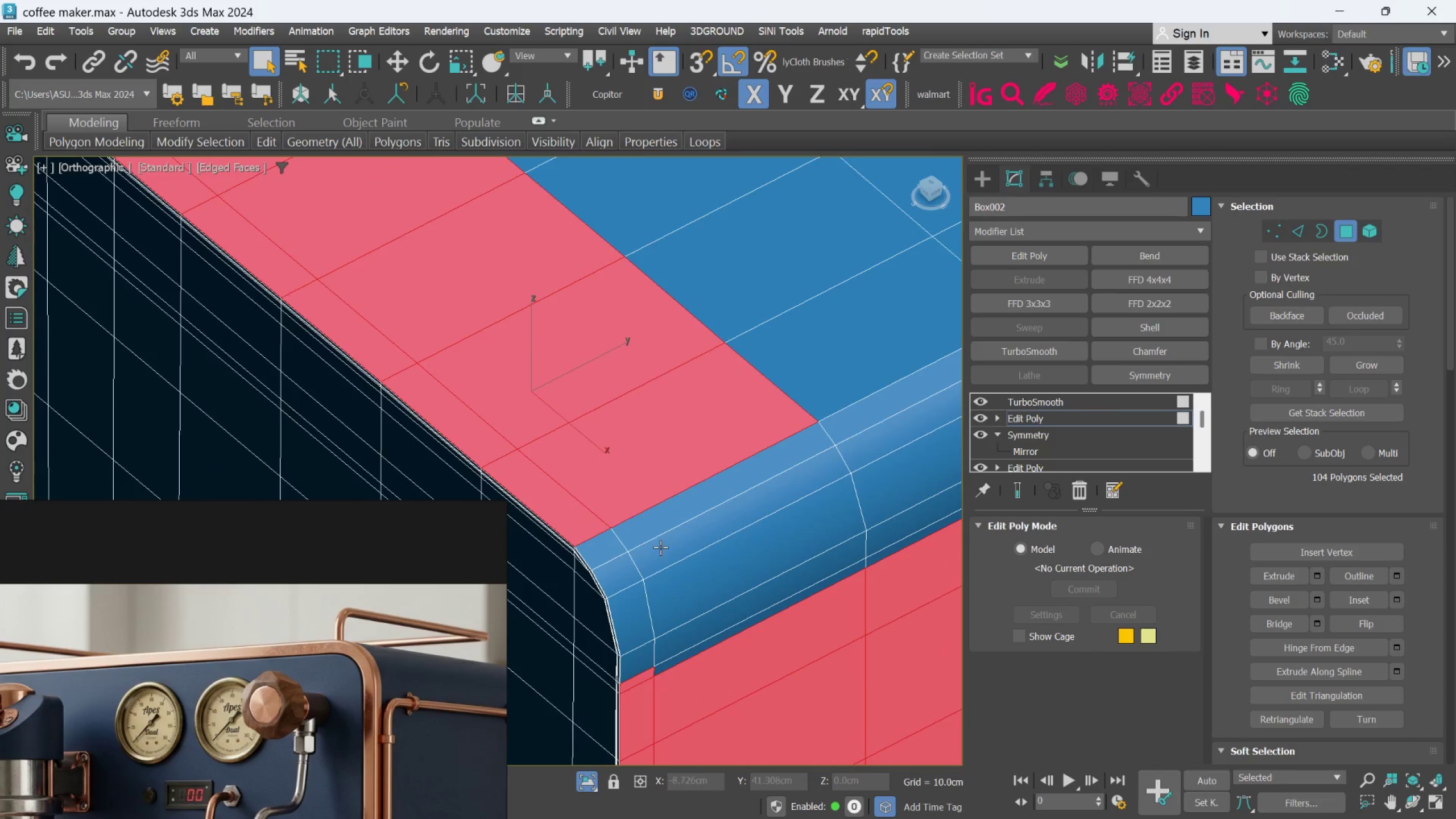 
left_click([611, 548])
 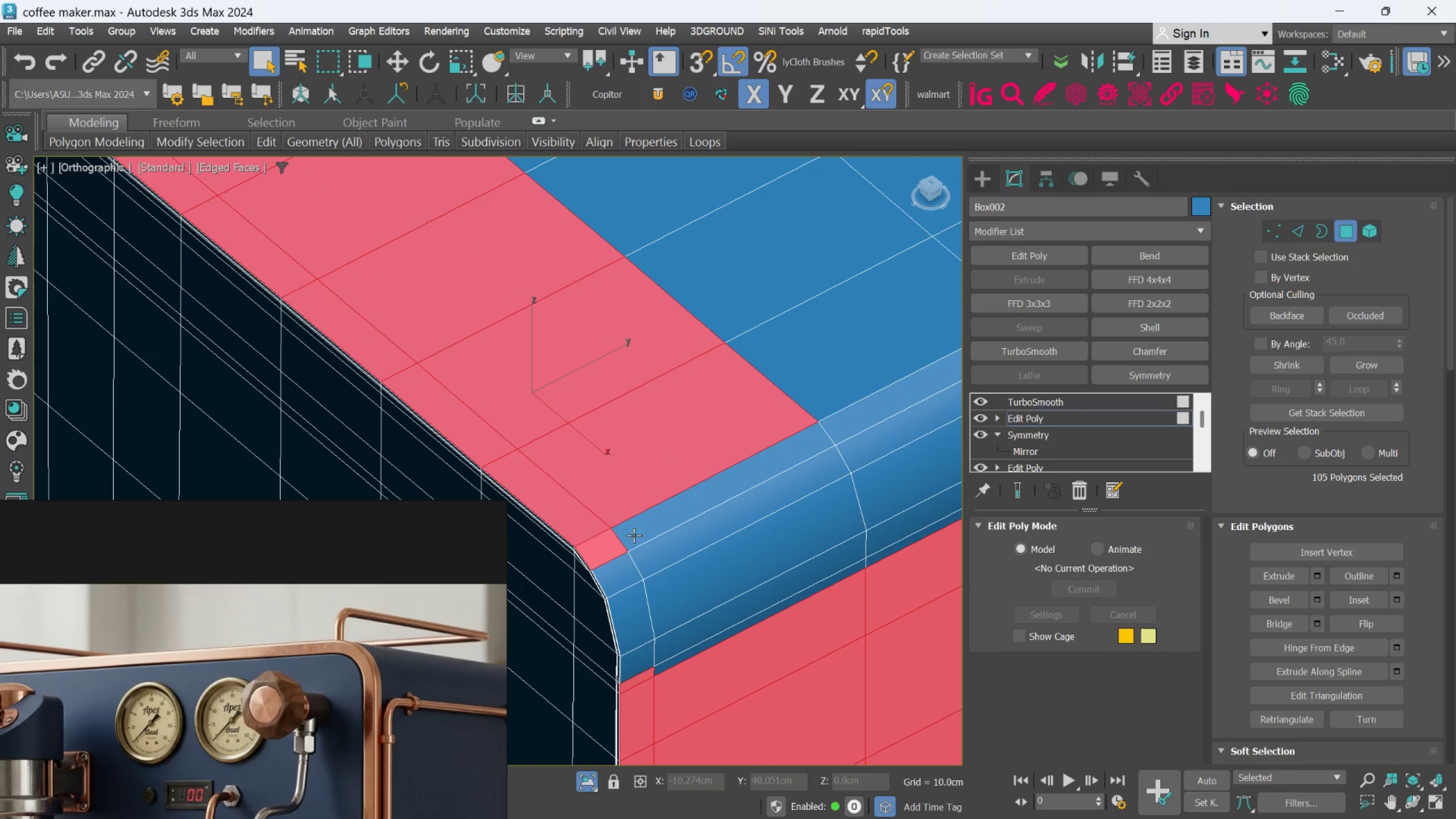 
double_click([646, 528])
 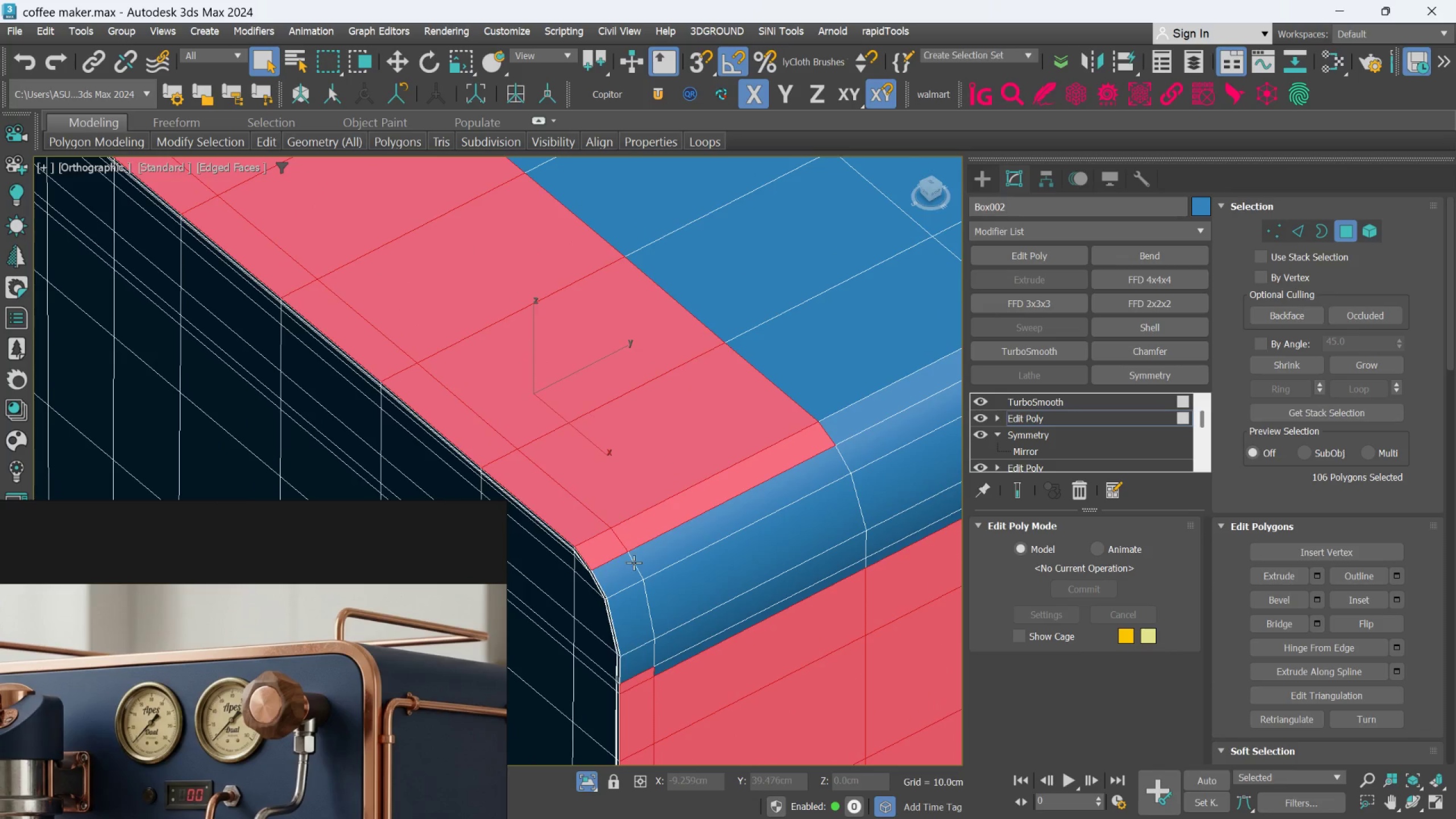 
triple_click([633, 565])
 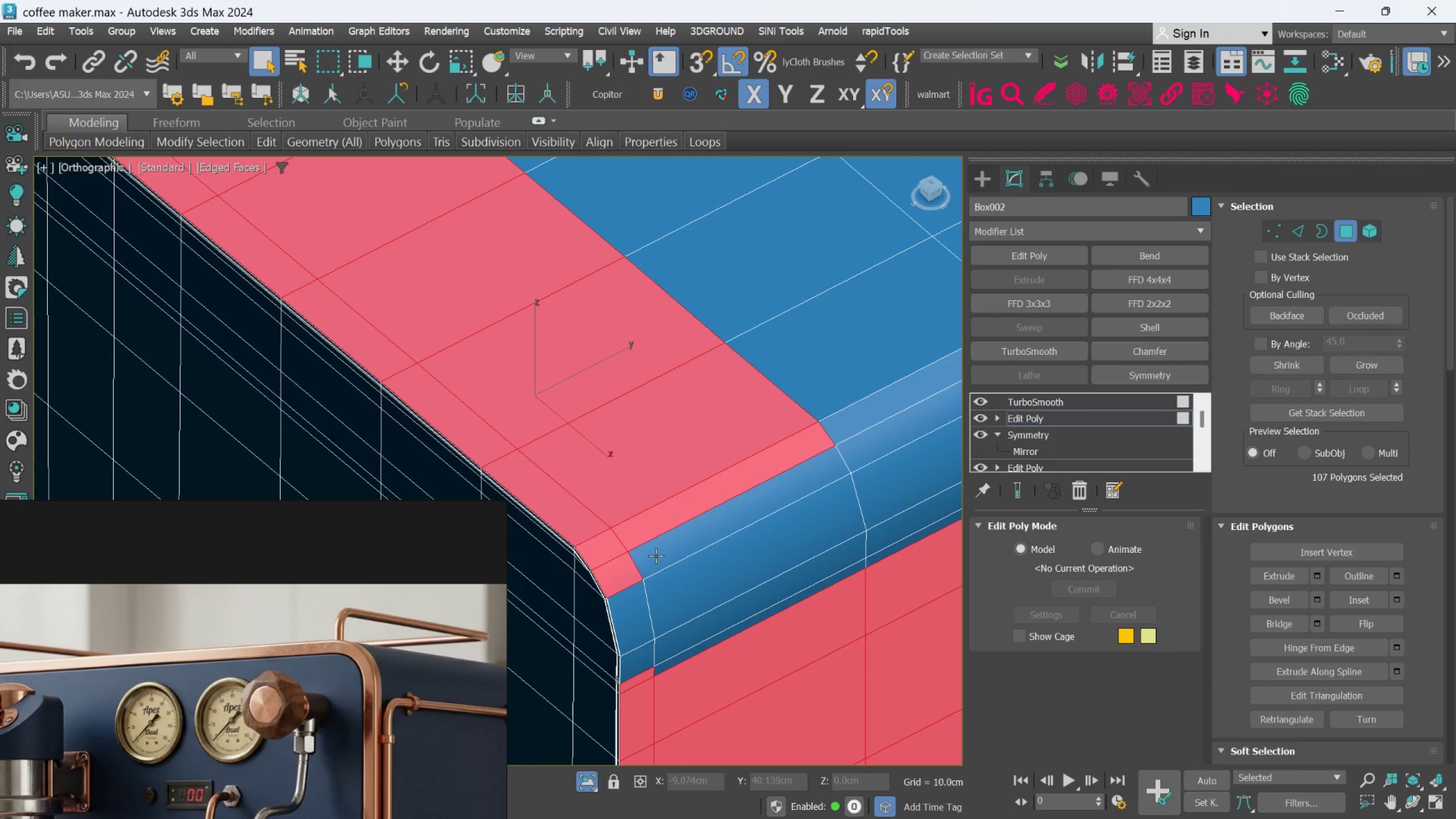 
hold_key(key=ControlLeft, duration=1.52)
triple_click([656, 555])
 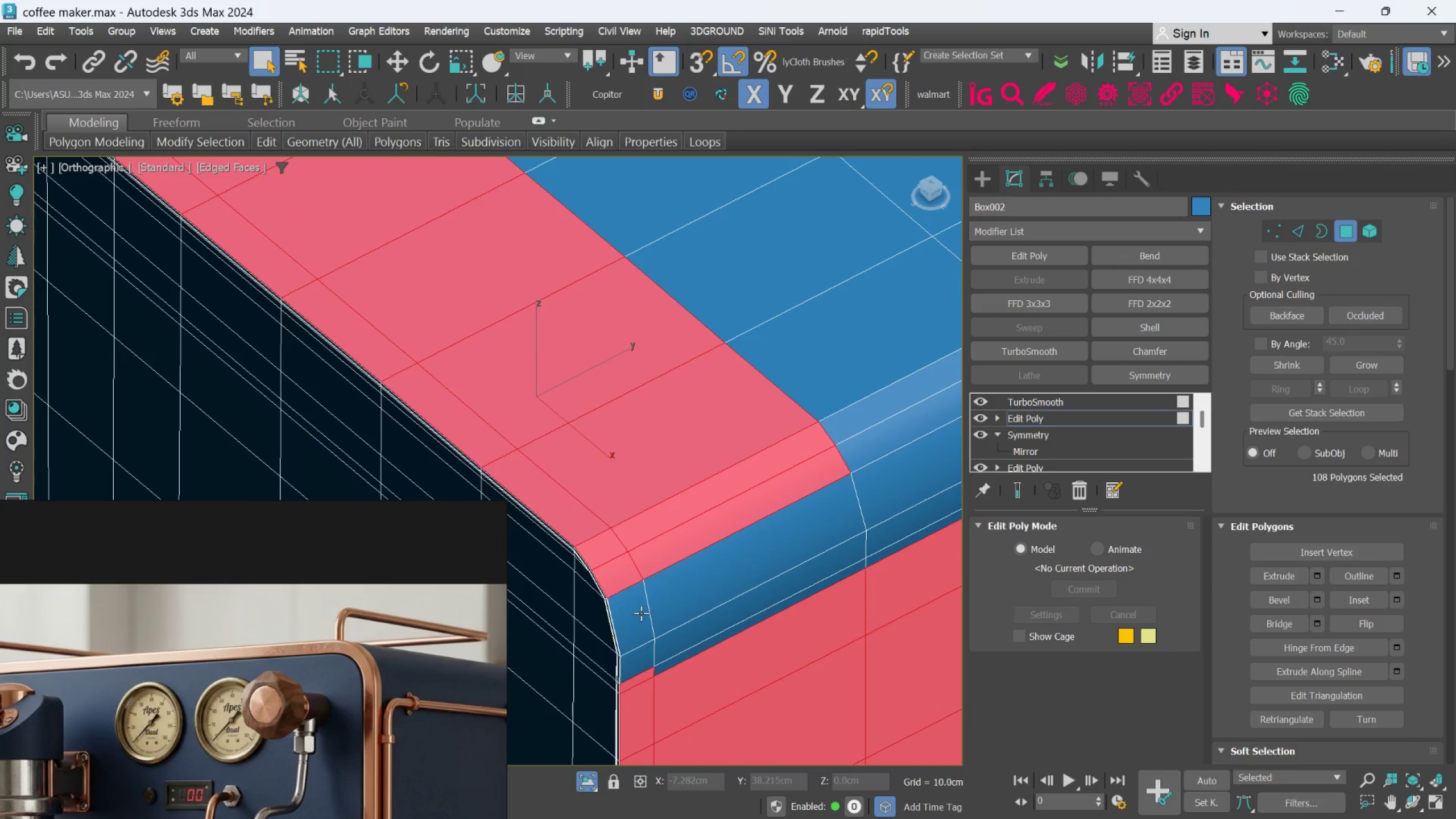 
triple_click([641, 613])
 